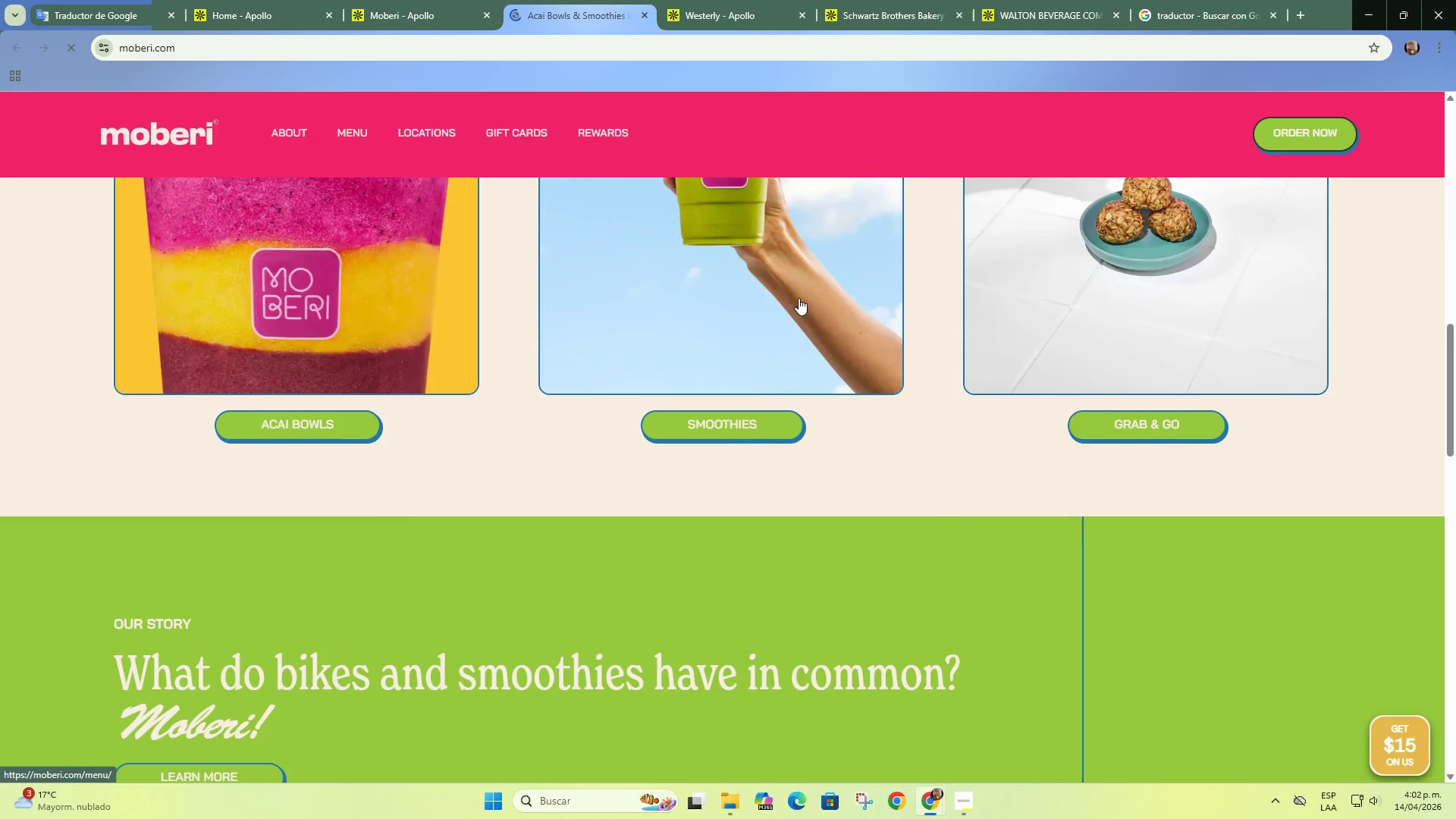 
left_click([240, 0])
 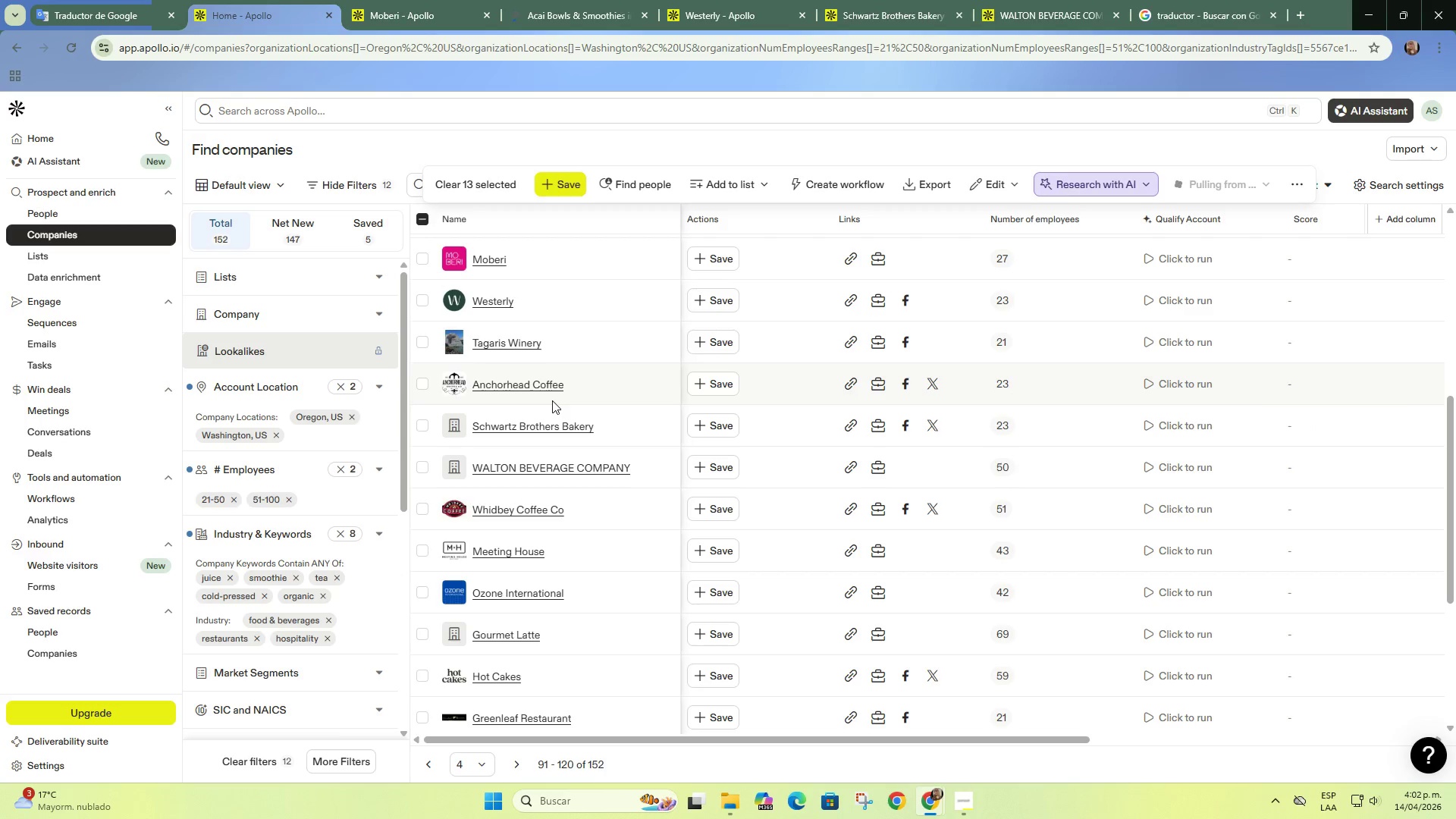 
scroll: coordinate [553, 384], scroll_direction: up, amount: 4.0
 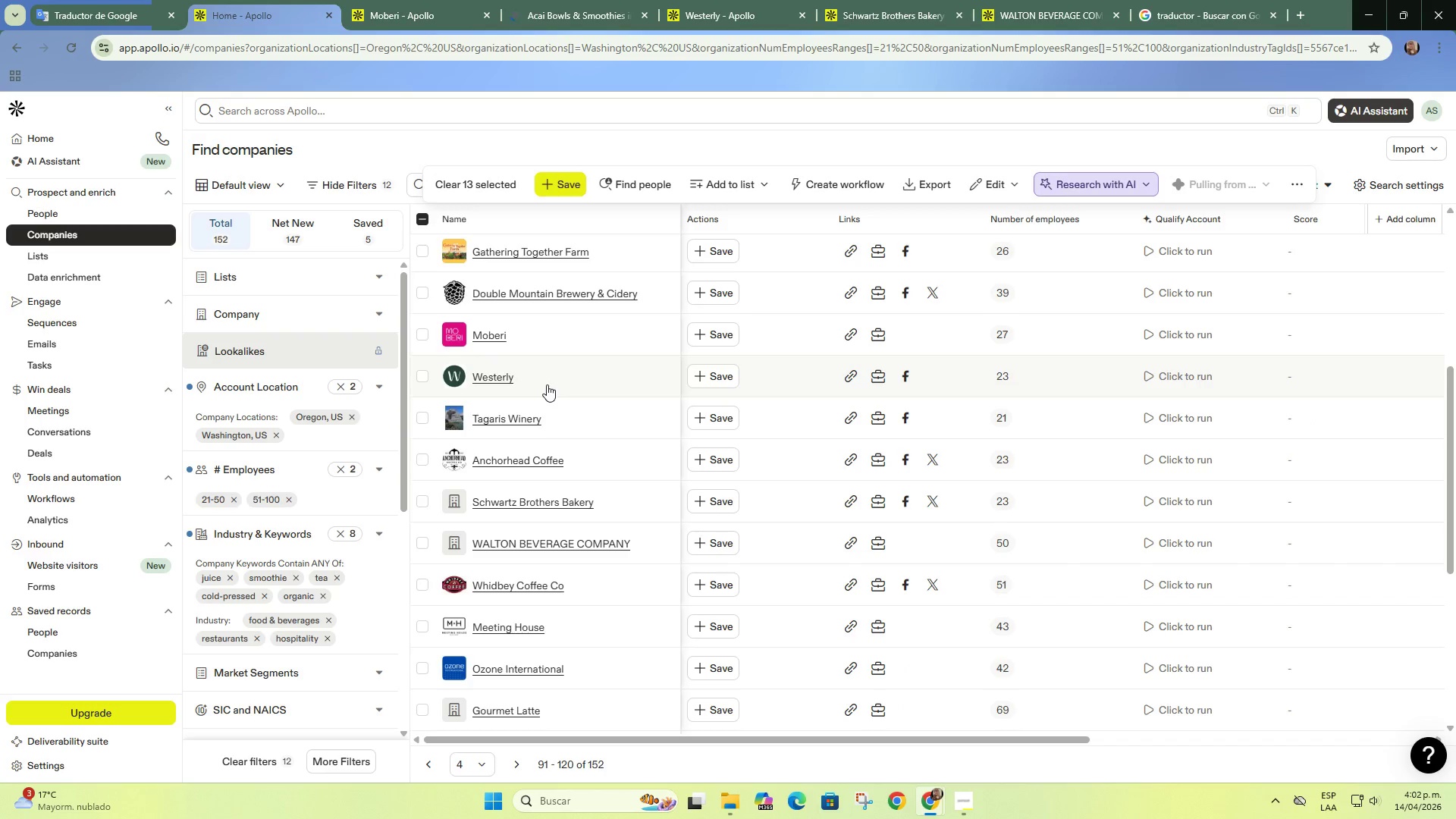 
left_click([560, 12])
 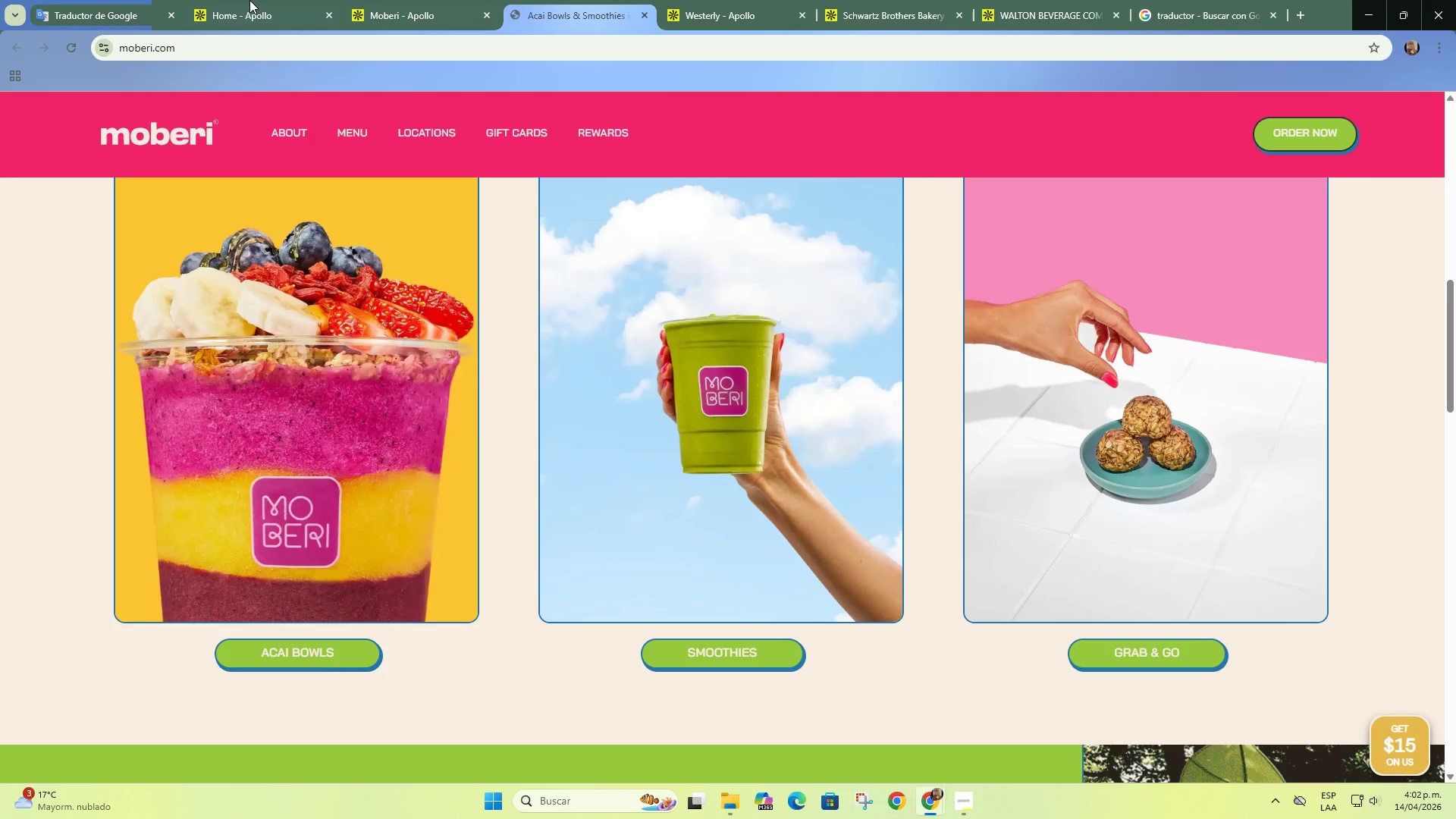 
left_click([245, 0])
 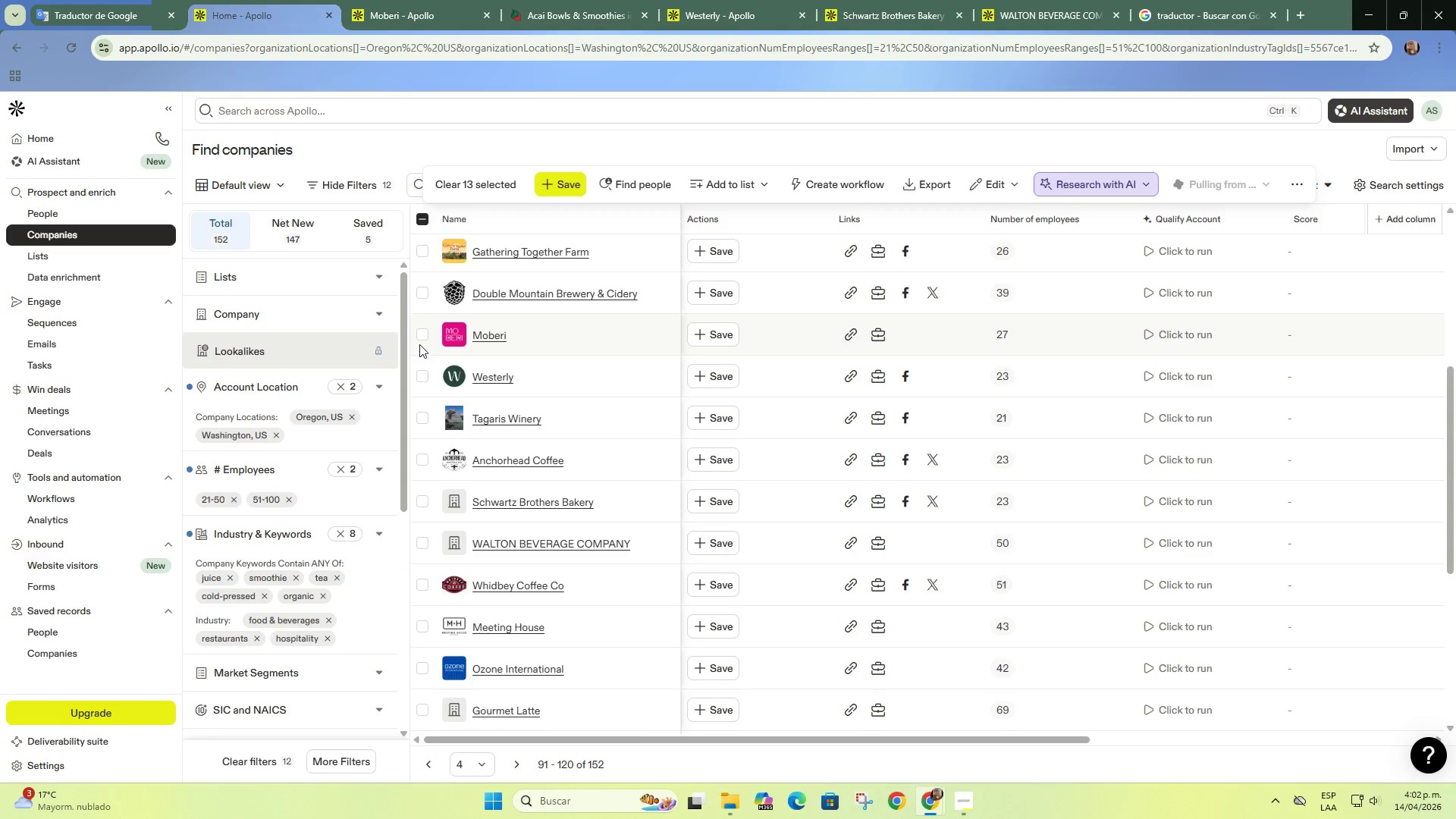 
left_click([423, 332])
 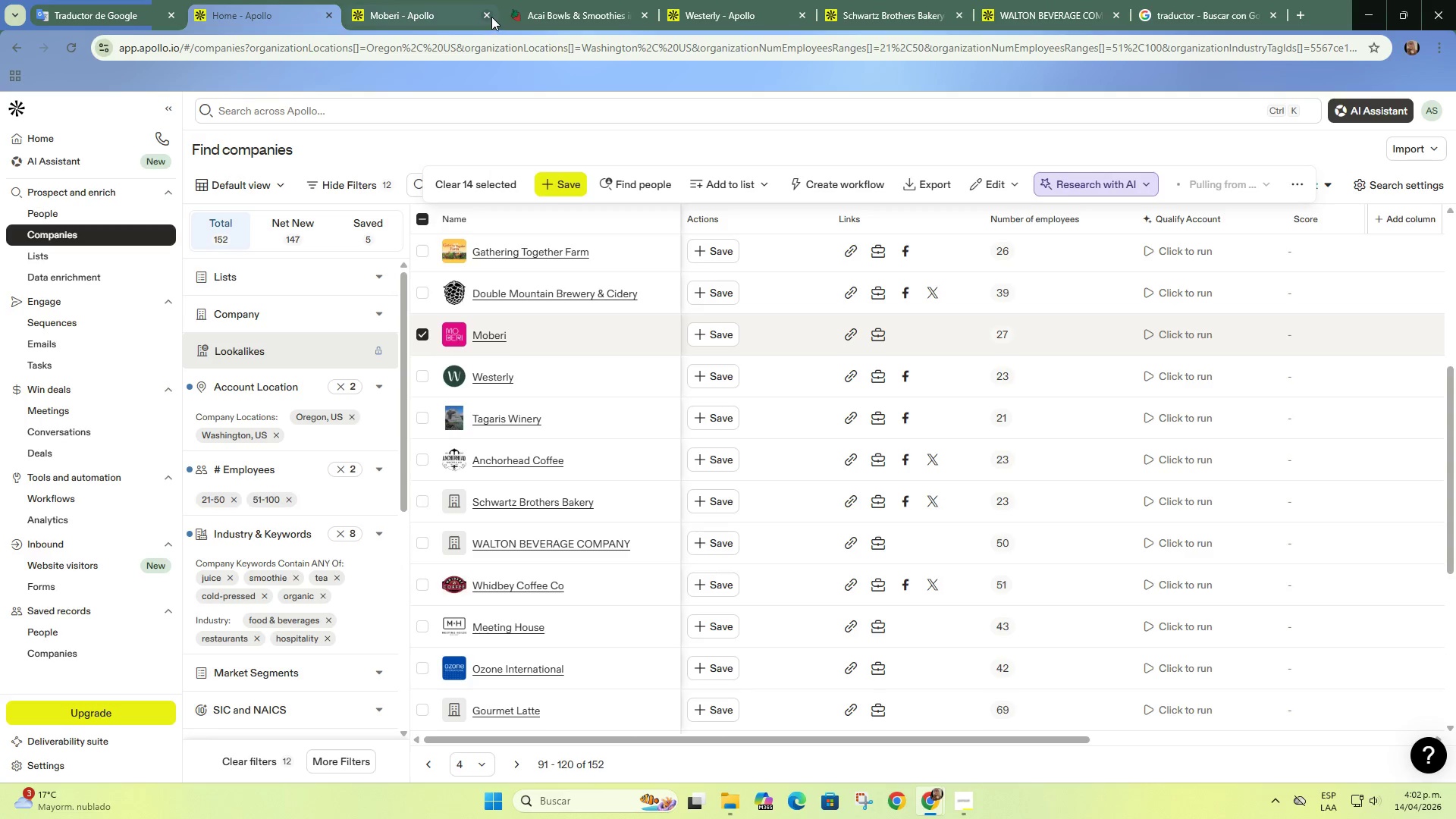 
double_click([491, 17])
 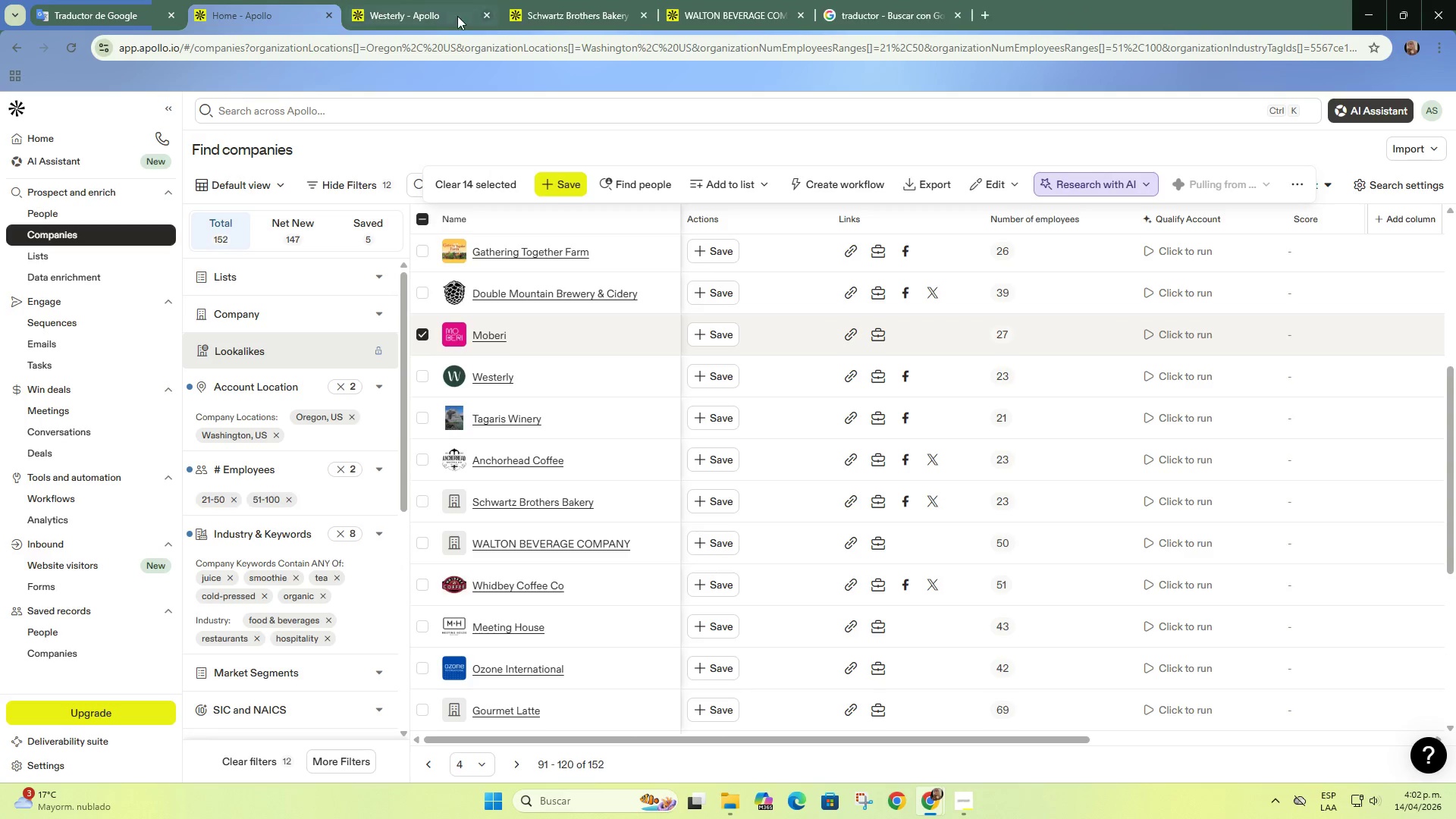 
left_click([428, 14])
 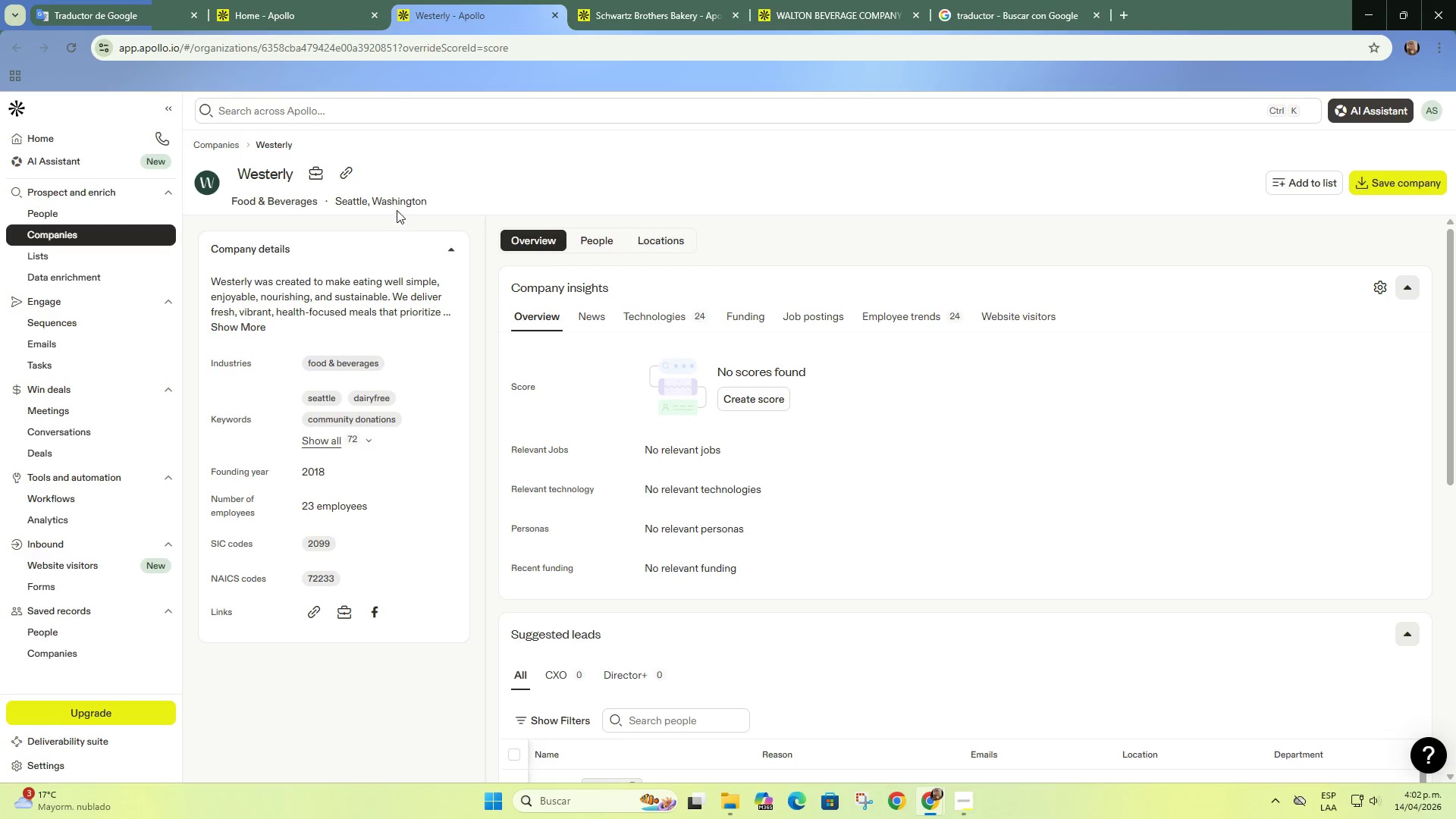 
left_click([353, 171])
 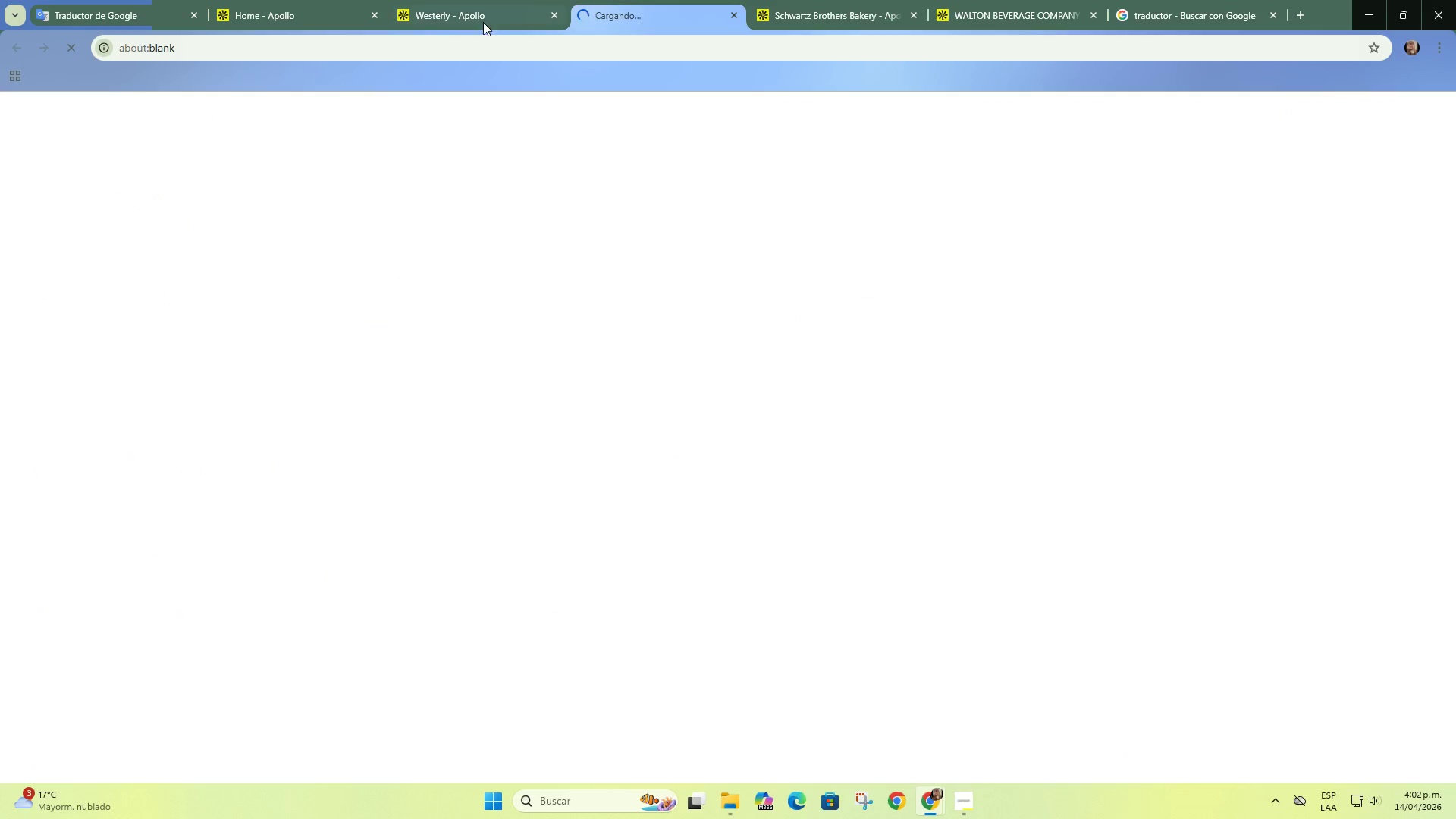 
left_click([489, 17])
 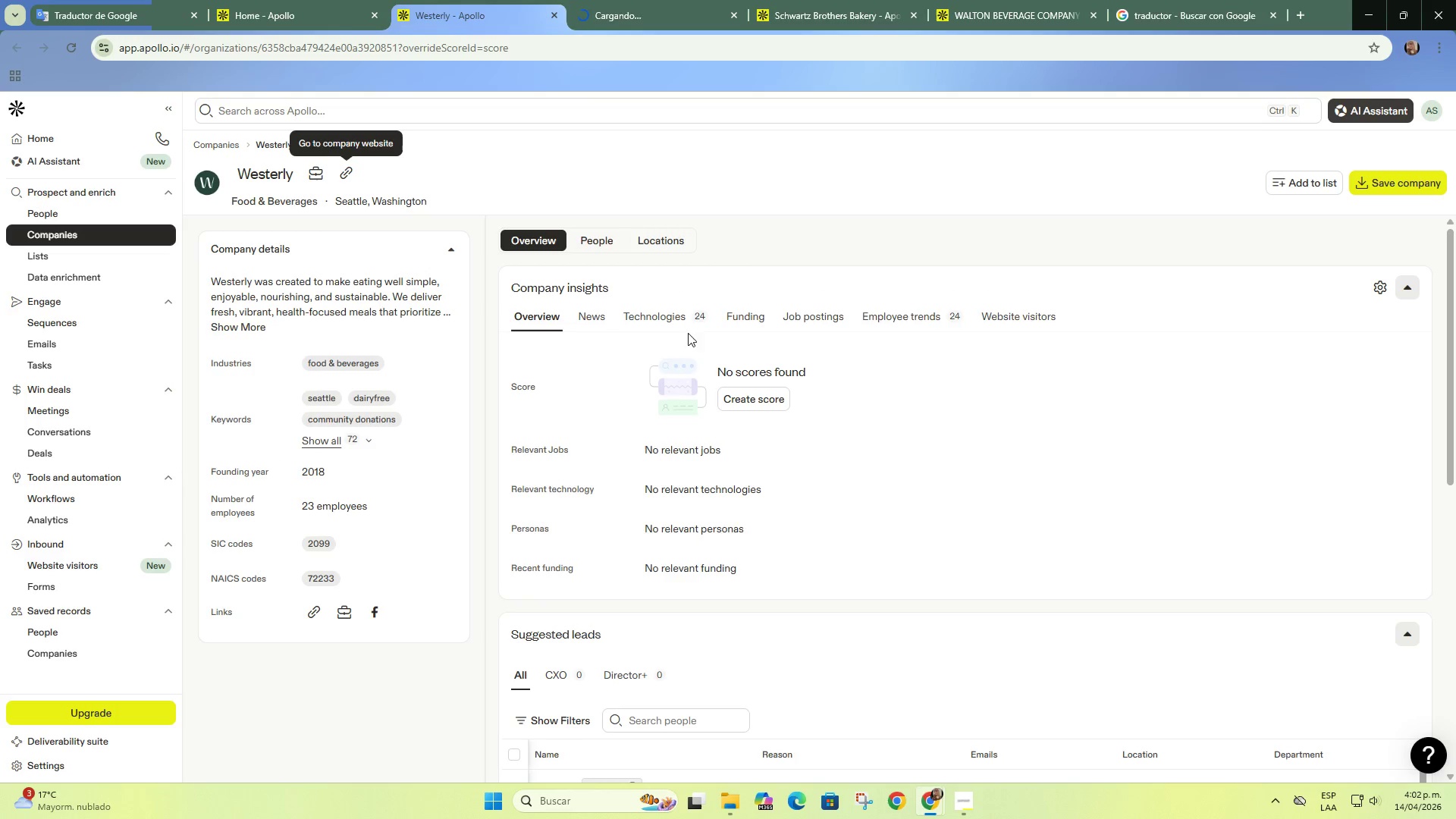 
left_click([673, 322])
 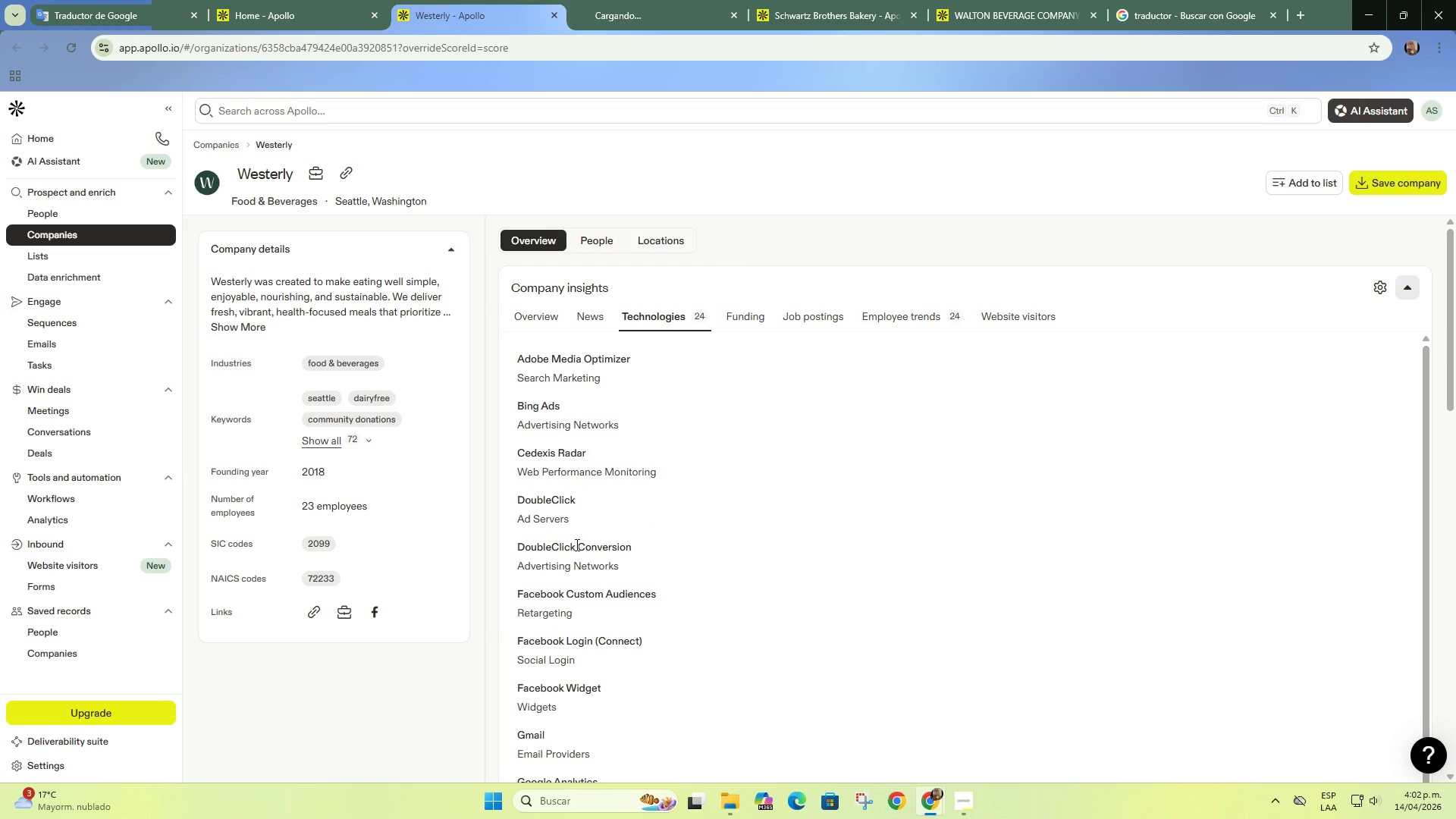 
scroll: coordinate [576, 563], scroll_direction: down, amount: 13.0
 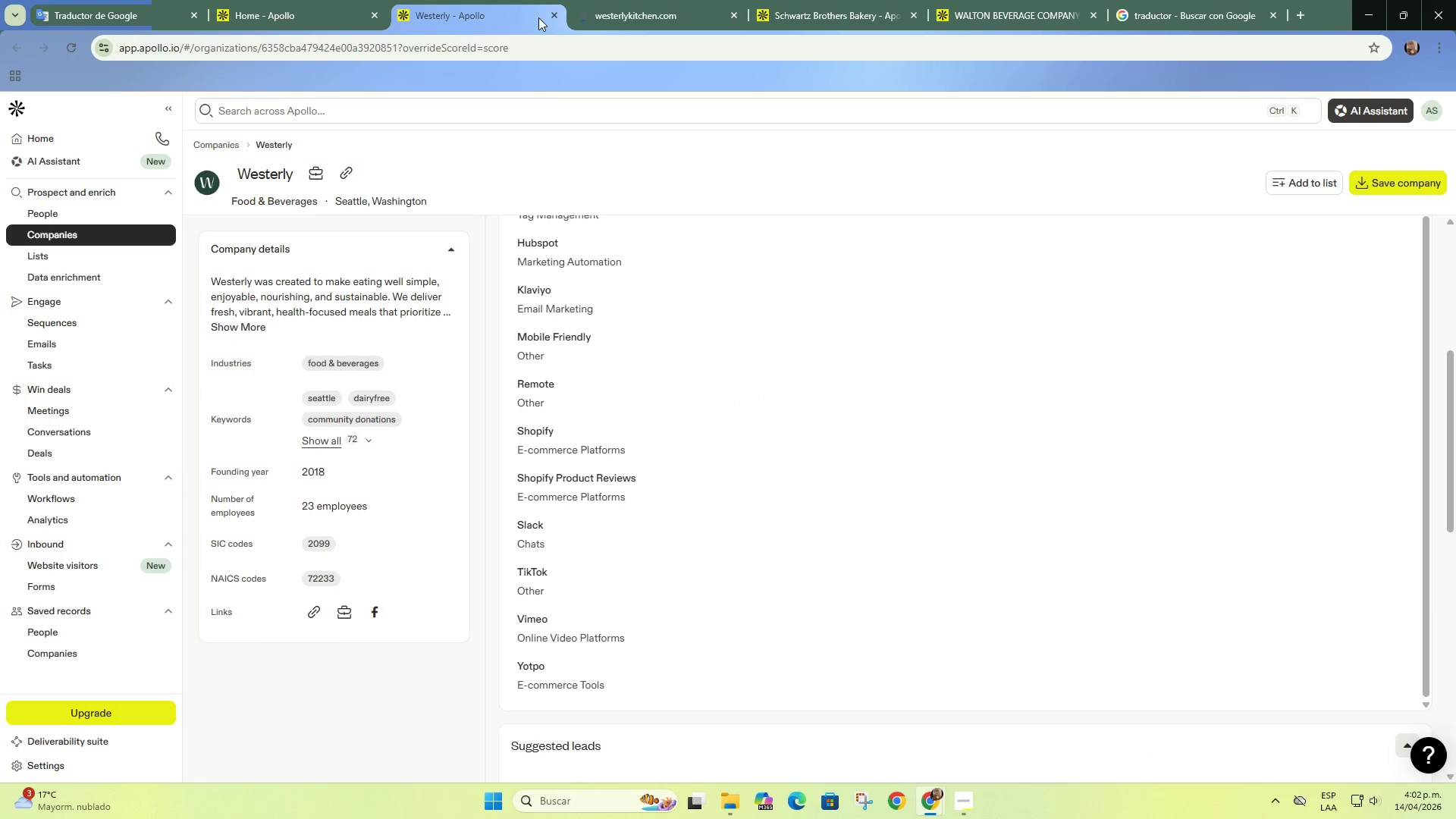 
left_click([595, 0])
 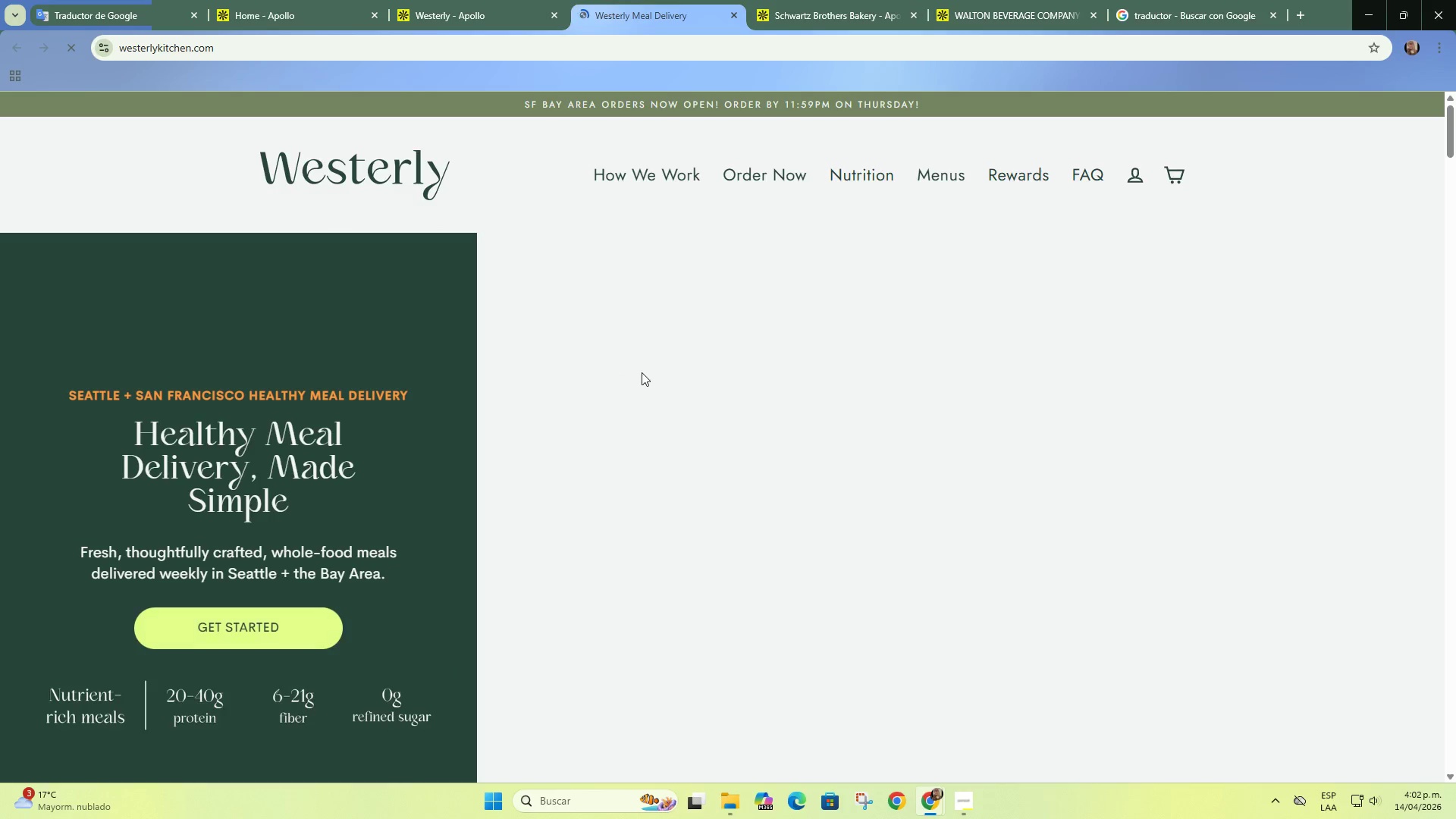 
scroll: coordinate [621, 487], scroll_direction: down, amount: 8.0
 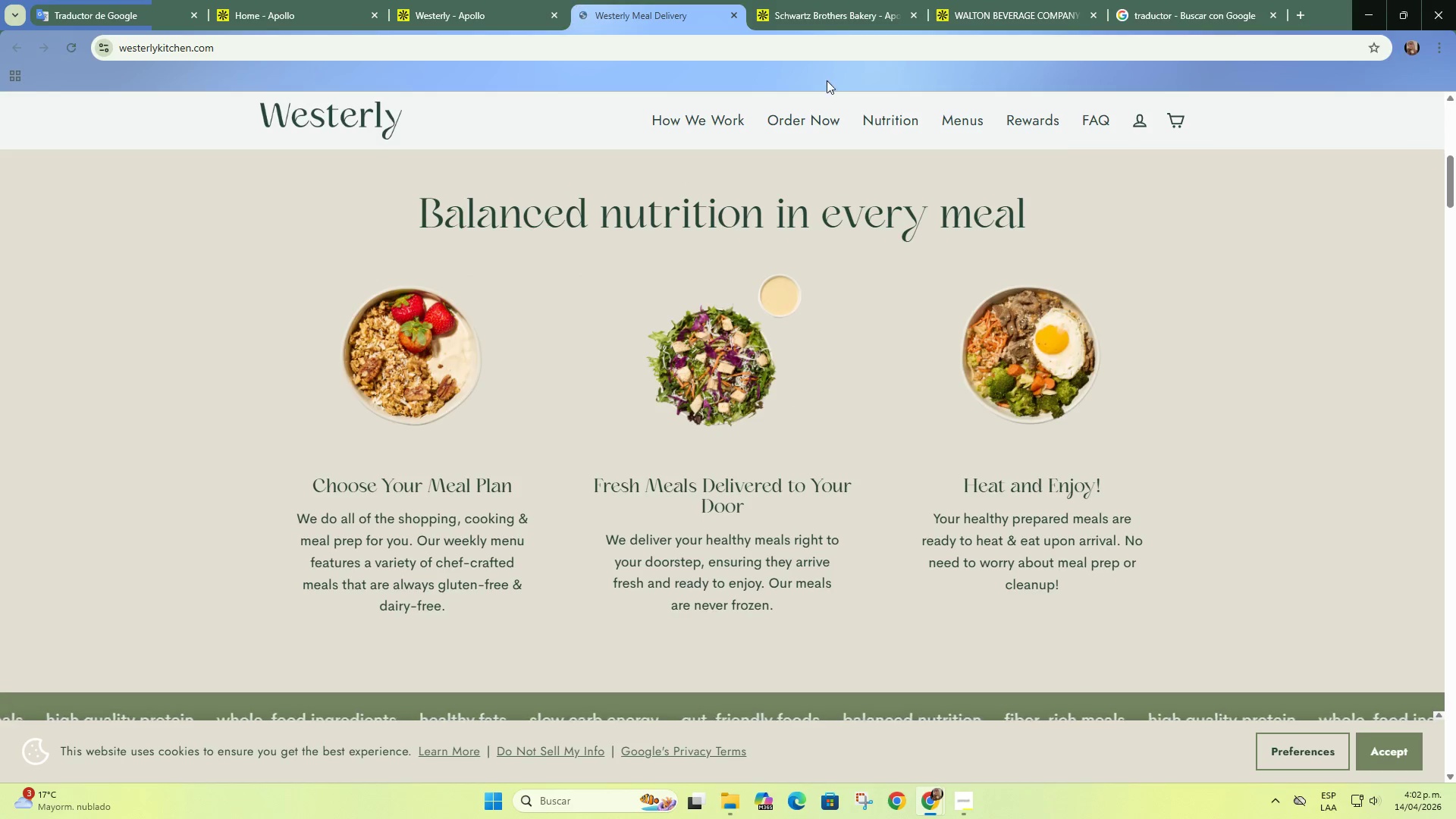 
mouse_move([825, 117])
 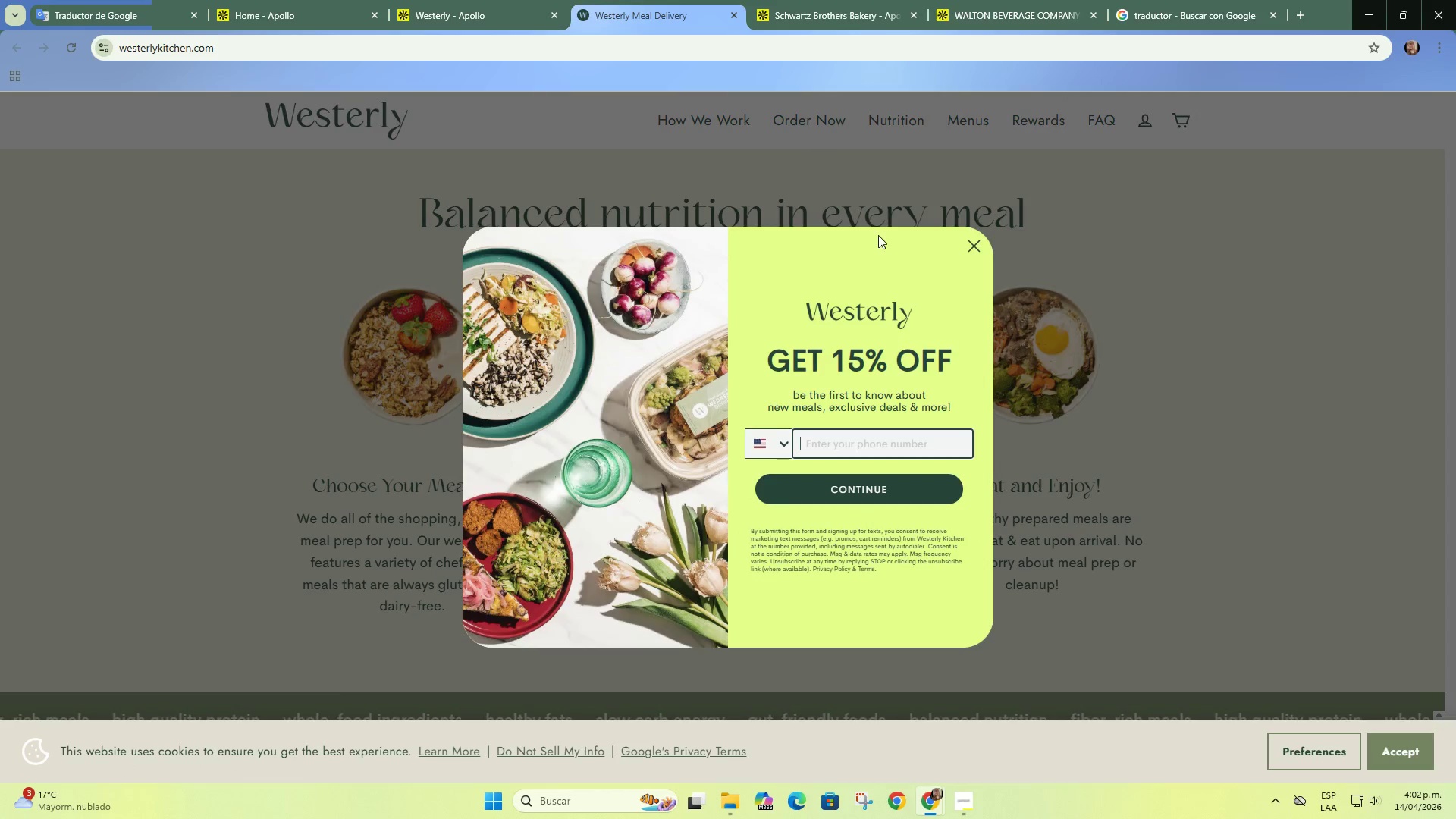 
left_click([969, 248])
 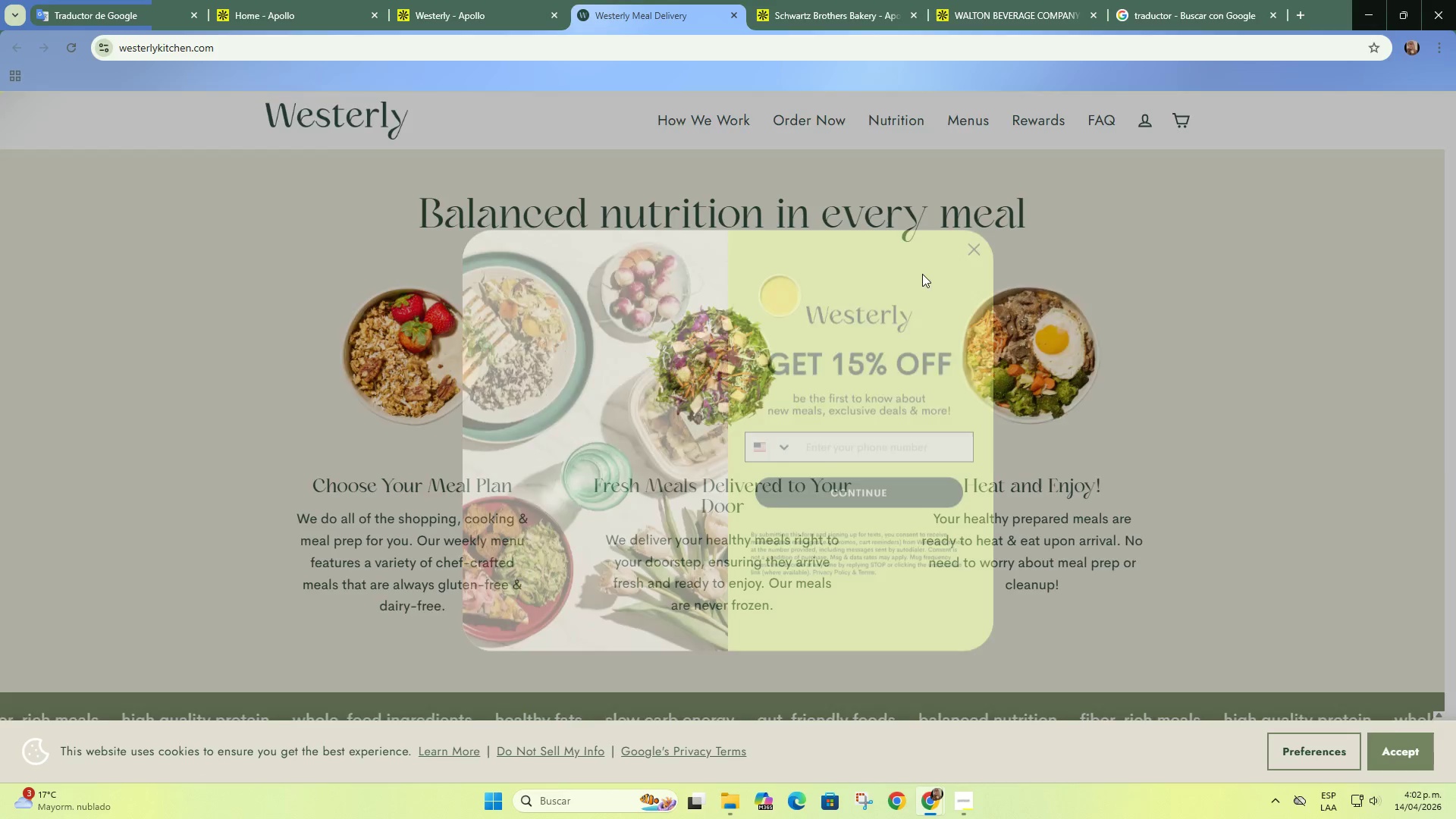 
scroll: coordinate [851, 406], scroll_direction: down, amount: 8.0
 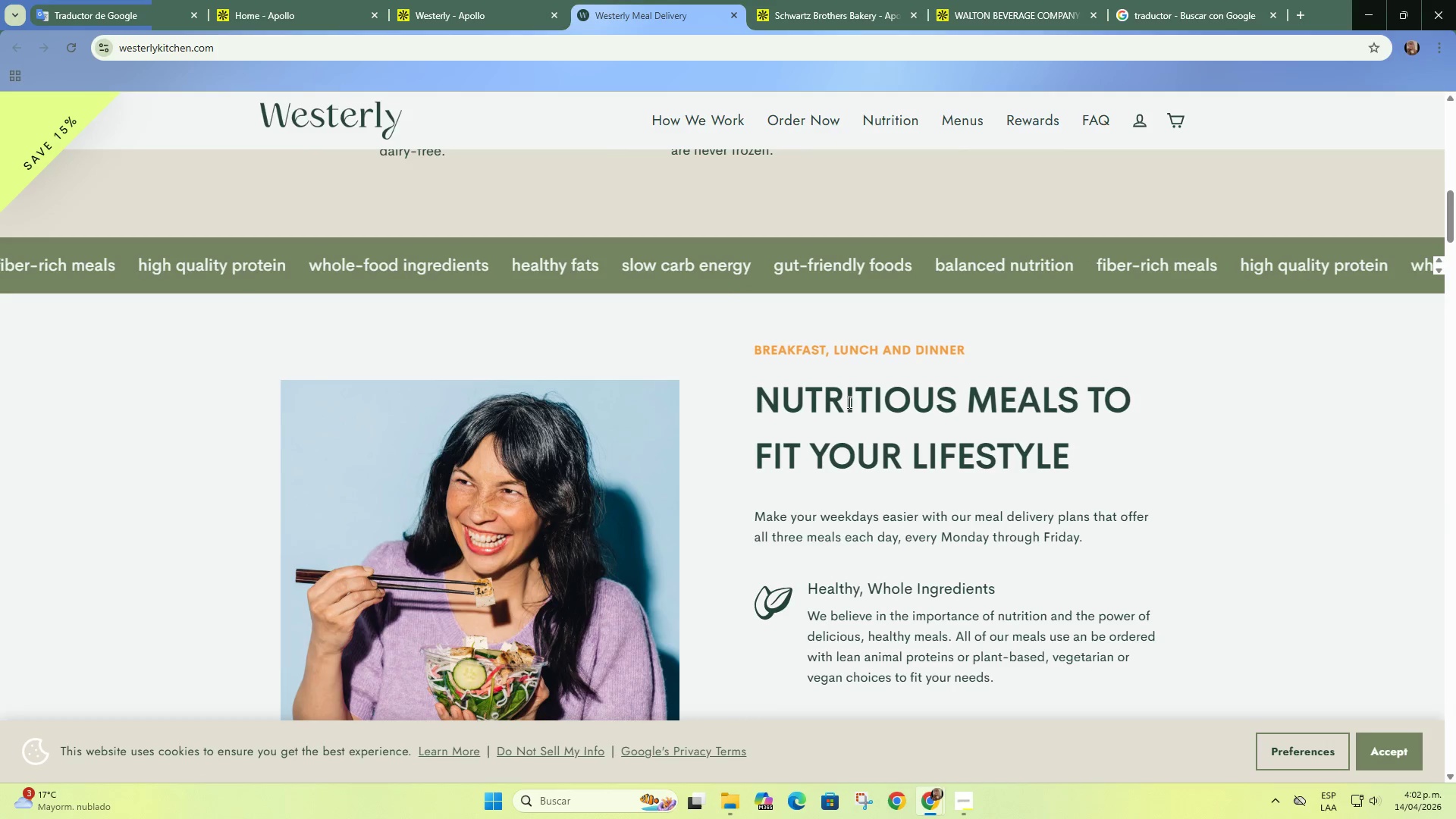 
scroll: coordinate [848, 401], scroll_direction: up, amount: 3.0
 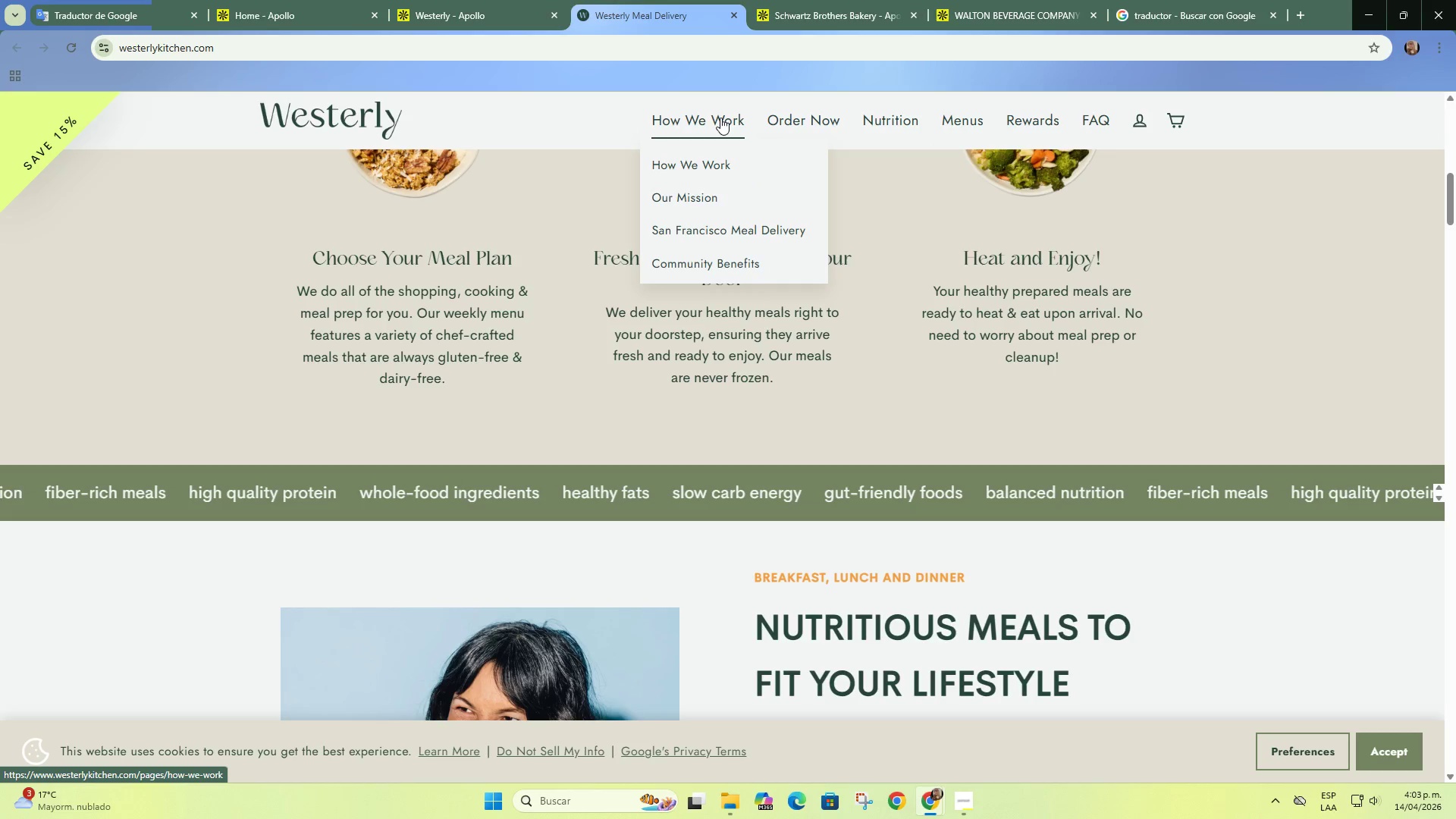 
wait(5.14)
 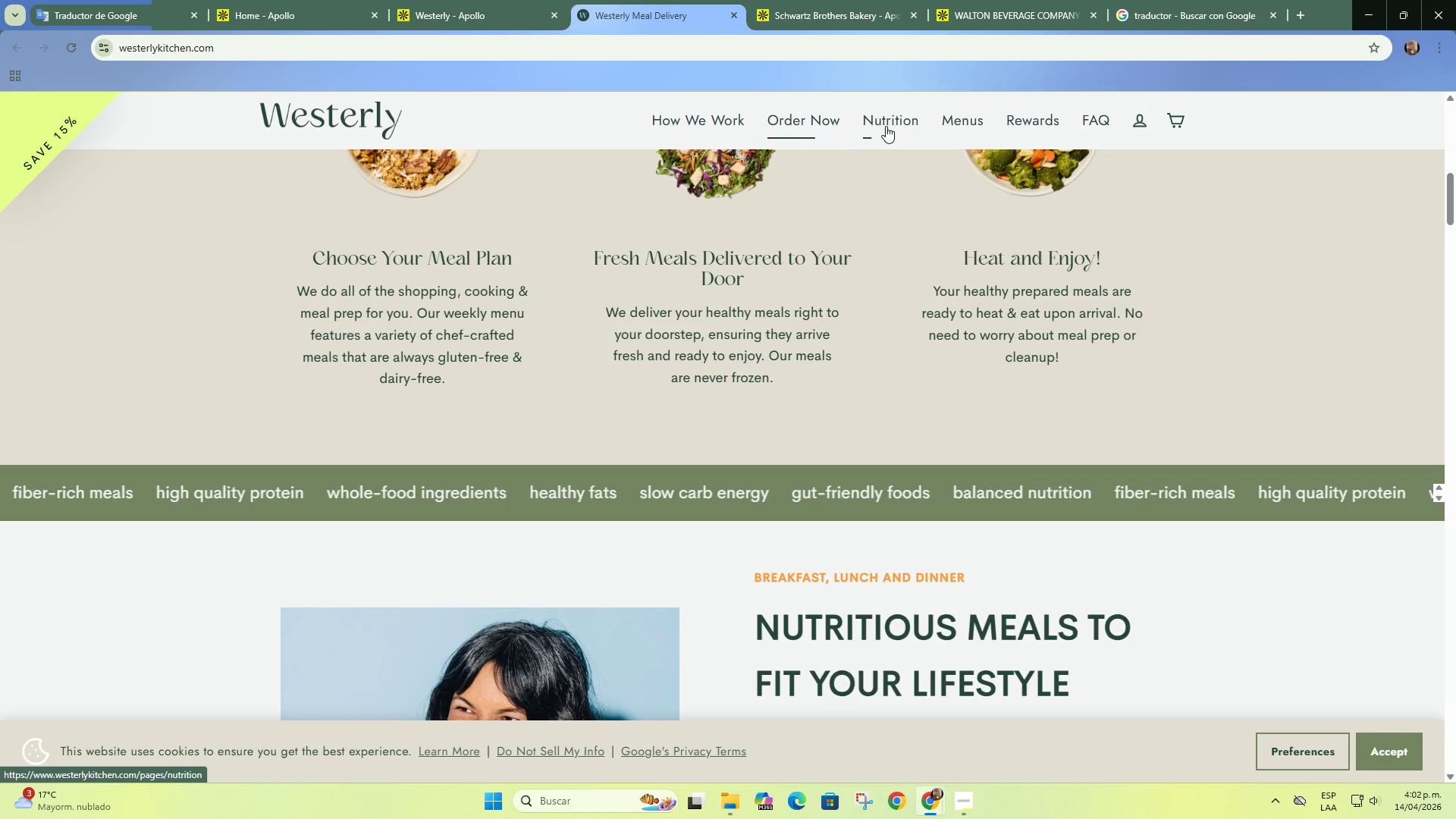 
scroll: coordinate [717, 453], scroll_direction: down, amount: 22.0
 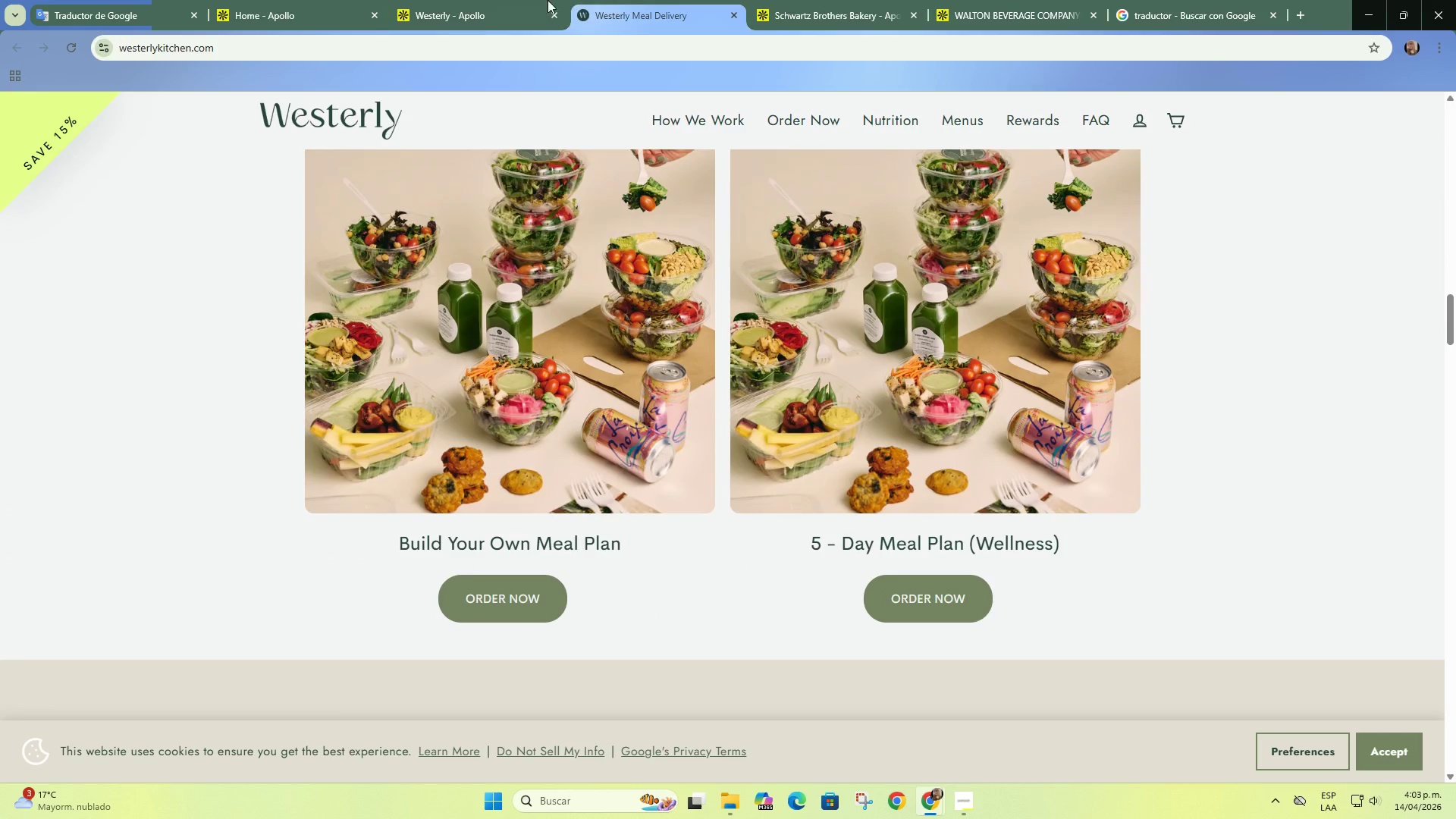 
left_click([488, 0])
 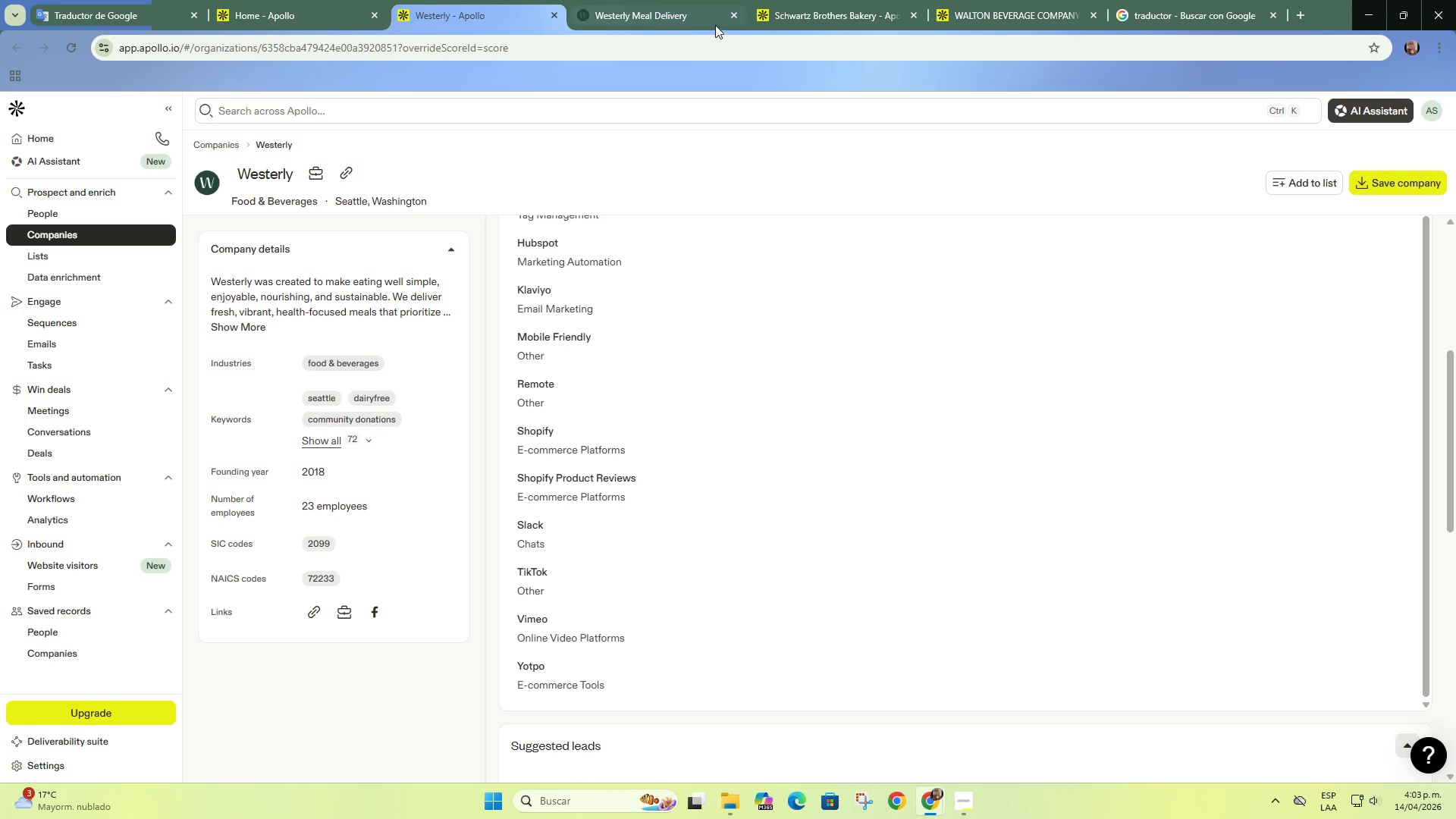 
left_click([733, 15])
 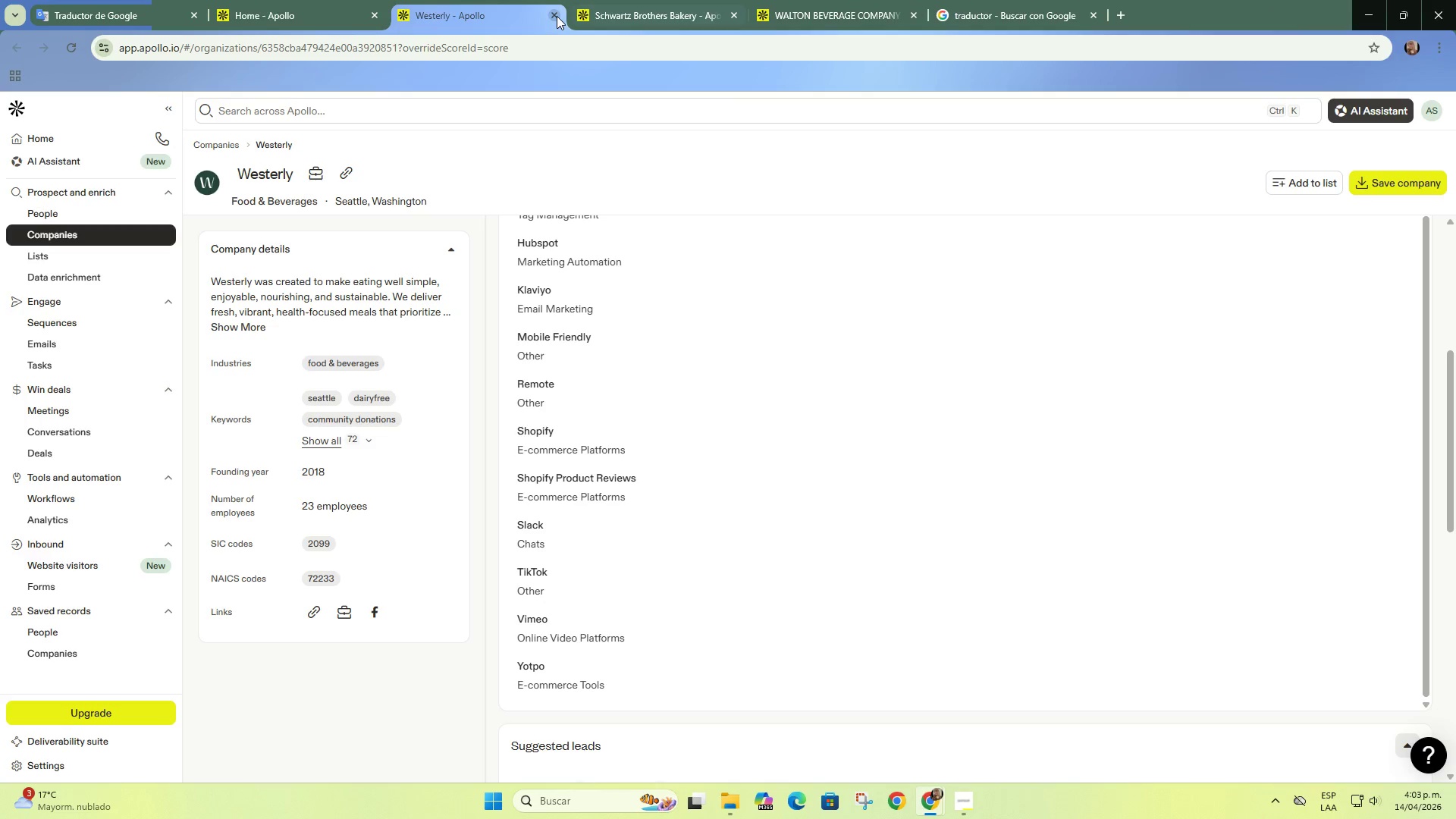 
left_click([555, 15])
 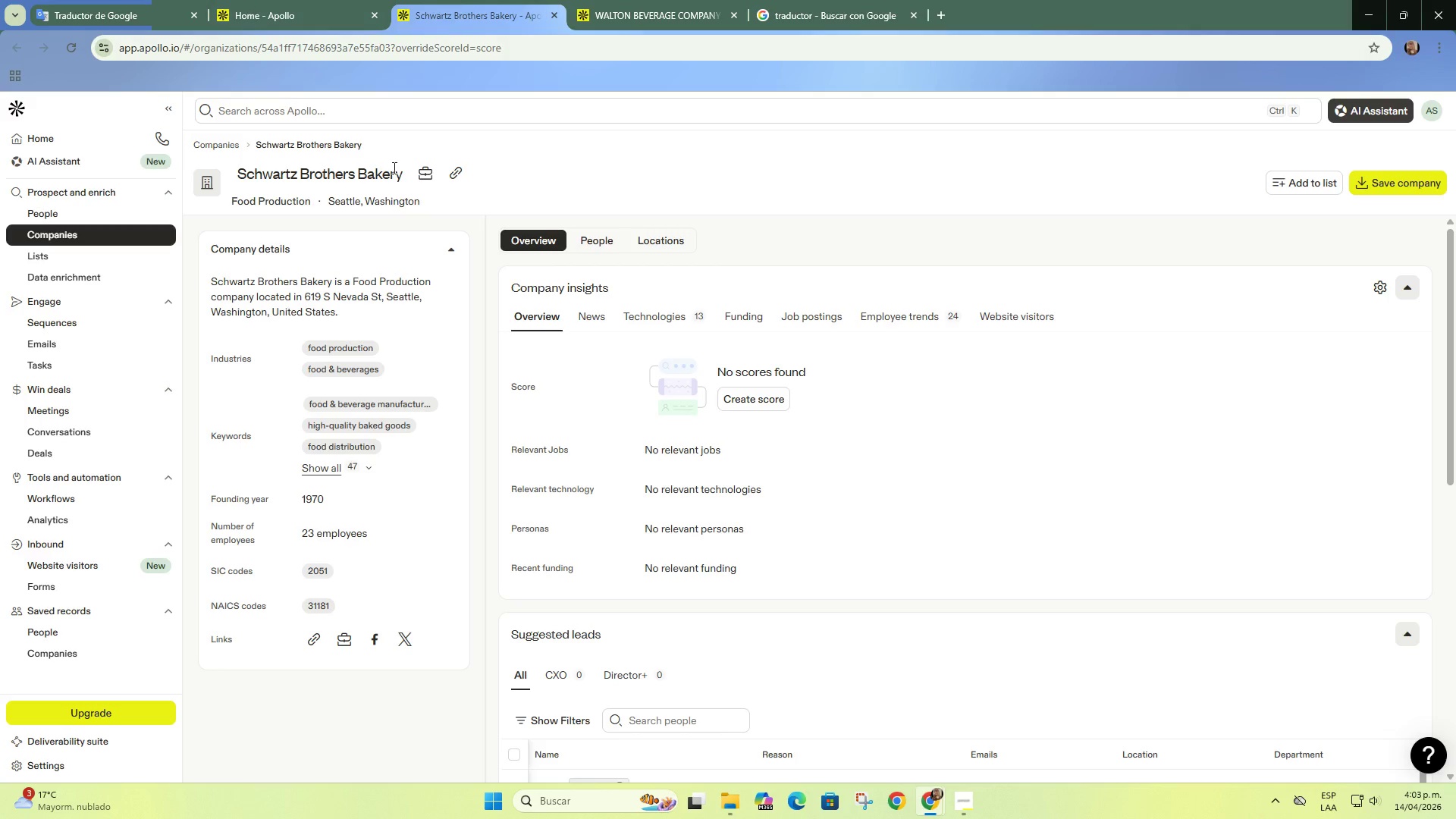 
left_click([456, 174])
 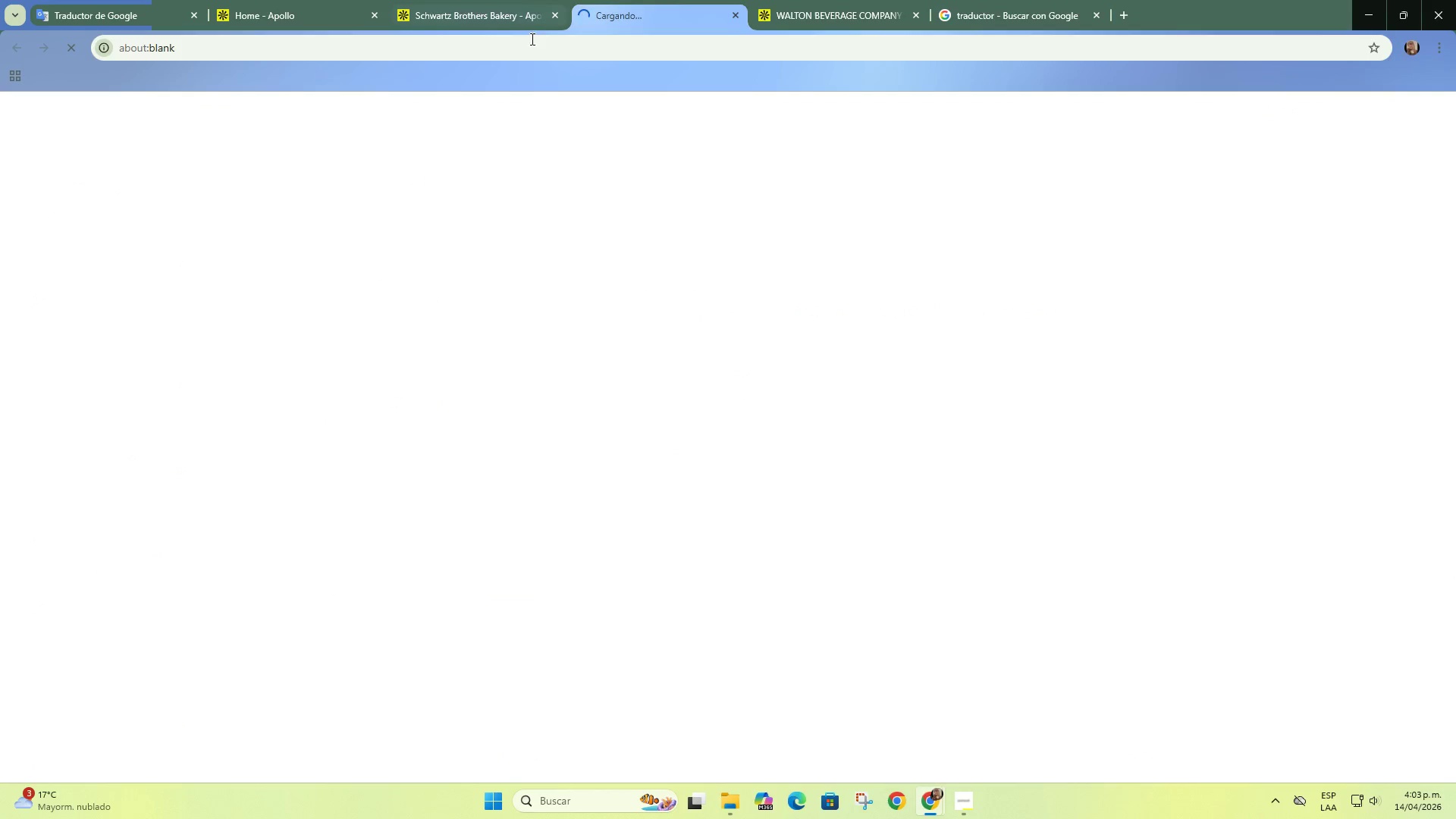 
left_click([500, 0])
 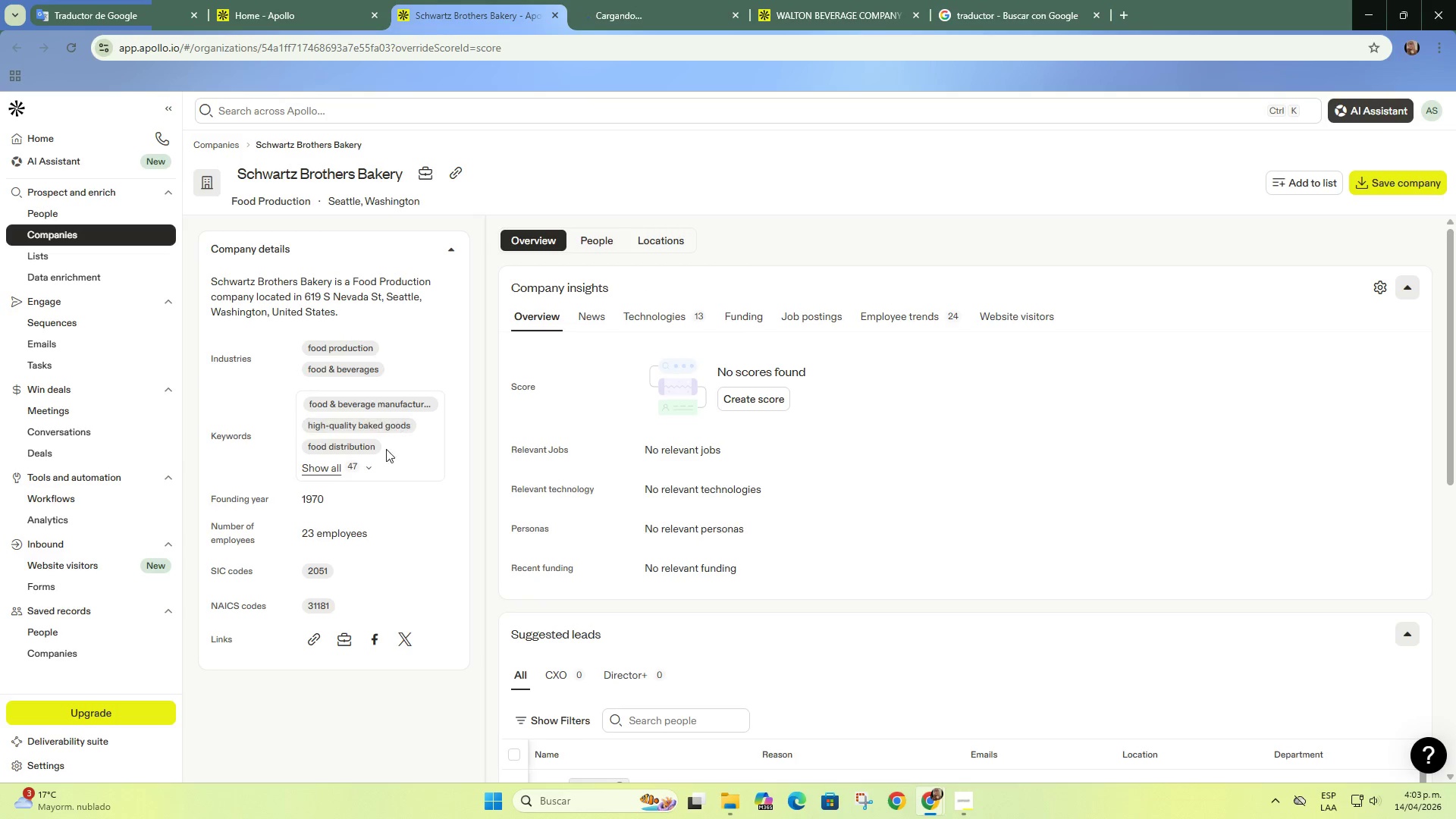 
wait(5.28)
 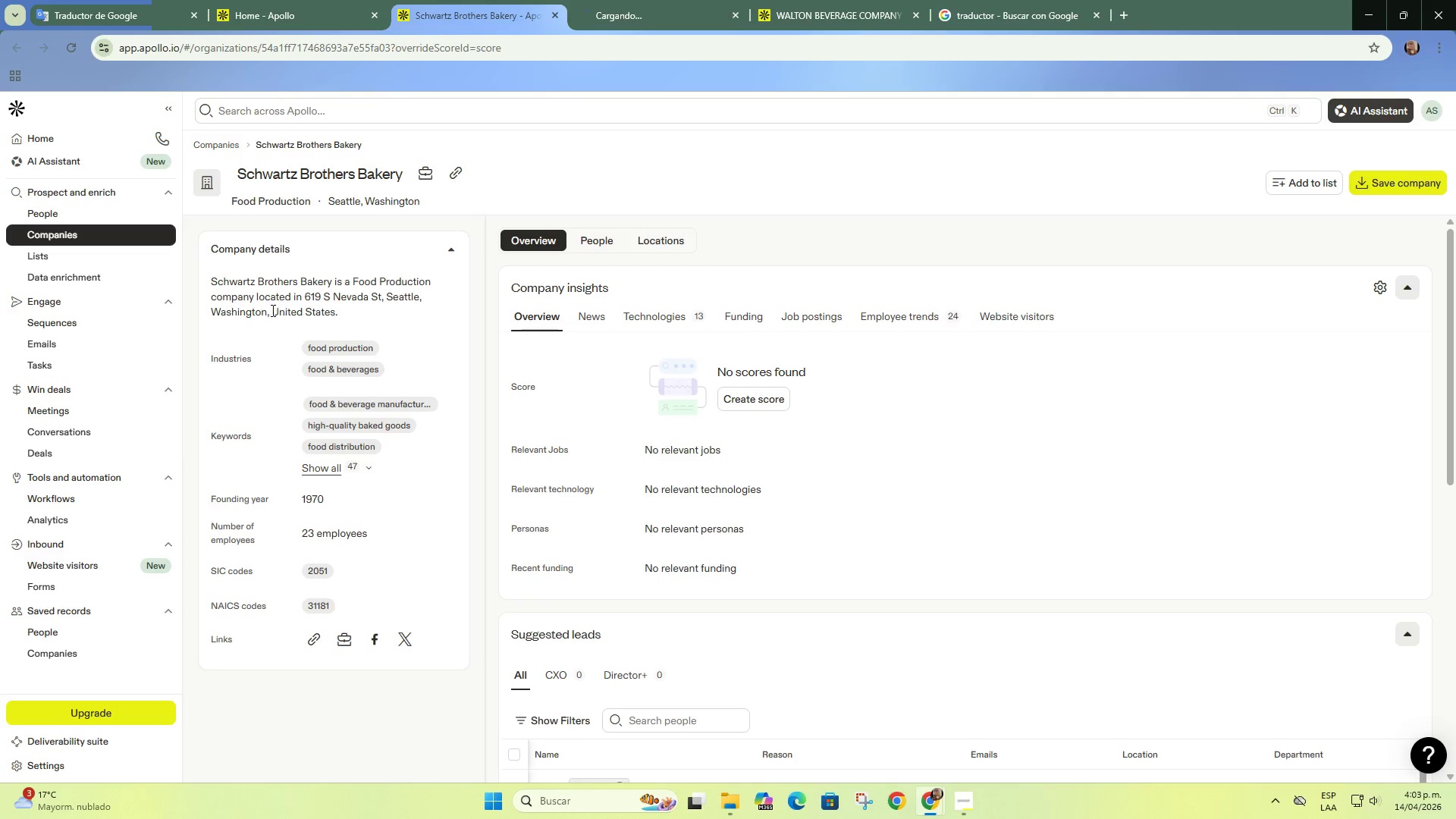 
left_click([663, 311])
 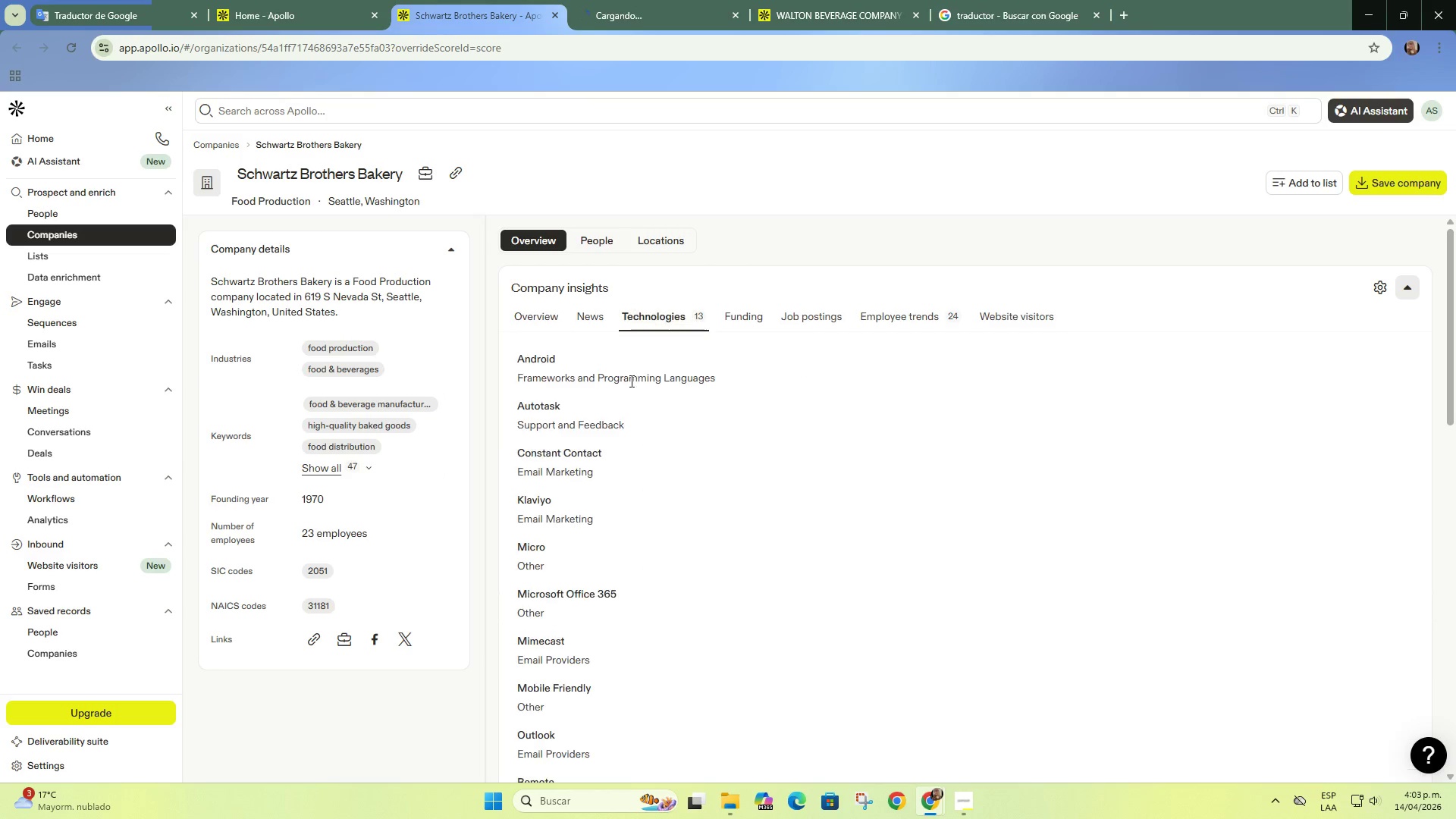 
scroll: coordinate [630, 411], scroll_direction: down, amount: 4.0
 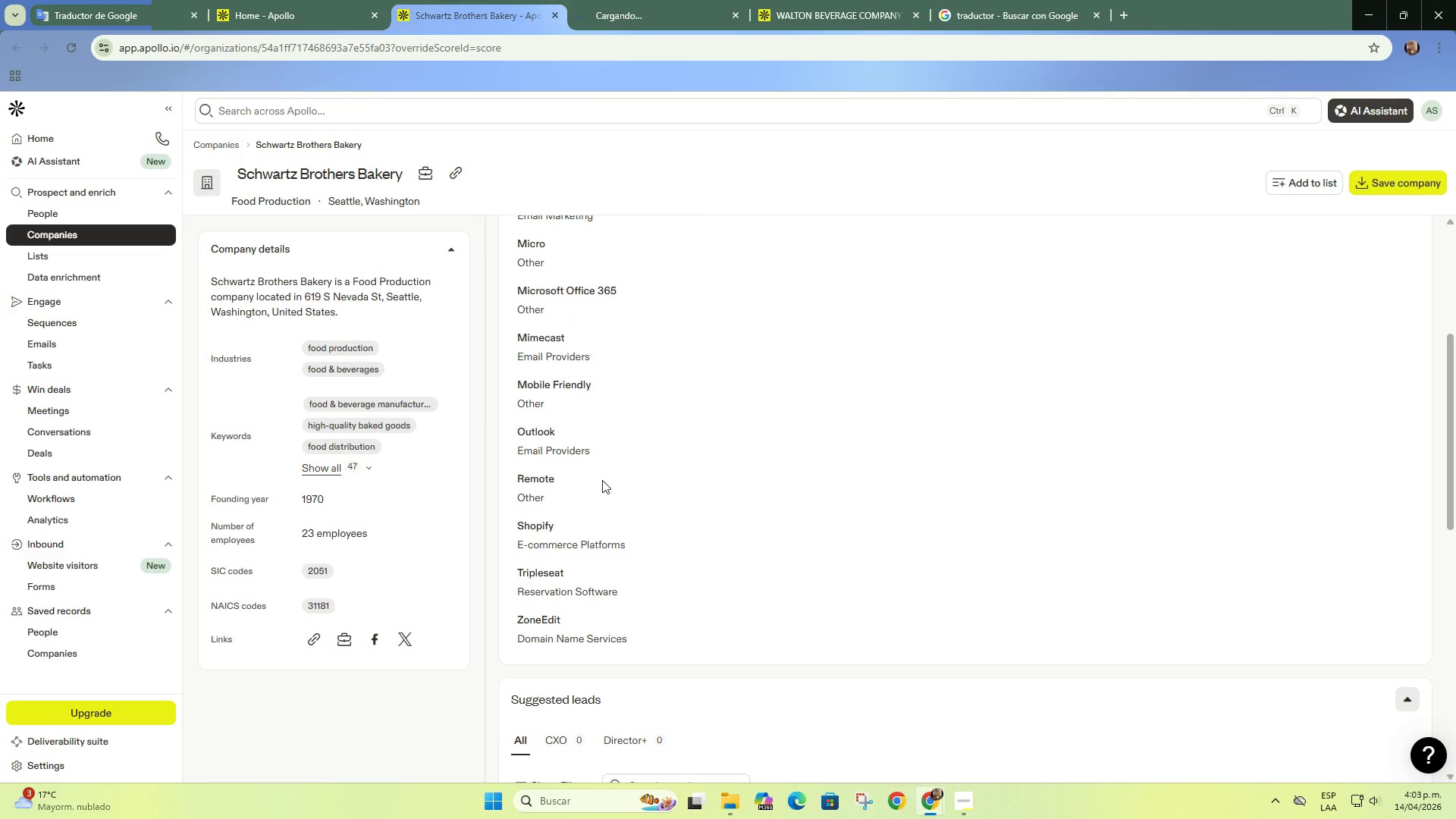 
left_click([695, 0])
 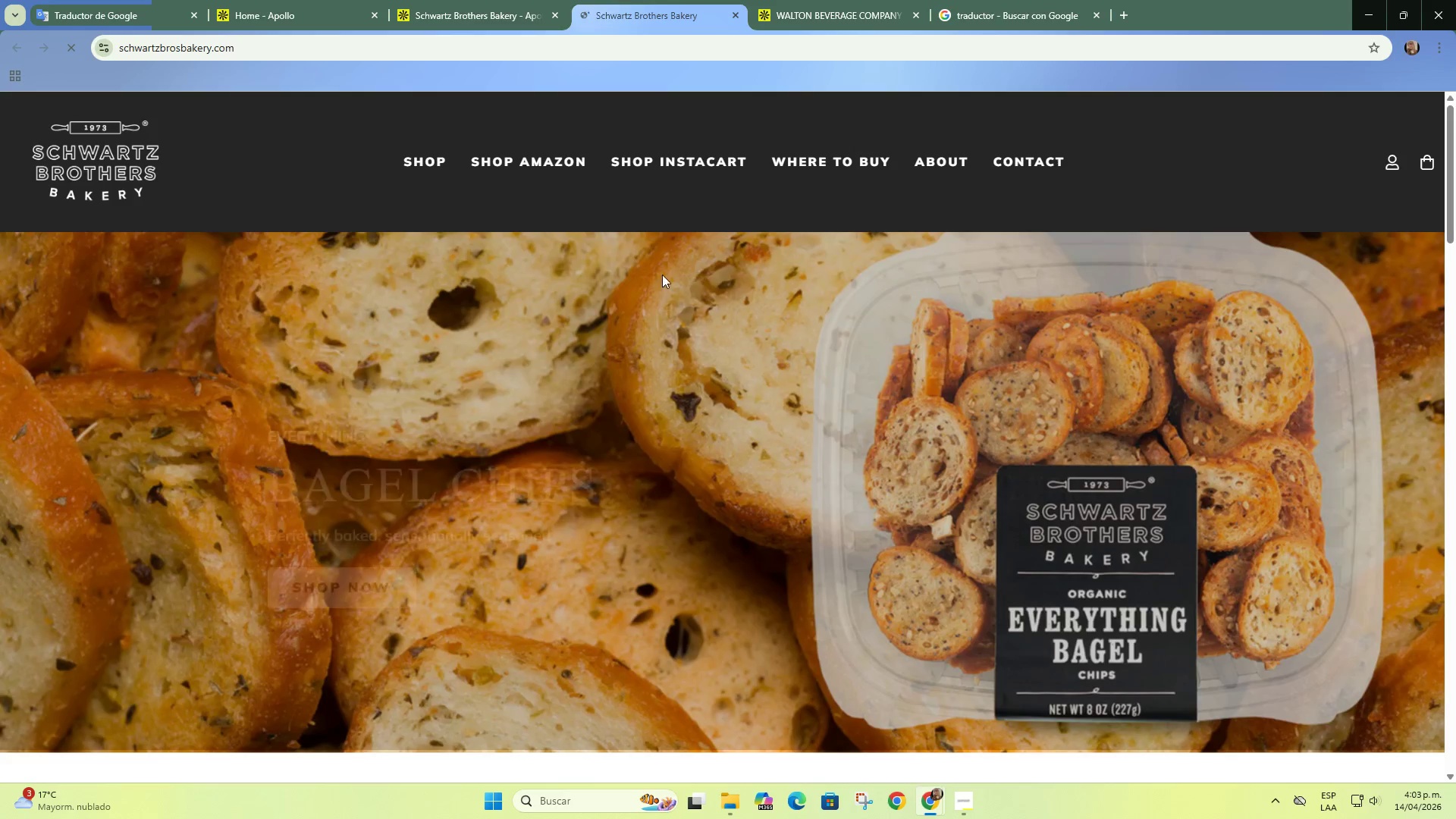 
scroll: coordinate [593, 275], scroll_direction: down, amount: 11.0
 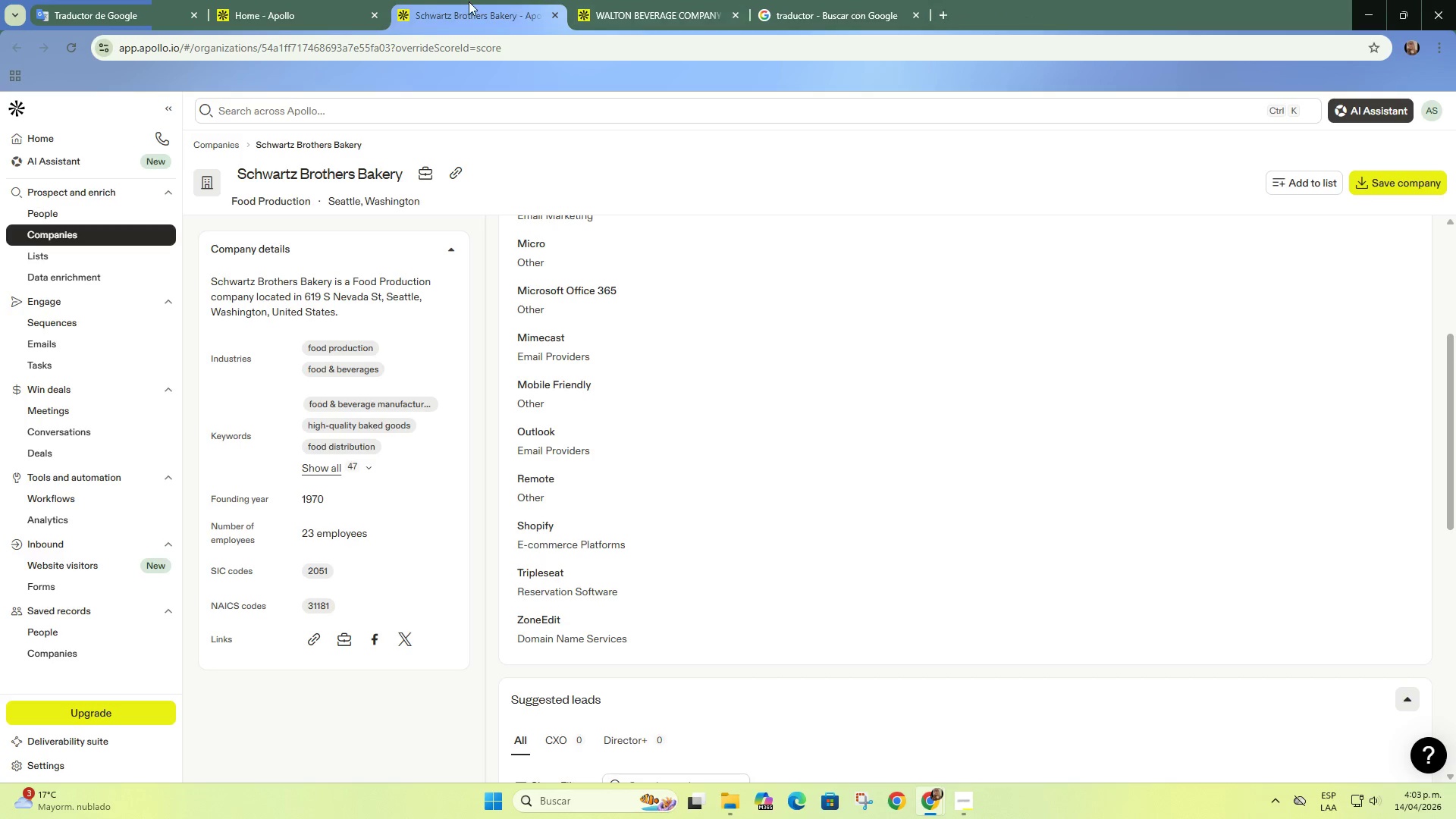 
left_click([557, 11])
 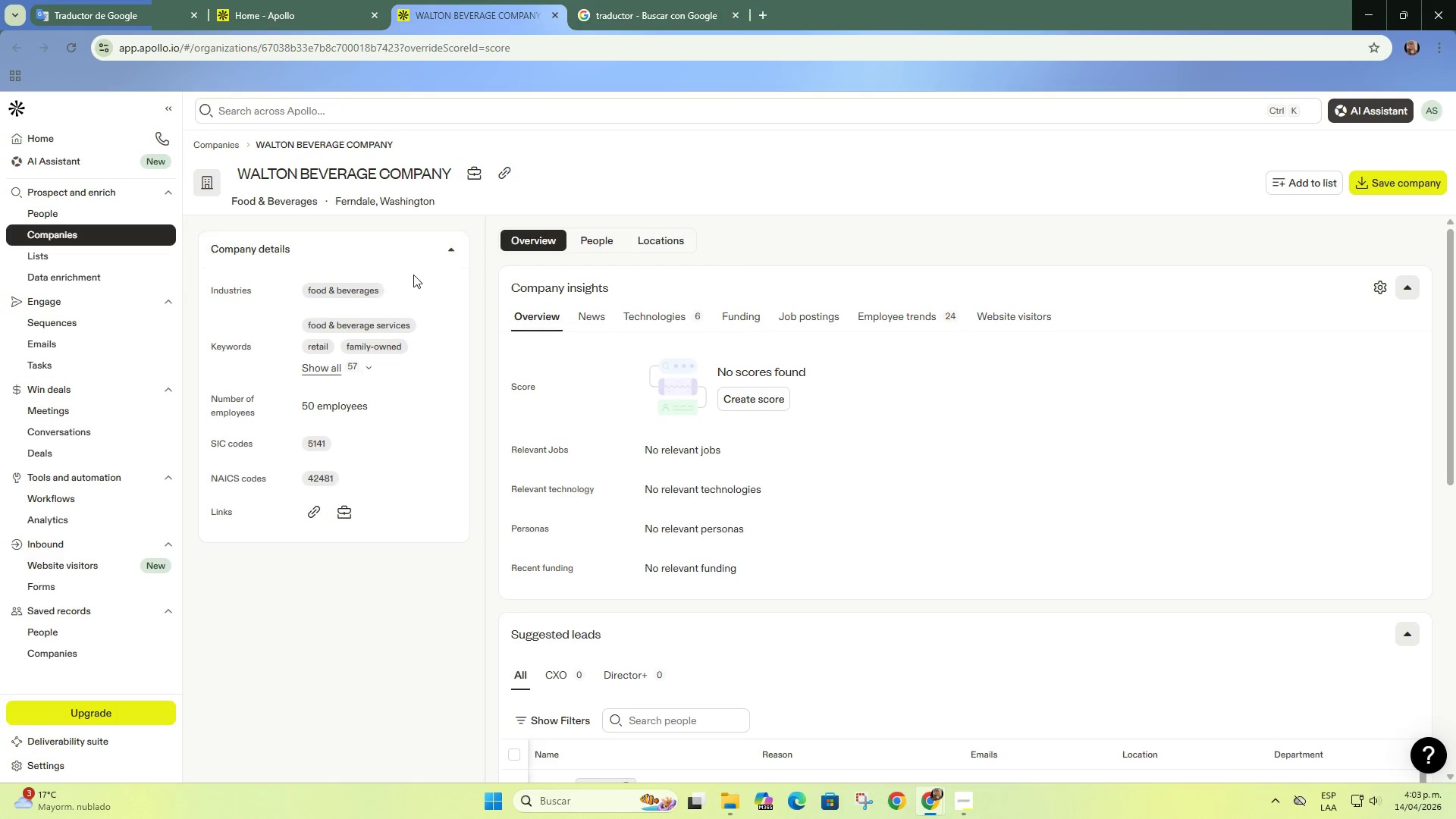 
left_click([503, 171])
 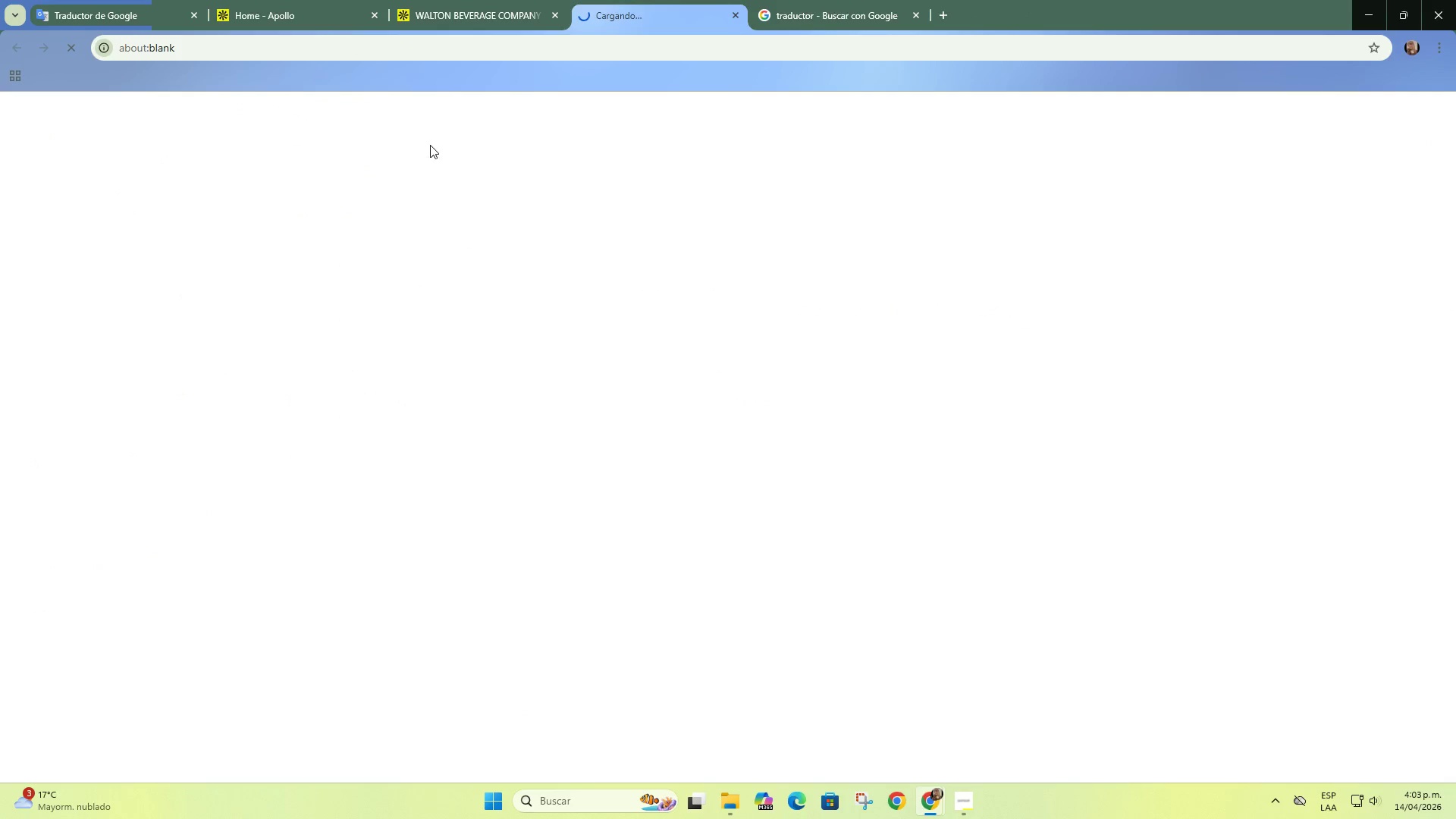 
left_click([328, 0])
 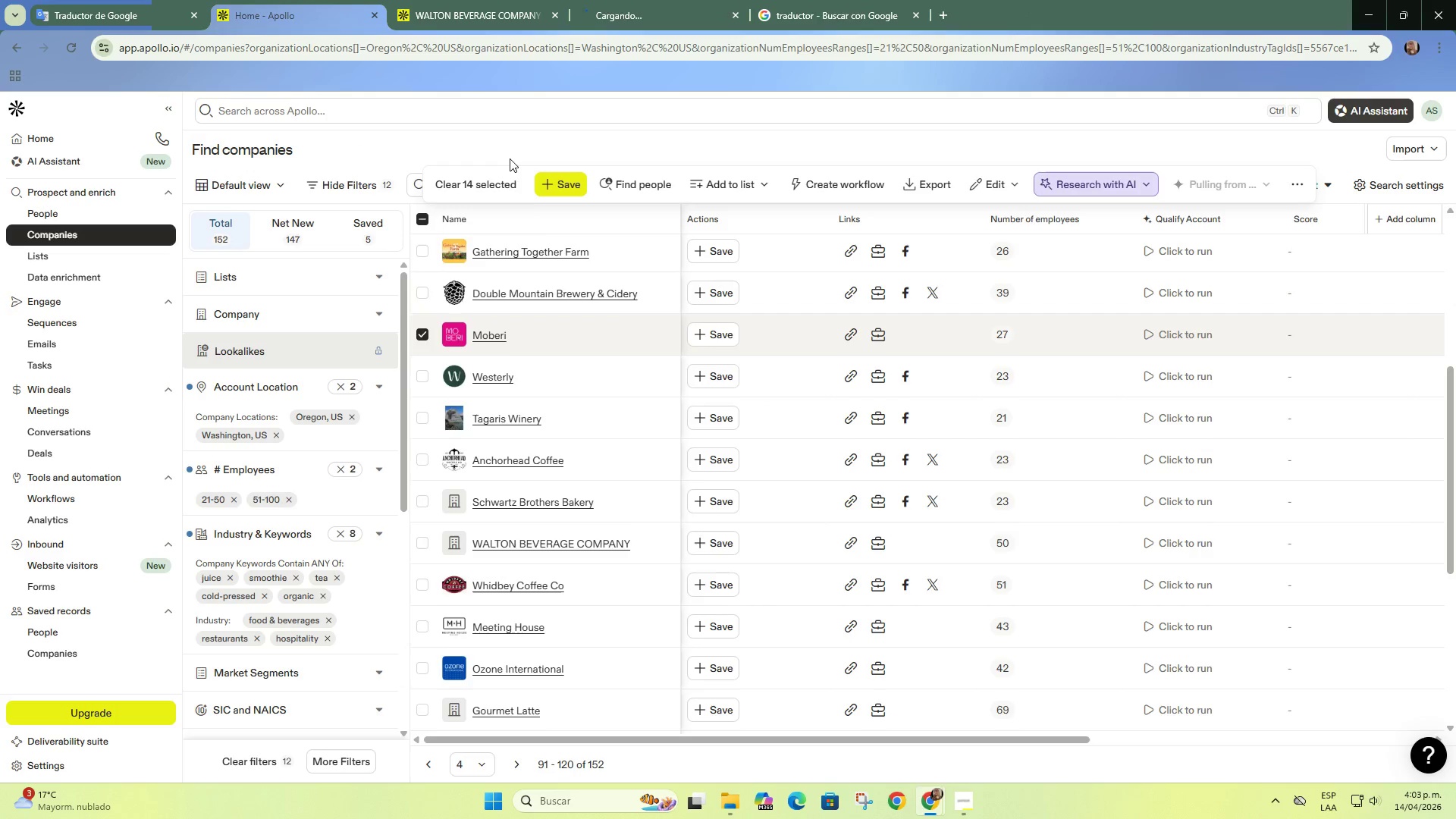 
scroll: coordinate [563, 325], scroll_direction: down, amount: 4.0
 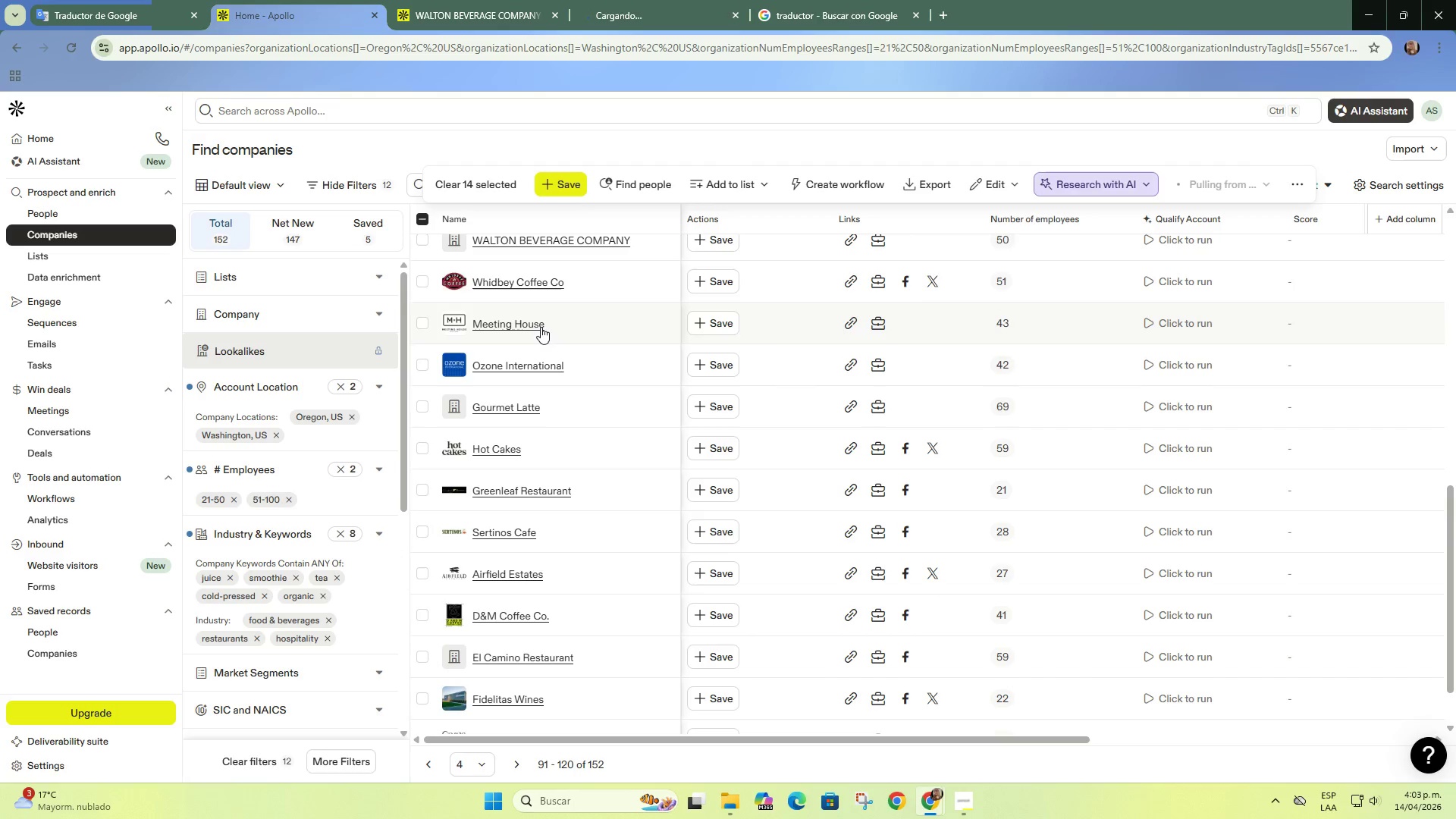 
right_click([540, 328])
 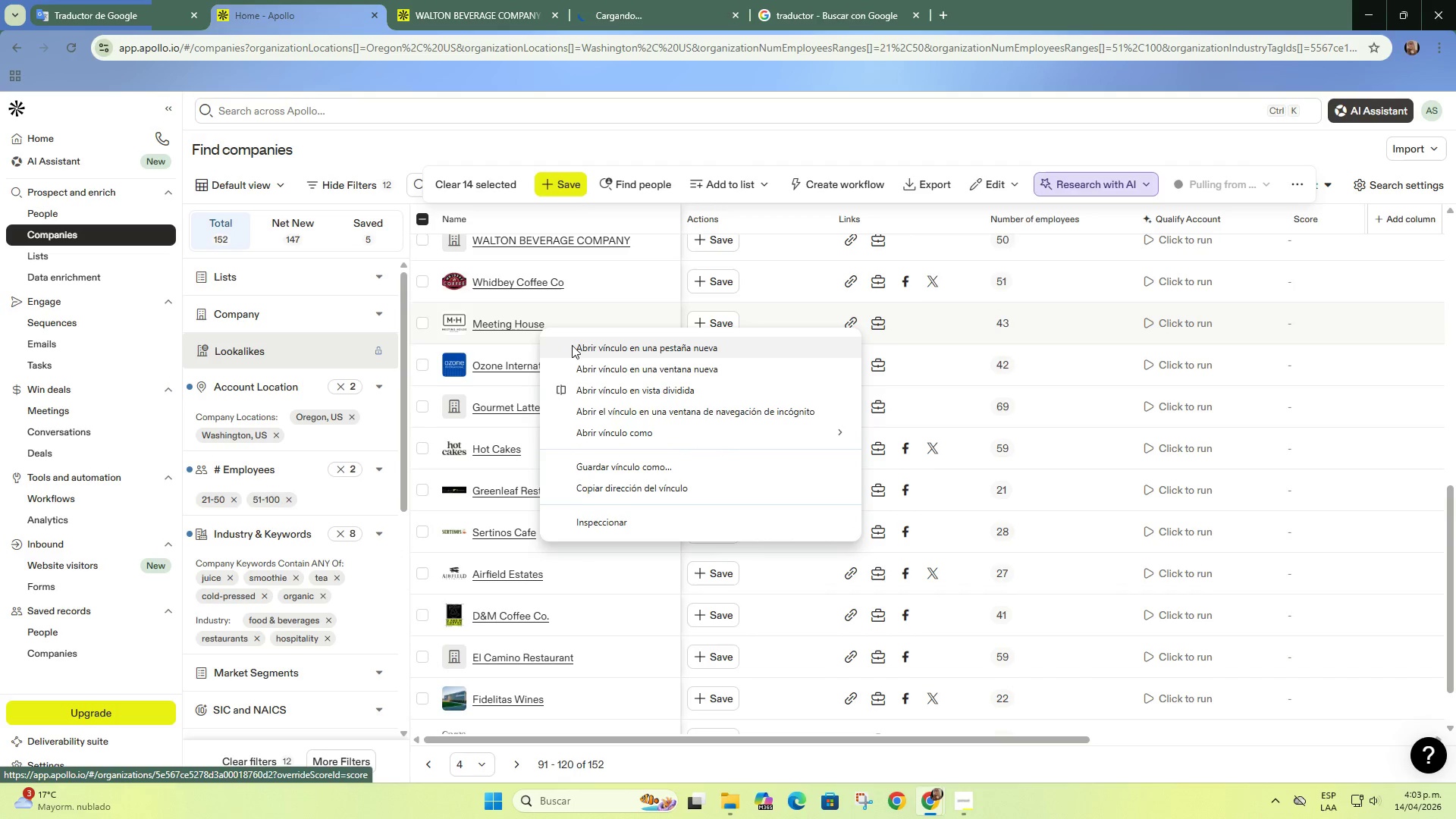 
left_click([572, 345])
 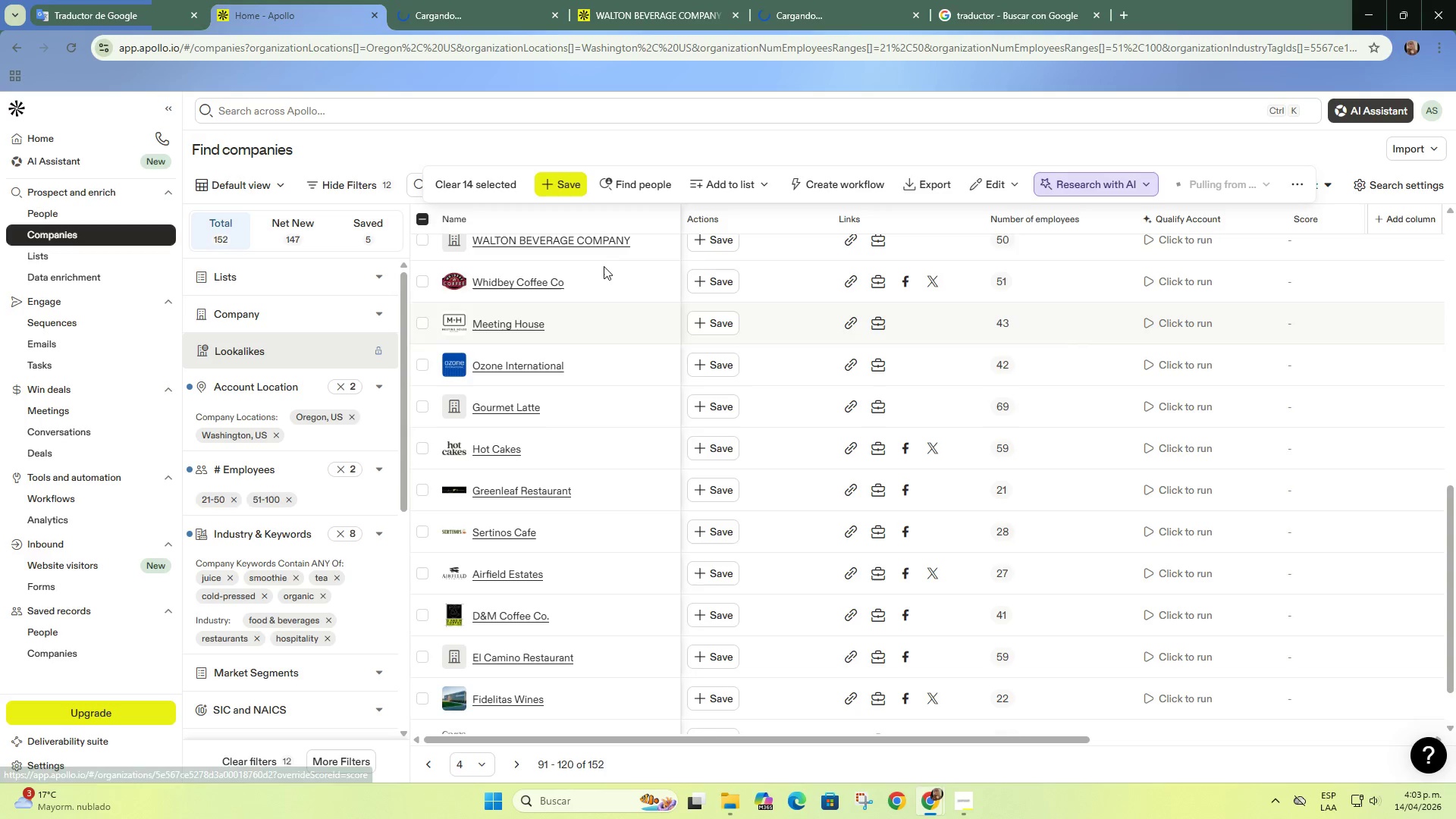 
left_click([820, 0])
 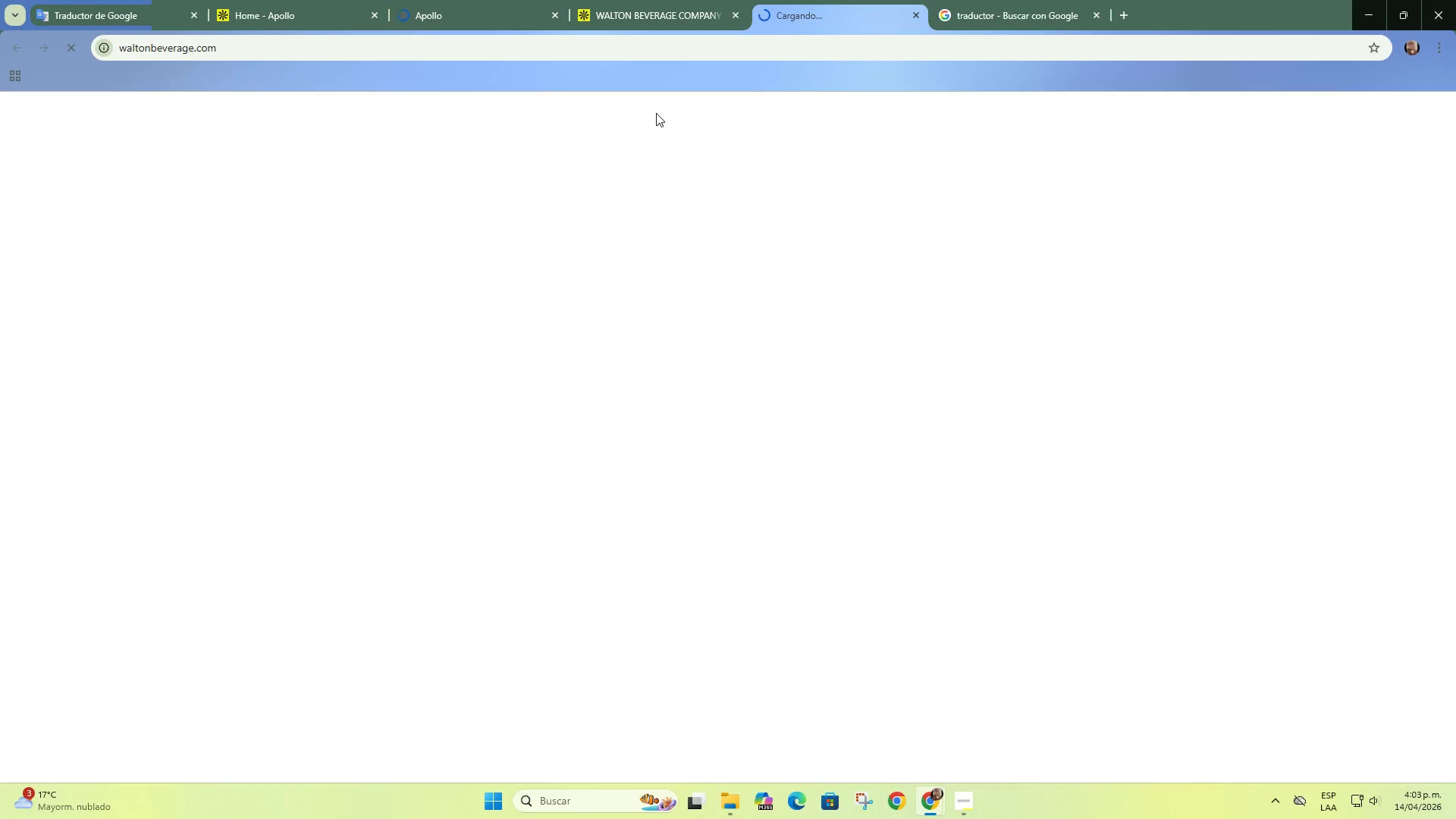 
left_click([656, 30])
 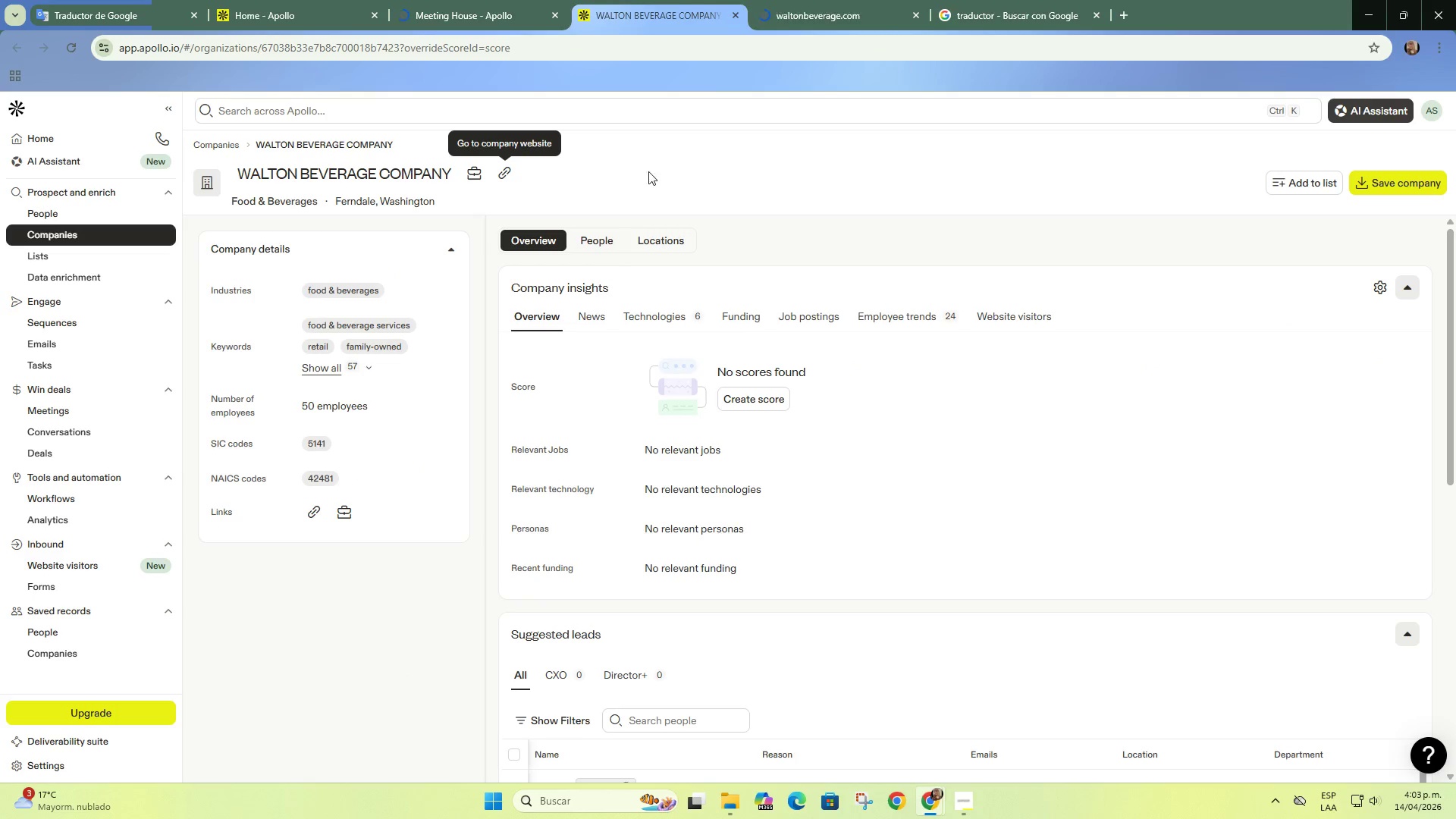 
left_click([838, 0])
 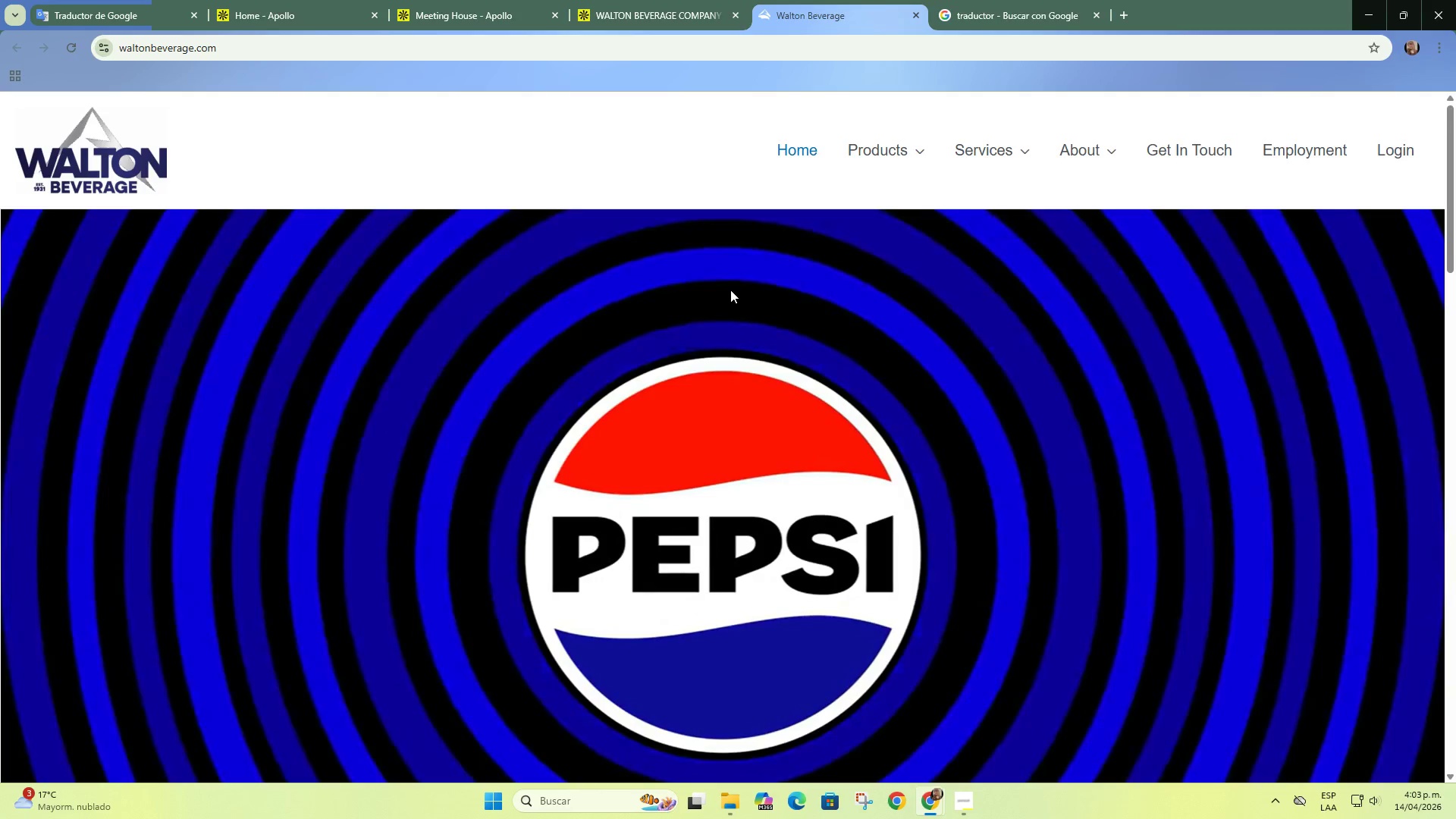 
scroll: coordinate [730, 284], scroll_direction: down, amount: 17.0
 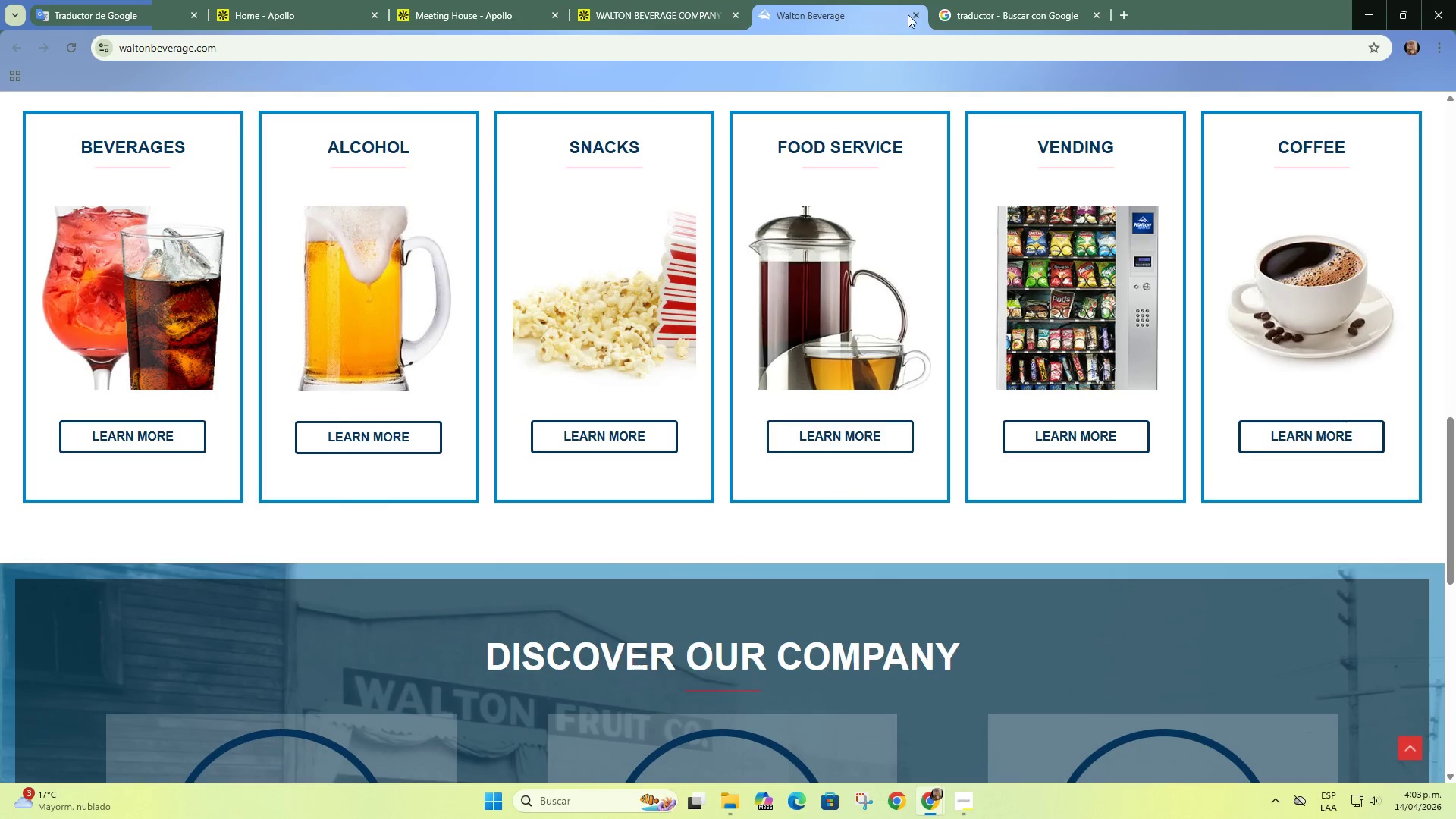 
left_click([915, 14])
 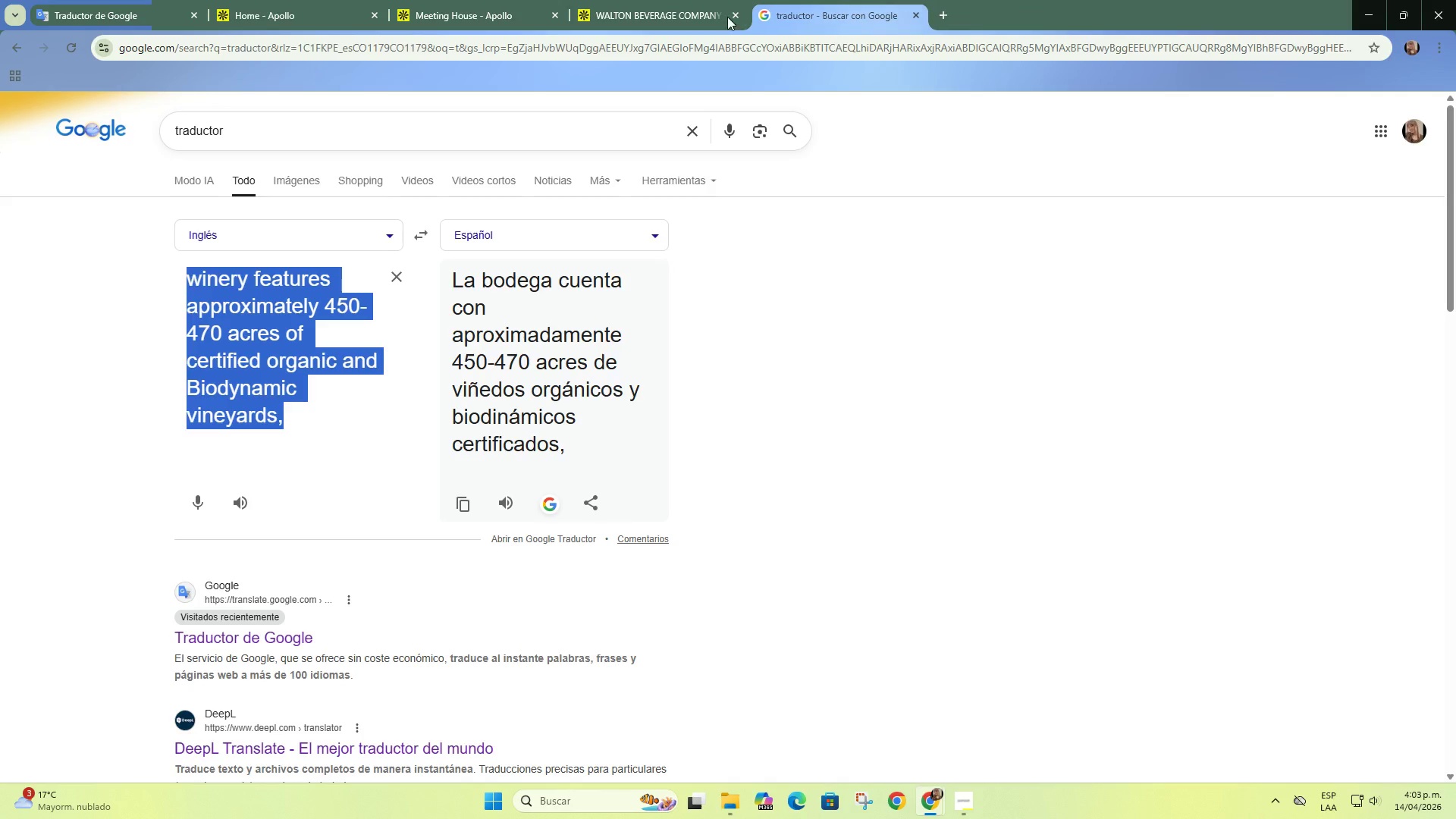 
left_click([656, 2])
 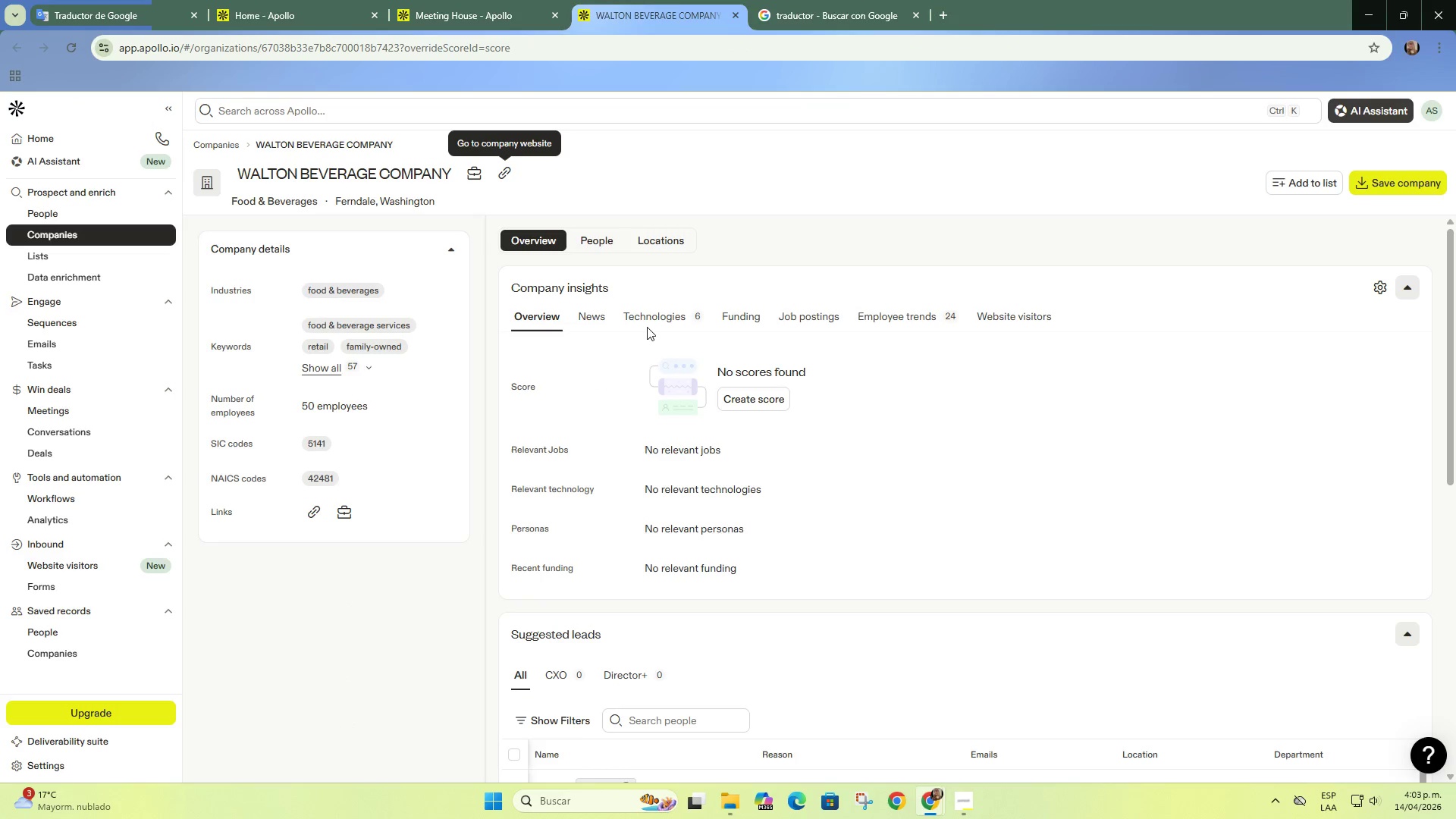 
left_click([507, 3])
 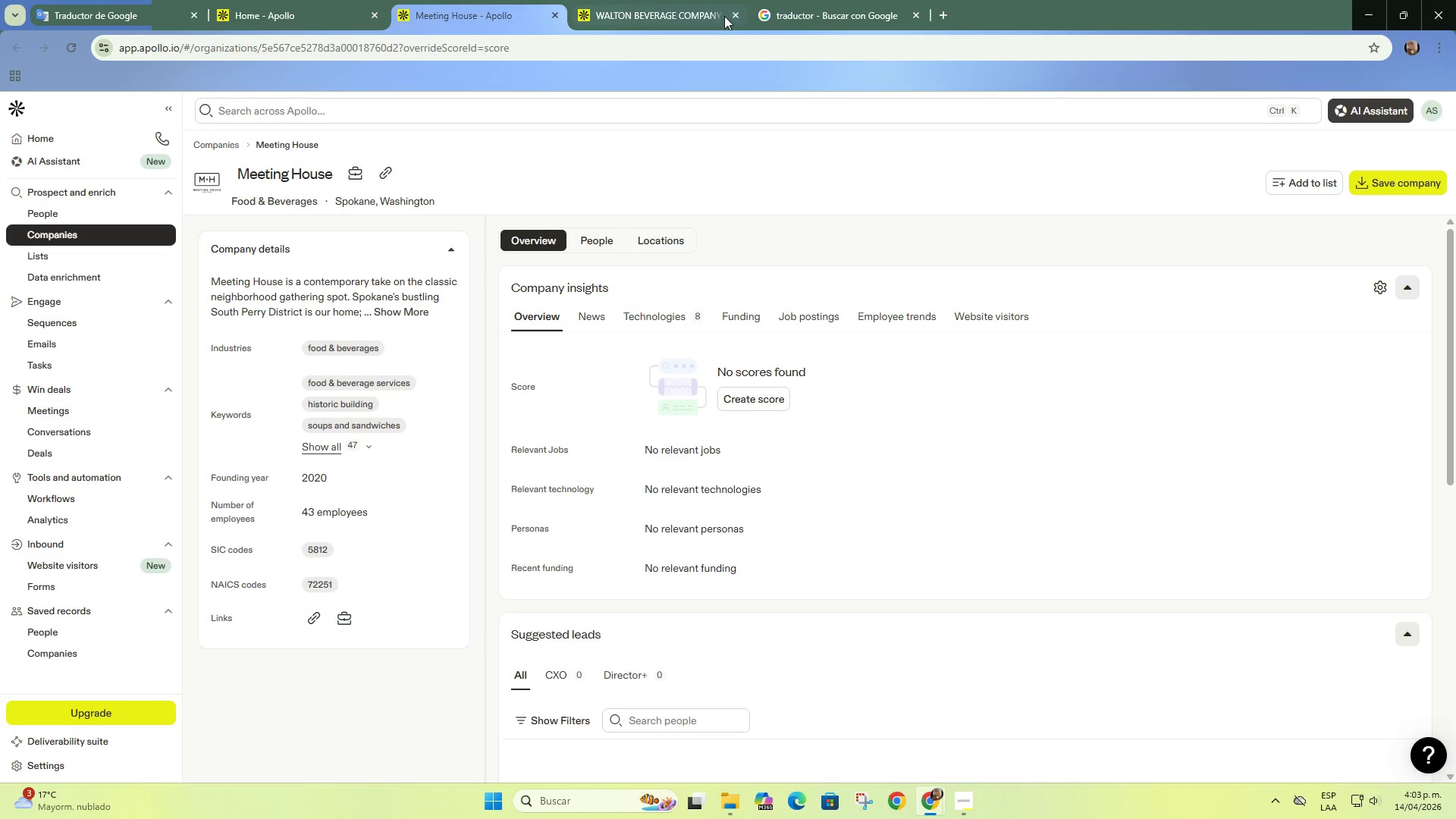 
scroll: coordinate [633, 292], scroll_direction: up, amount: 2.0
 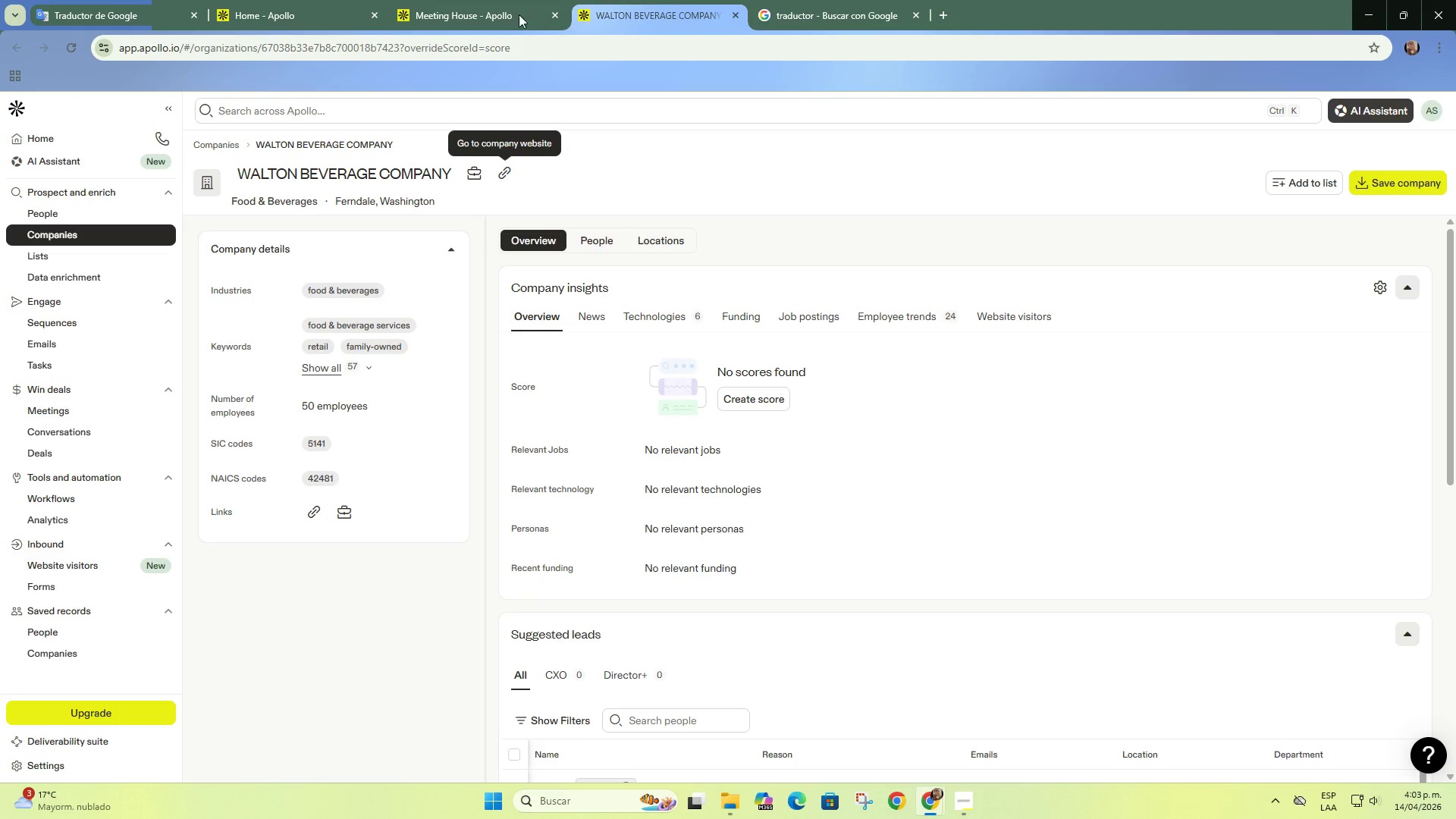 
left_click([735, 16])
 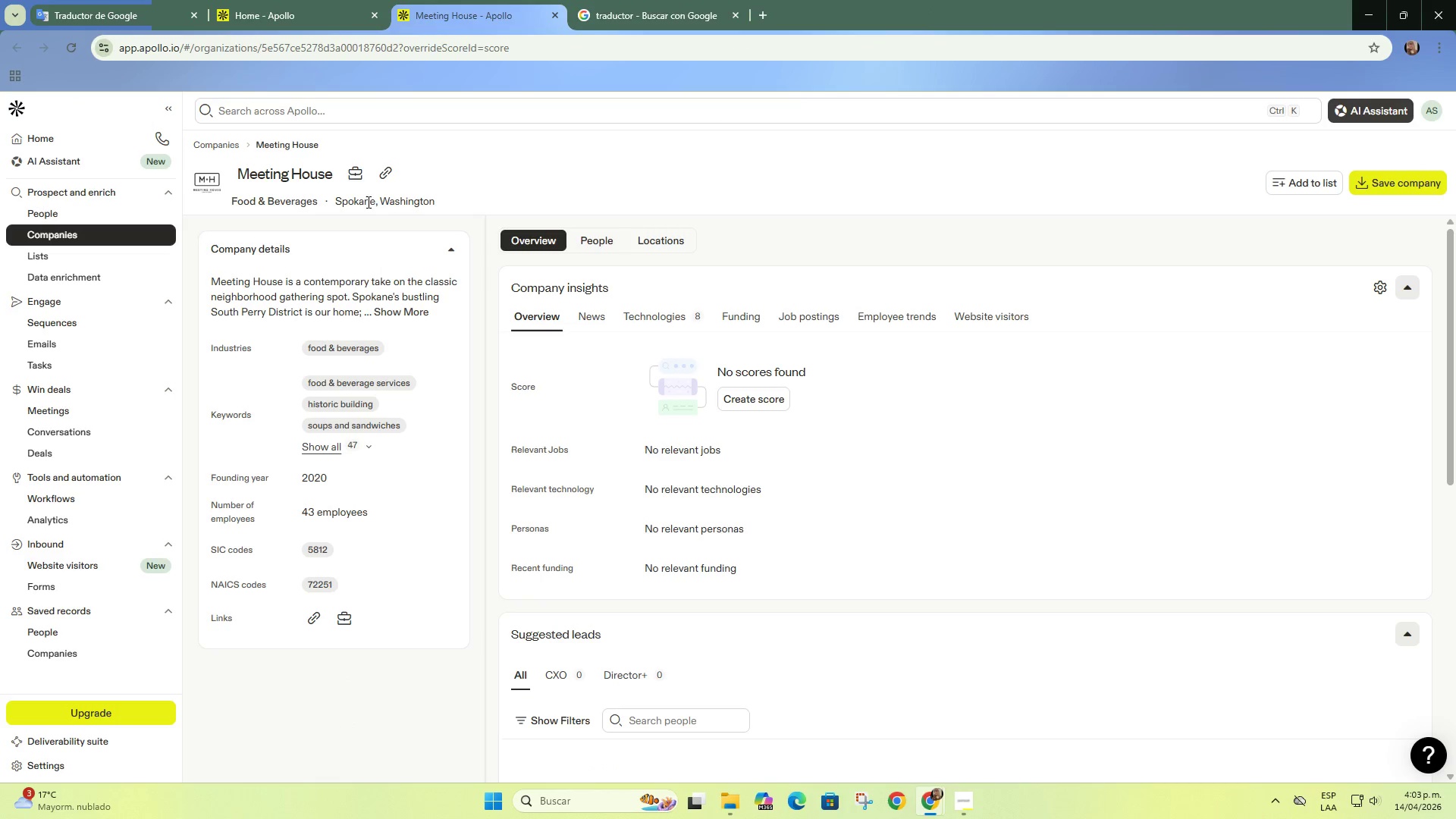 
left_click([389, 172])
 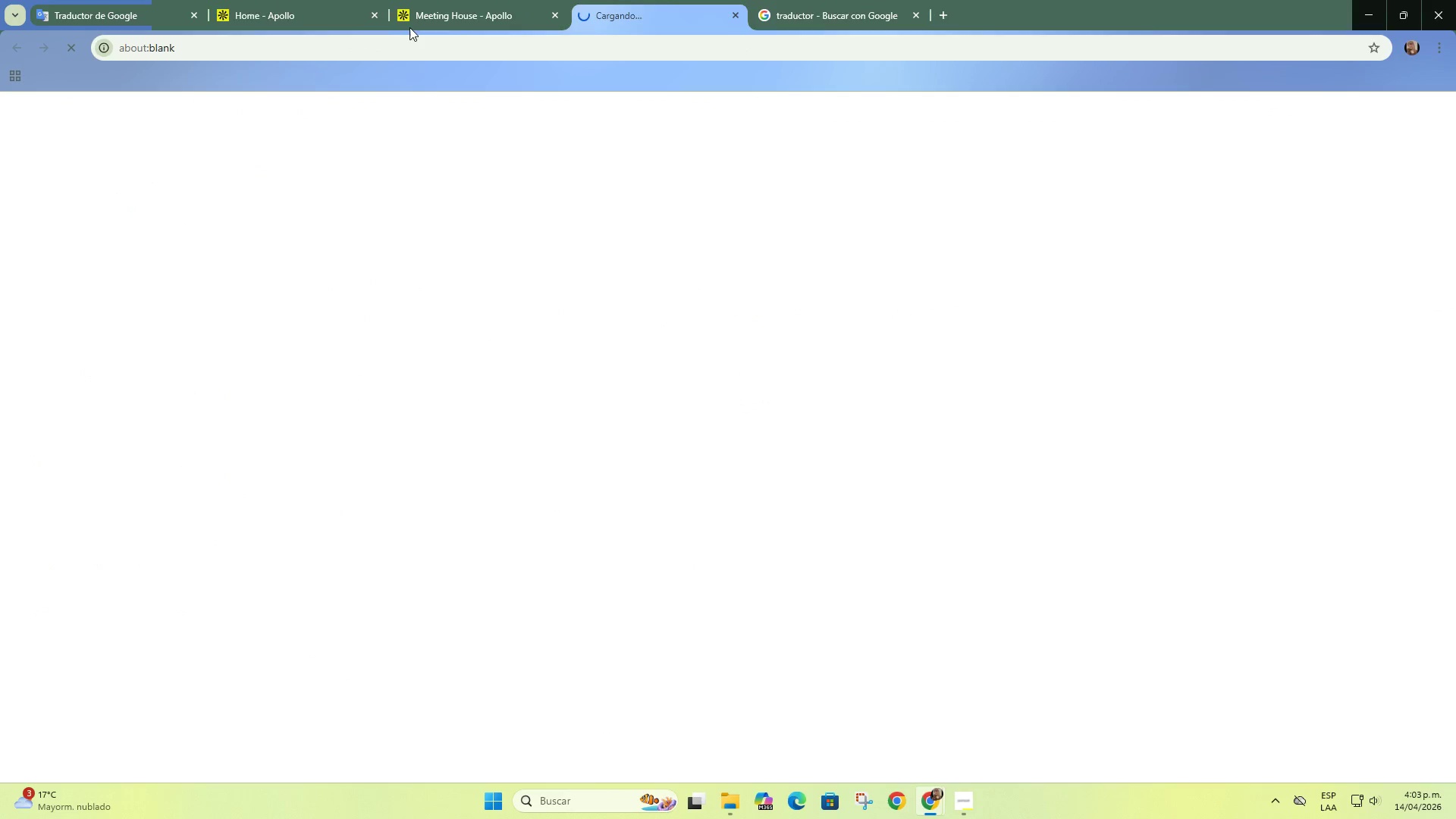 
left_click([308, 0])
 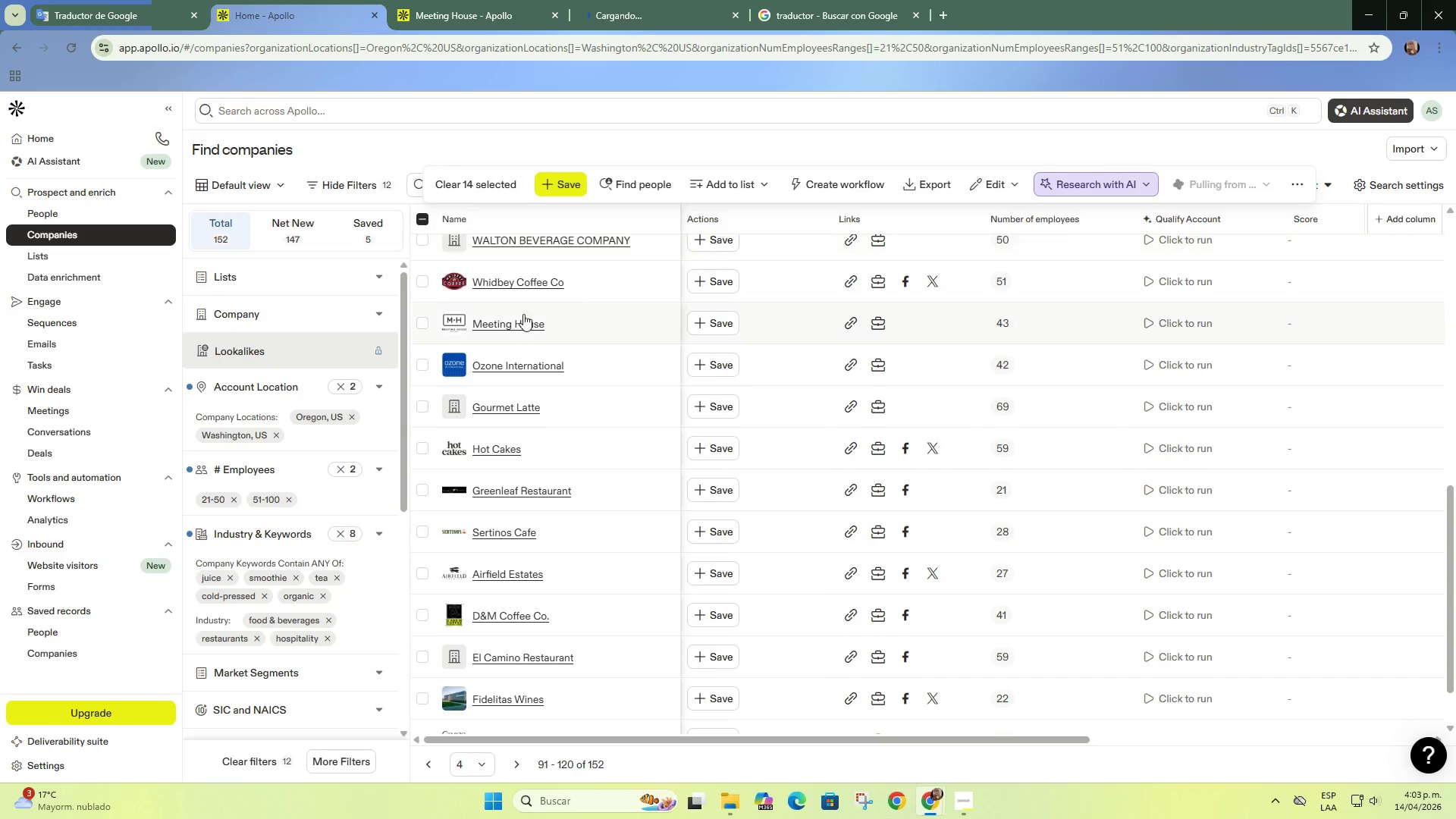 
scroll: coordinate [526, 315], scroll_direction: down, amount: 2.0
 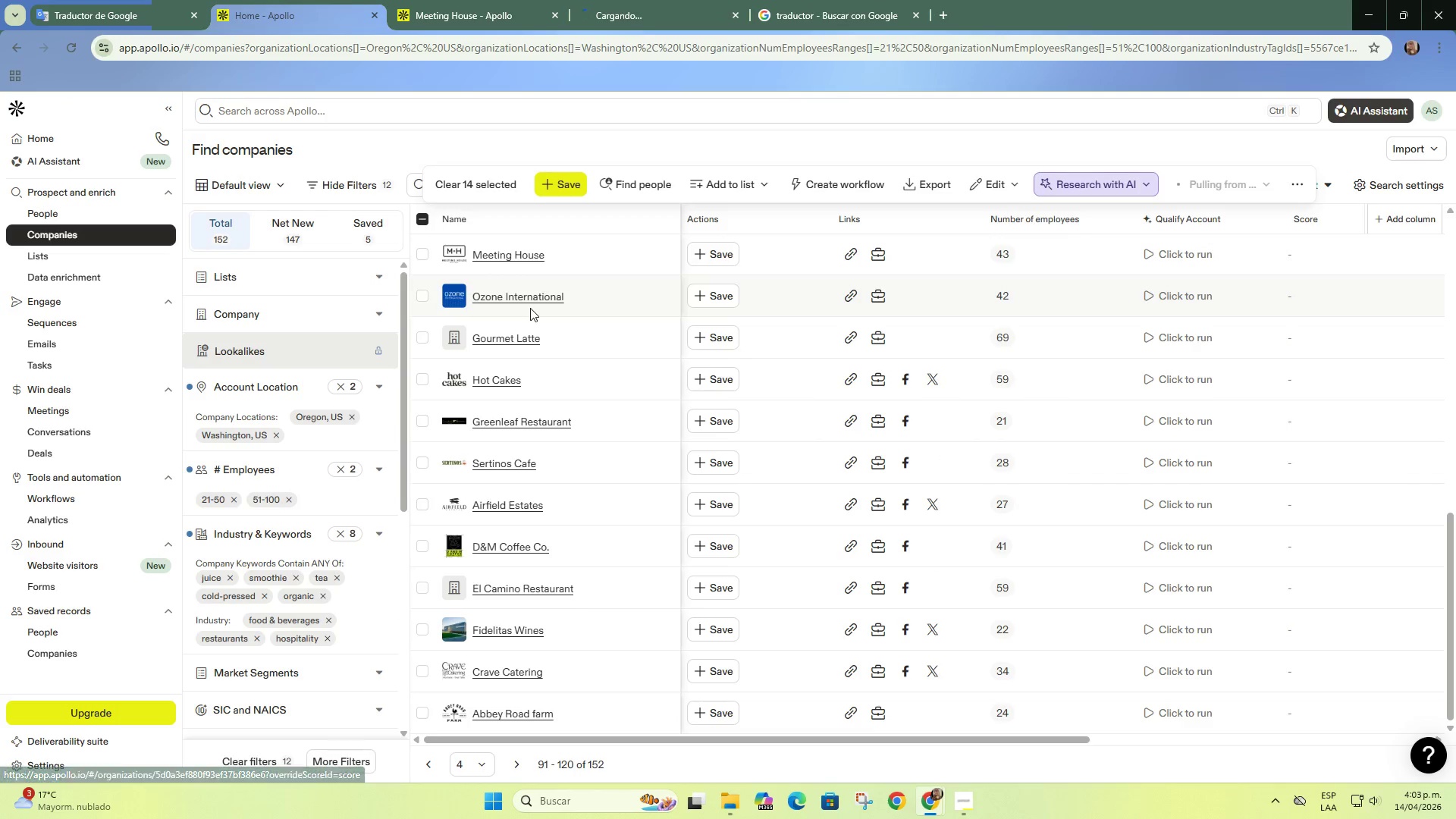 
right_click([530, 297])
 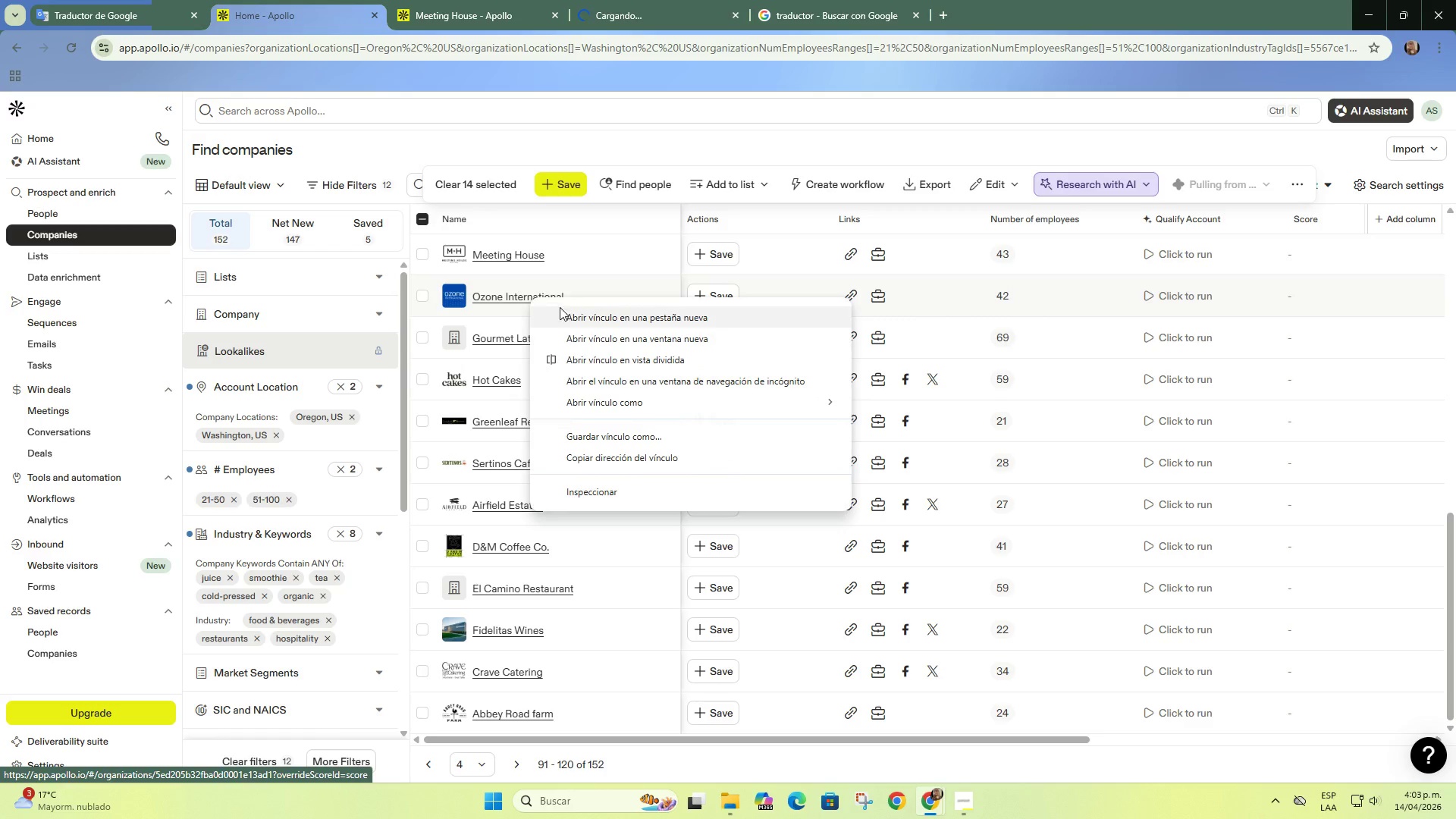 
left_click([570, 308])
 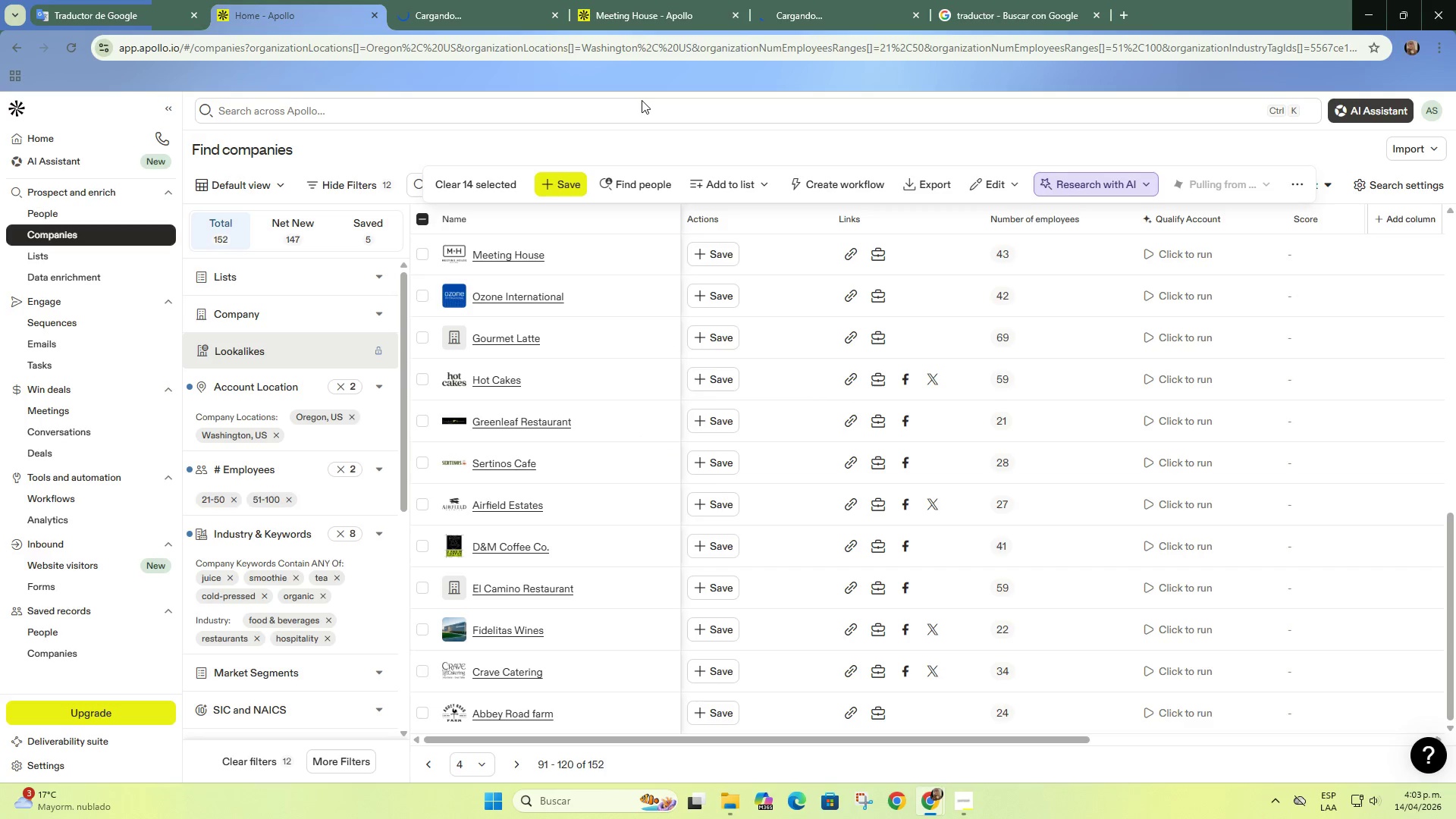 
left_click([815, 5])
 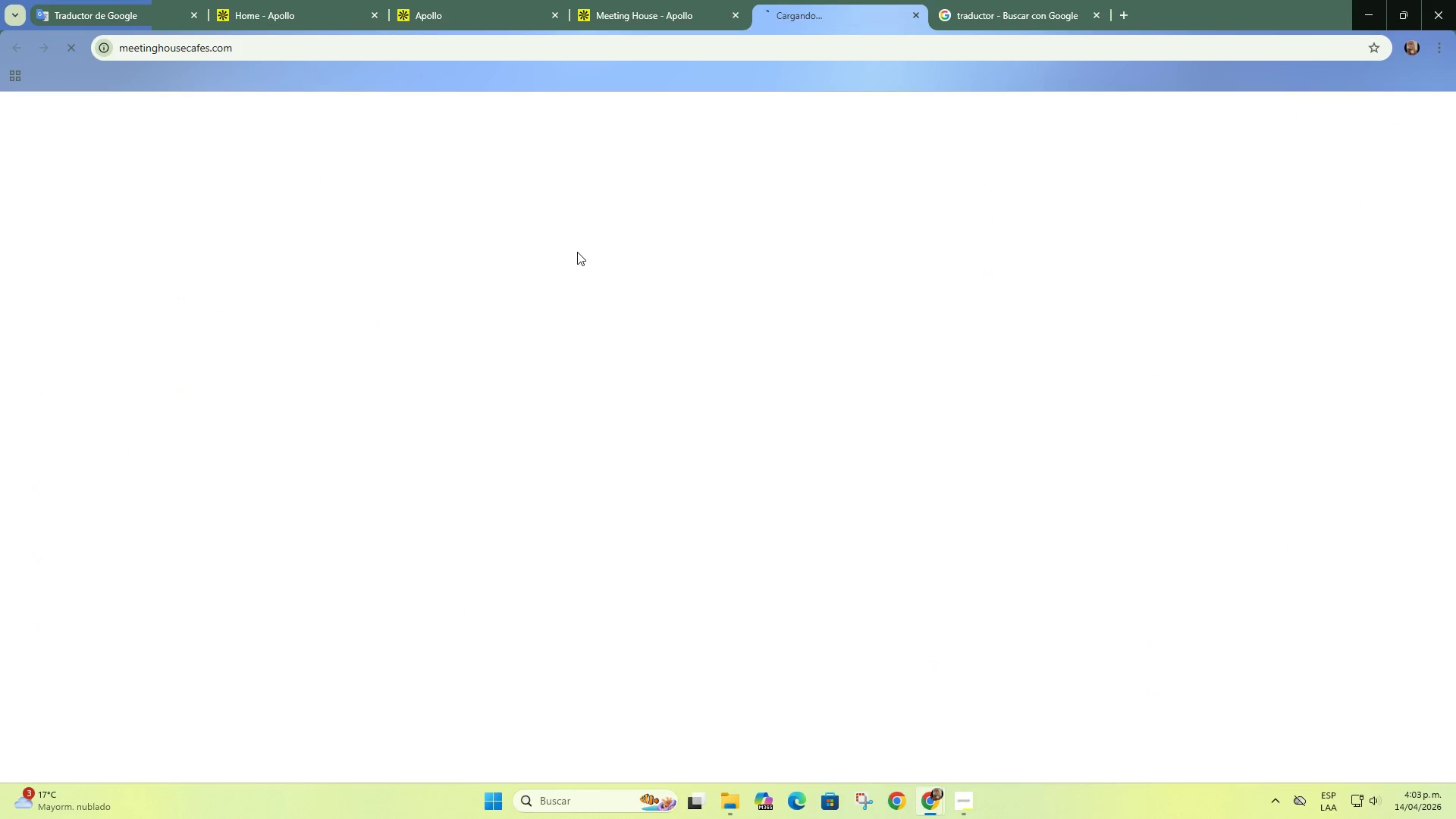 
left_click([430, 0])
 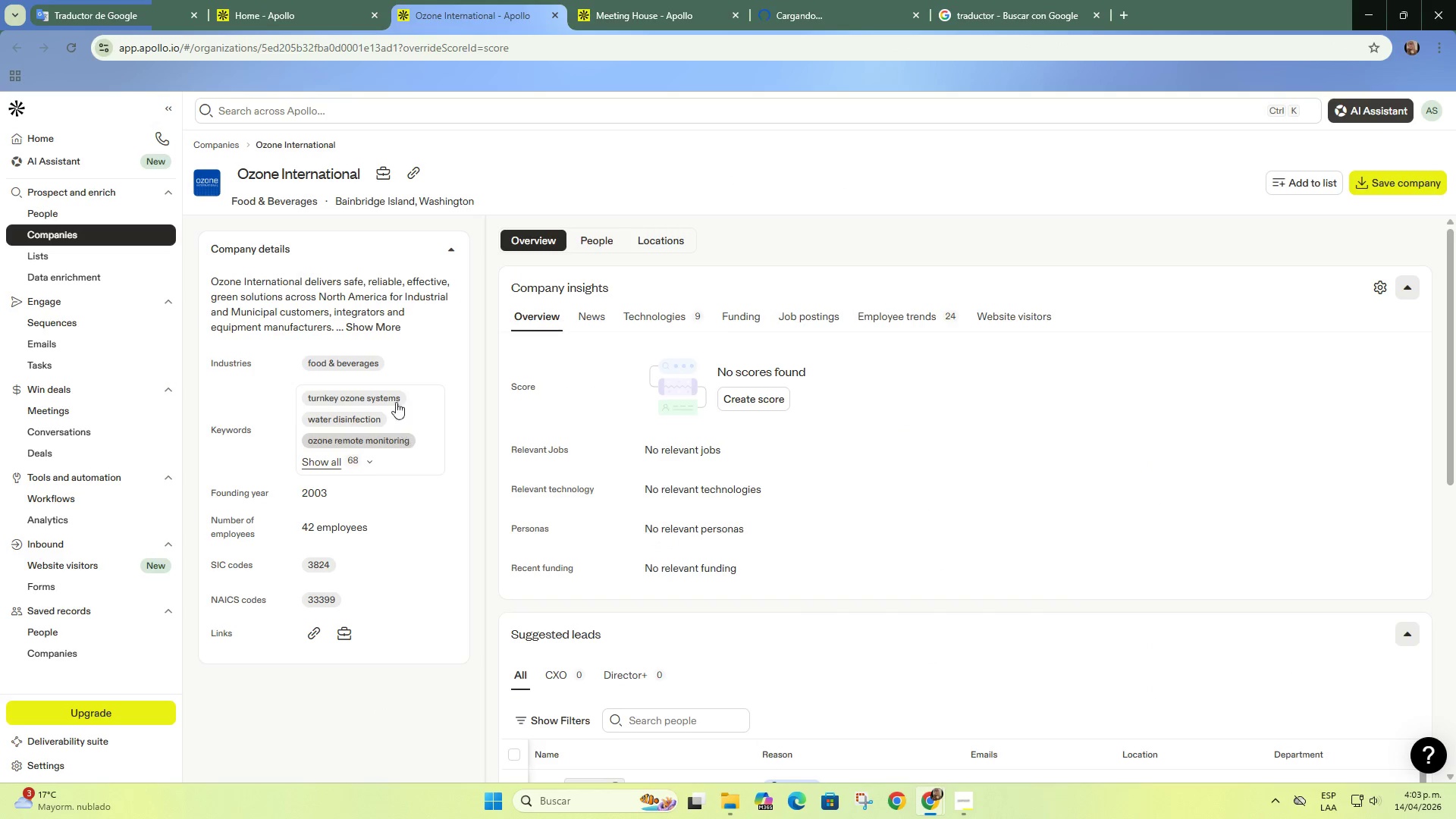 
left_click([380, 328])
 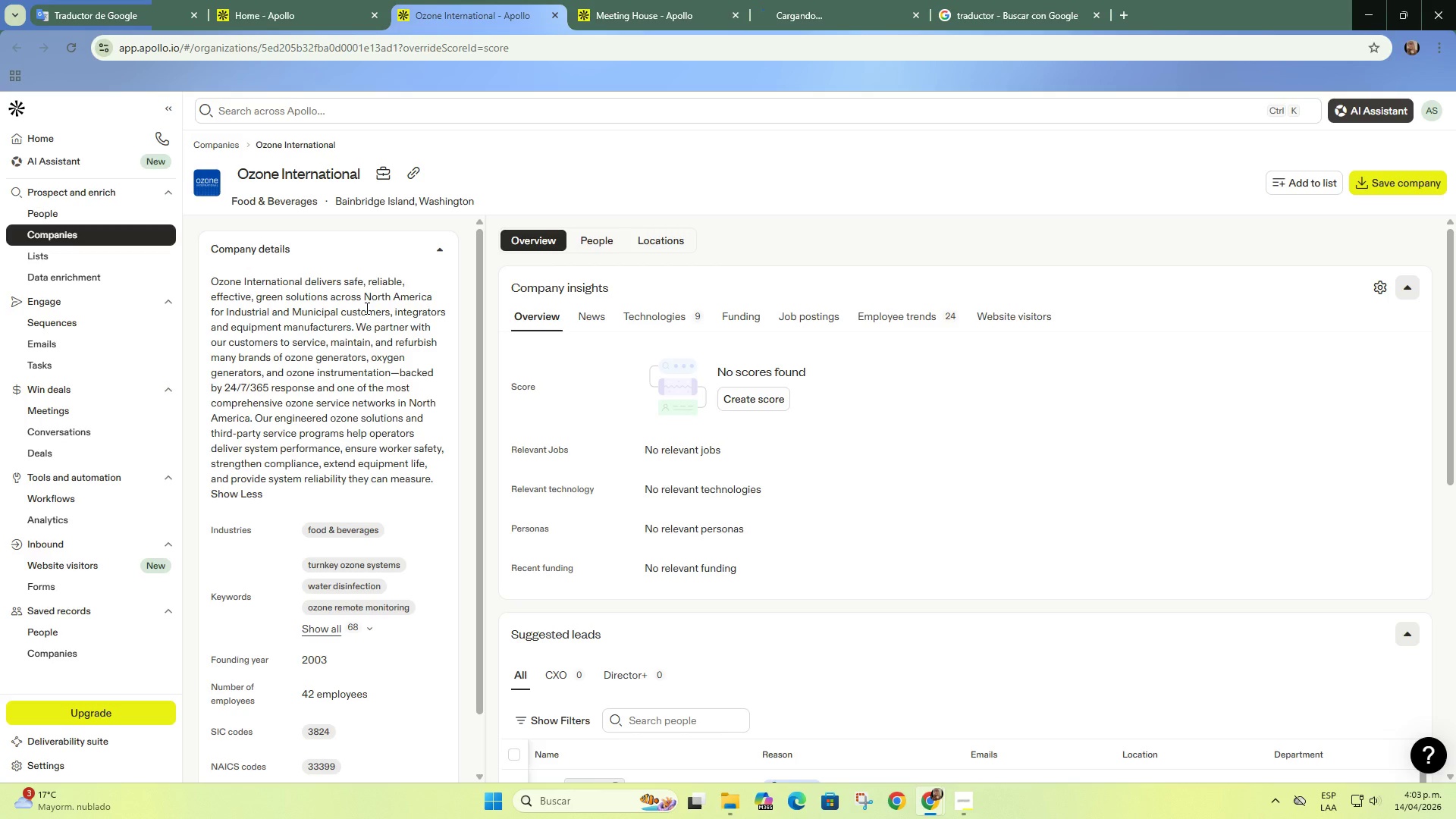 
left_click([418, 176])
 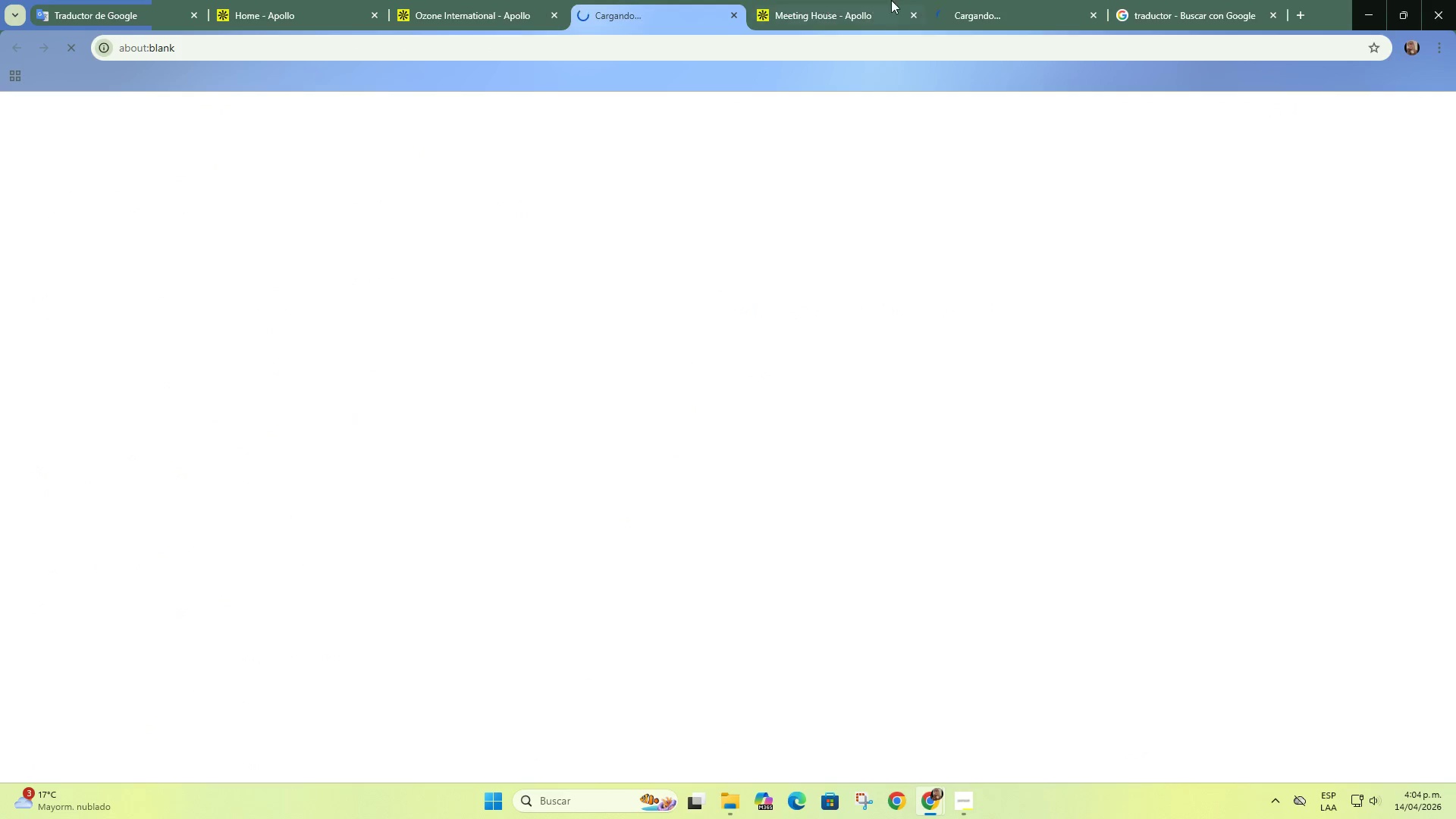 
left_click([974, 0])
 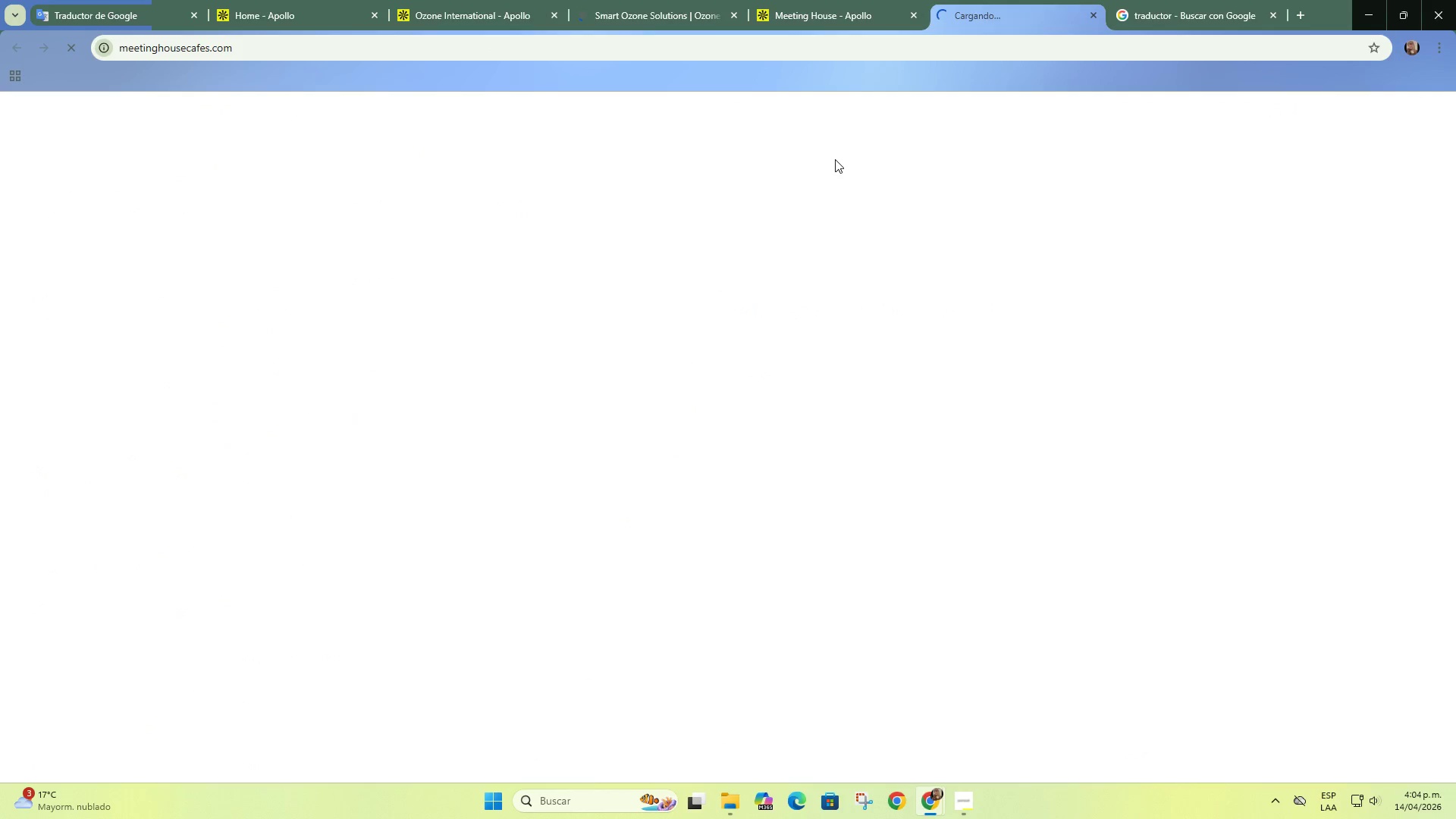 
left_click([305, 0])
 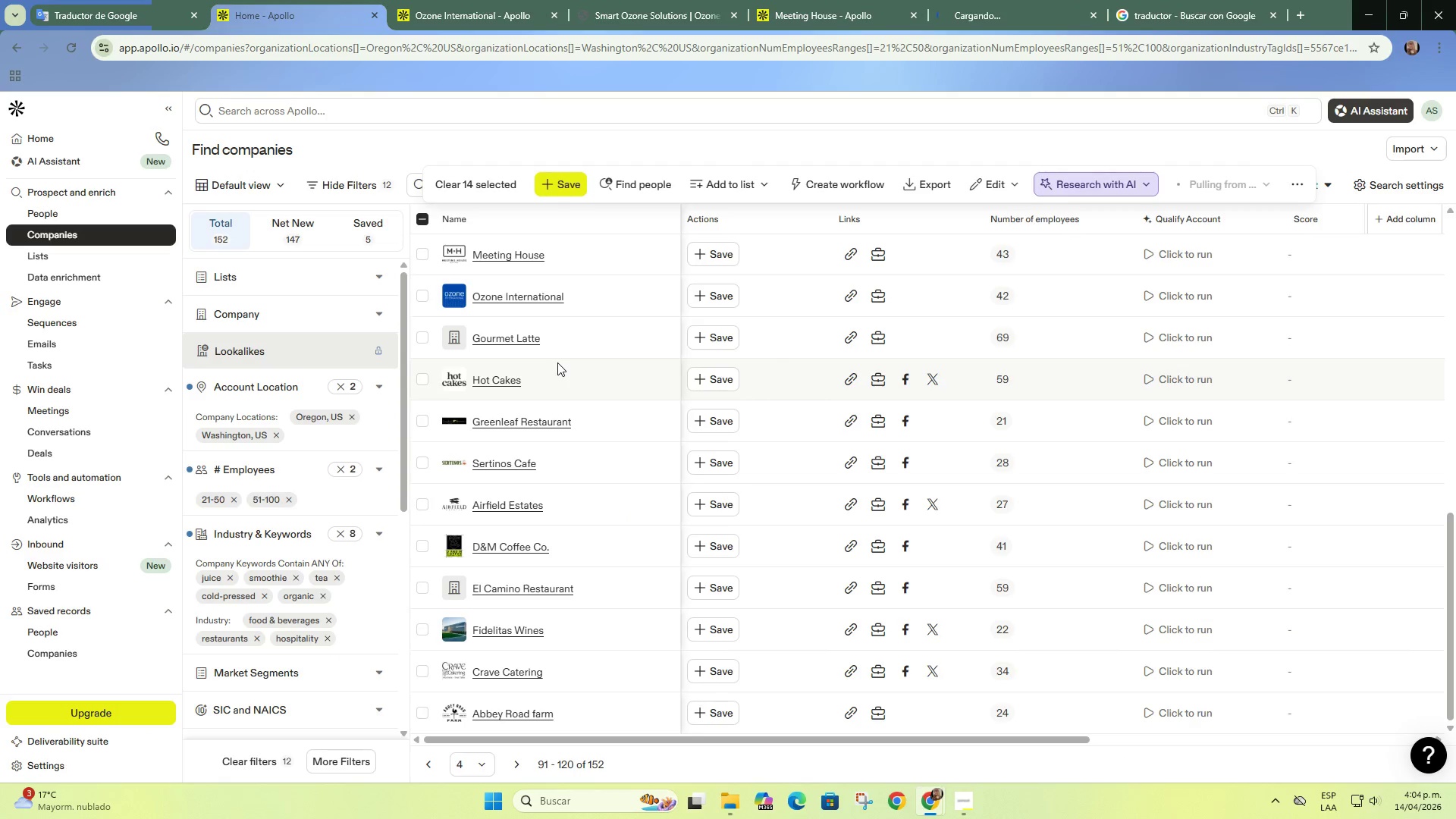 
left_click([1042, 0])
 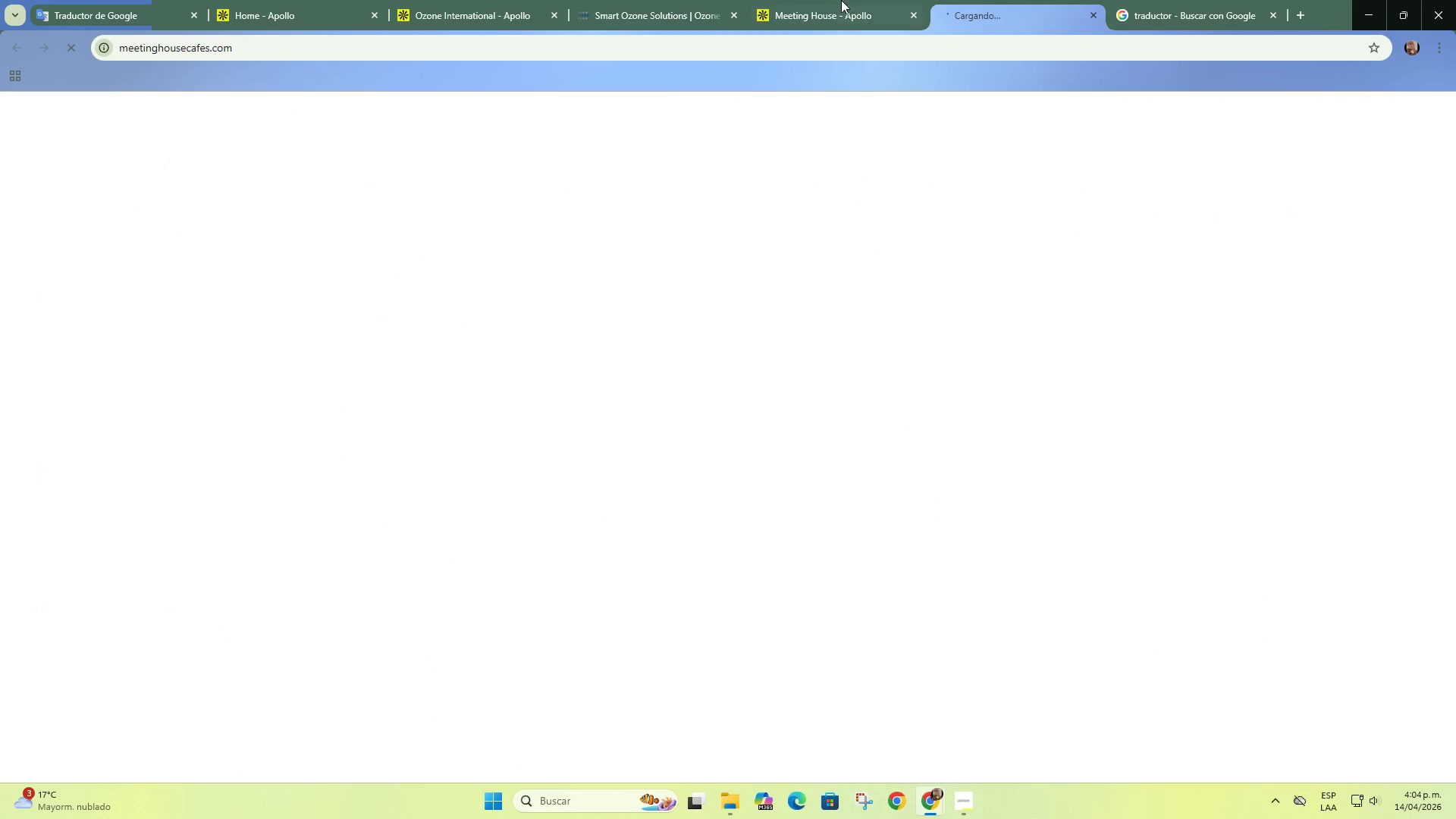 
left_click([846, 0])
 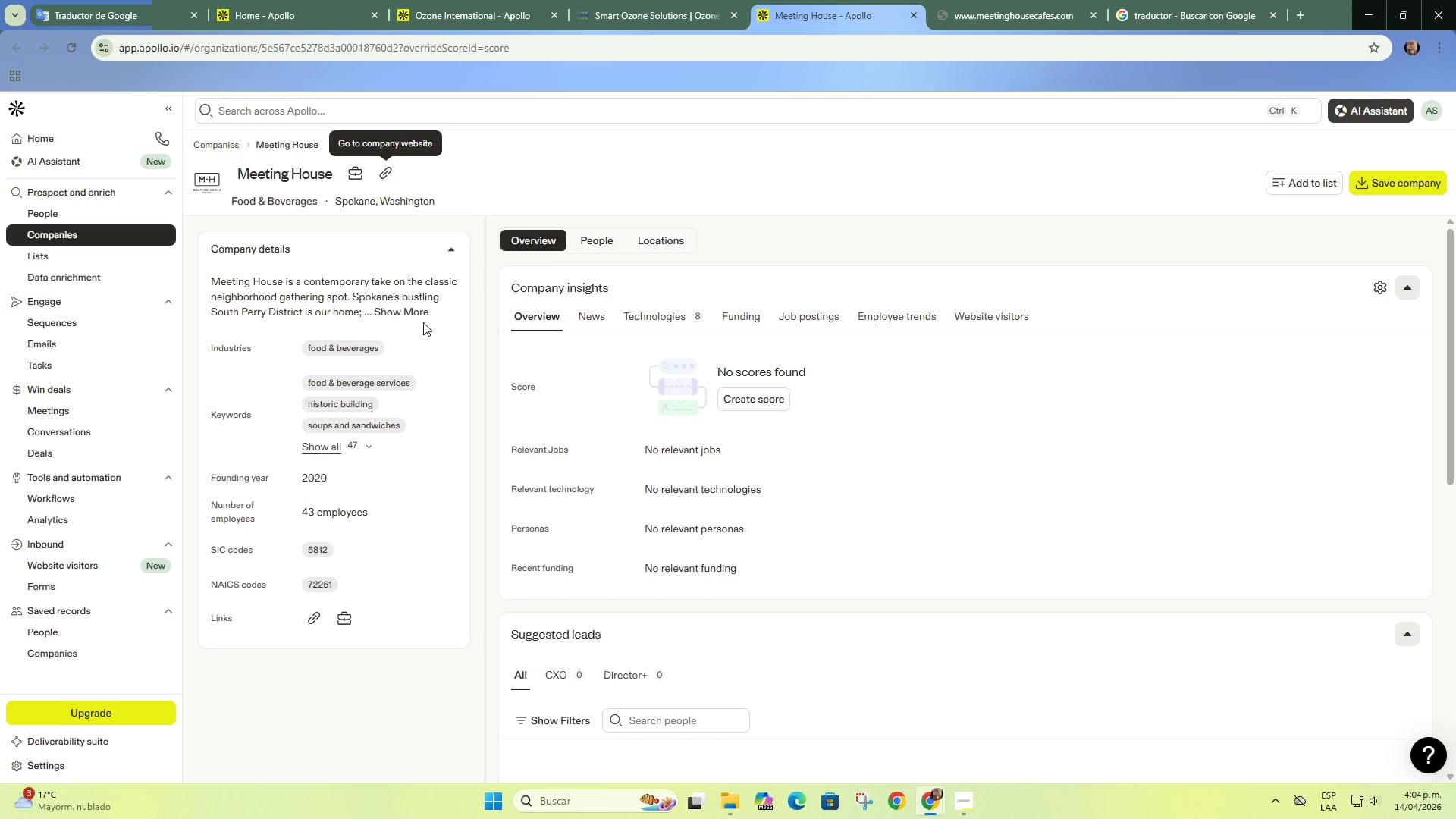 
left_click([409, 313])
 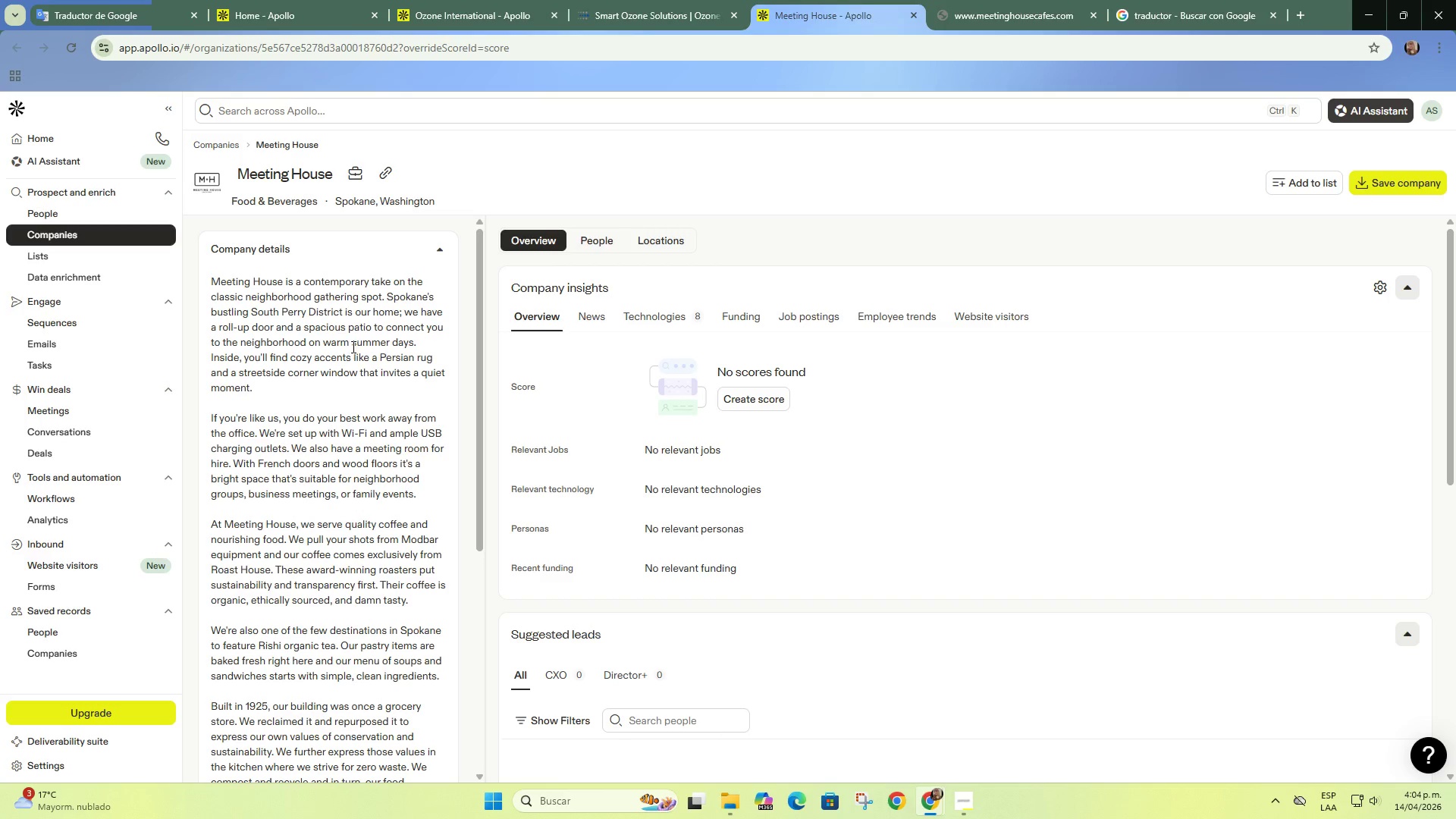 
scroll: coordinate [352, 353], scroll_direction: down, amount: 2.0
 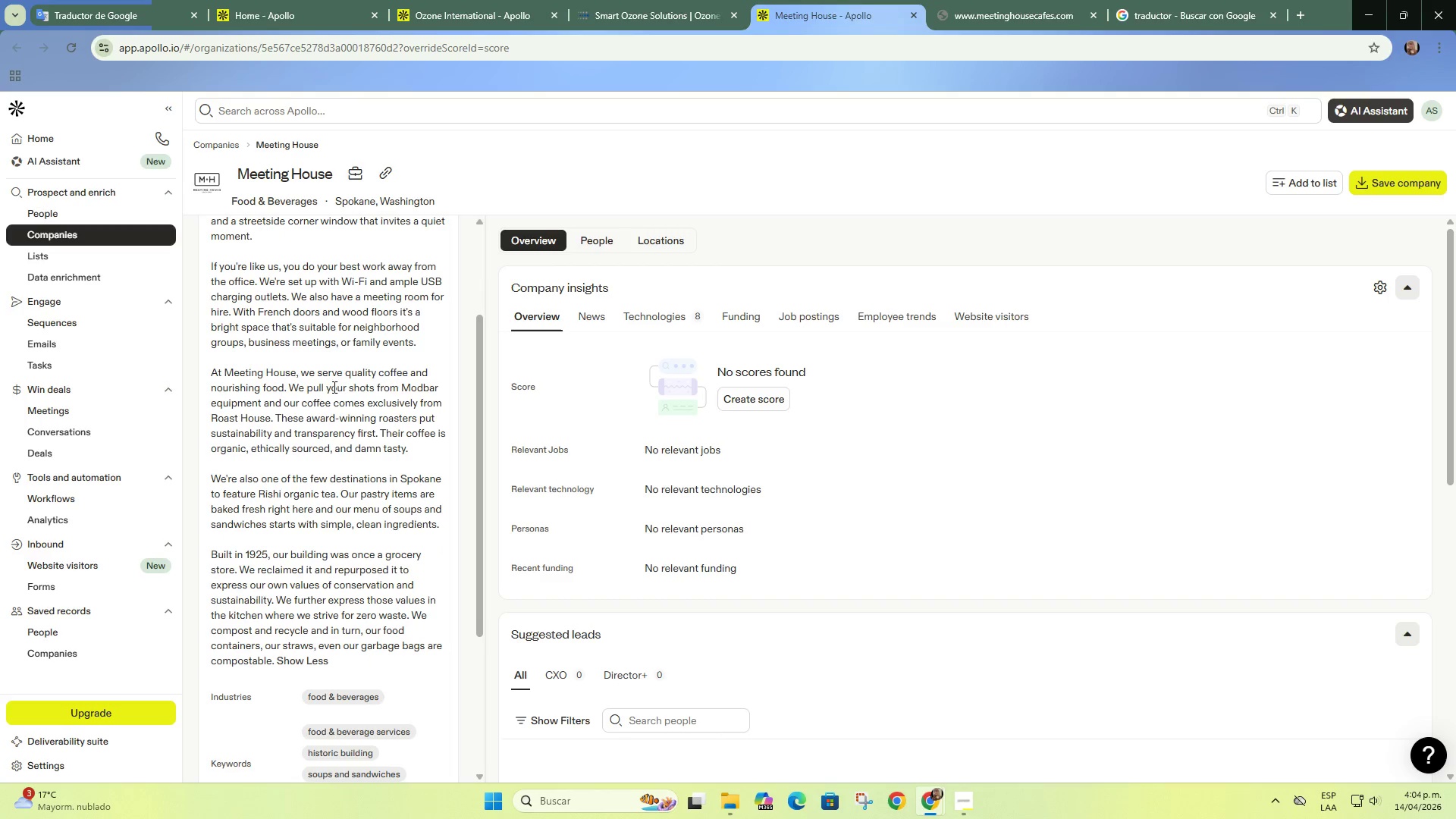 
left_click([993, 0])
 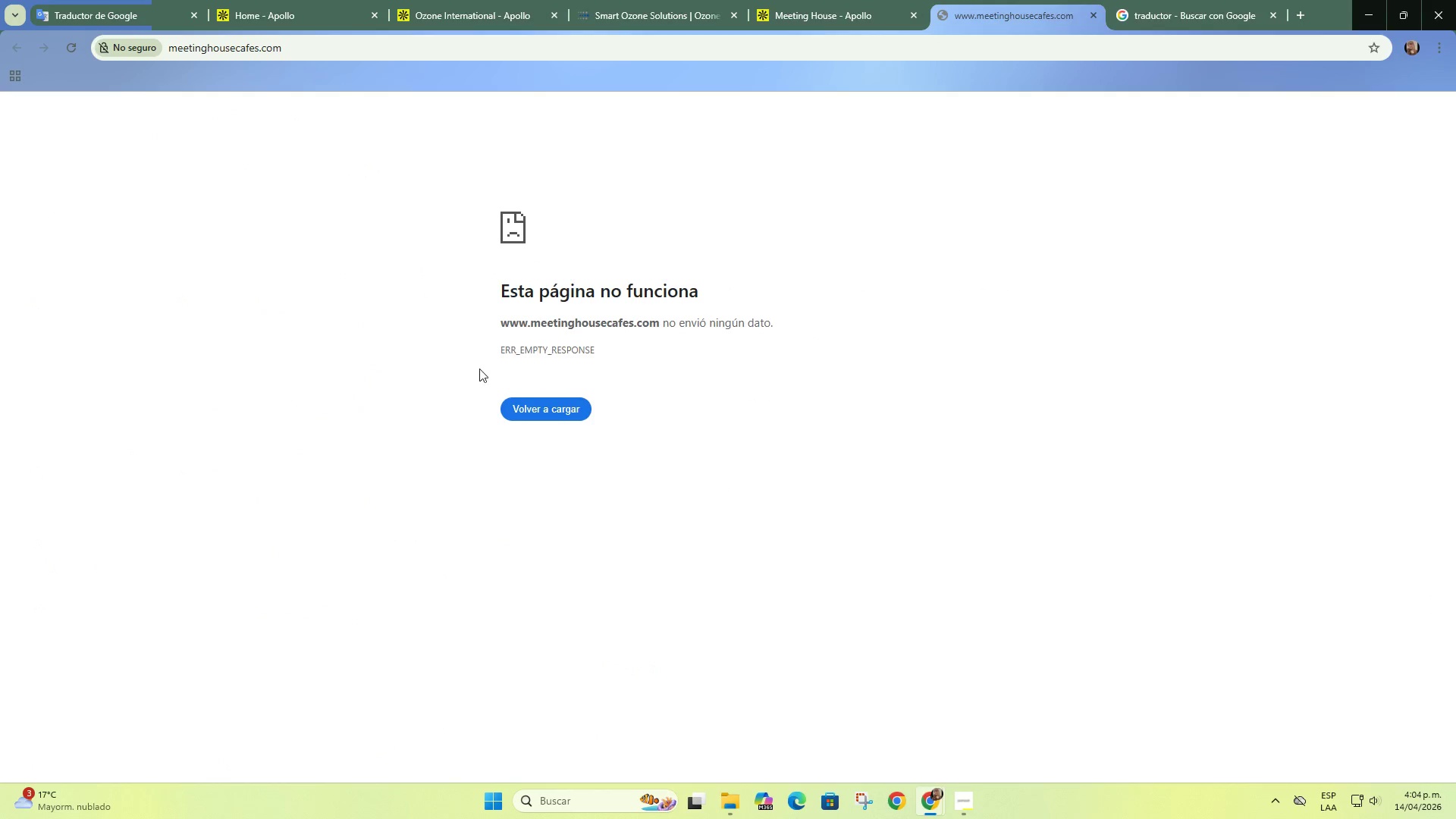 
left_click([525, 401])
 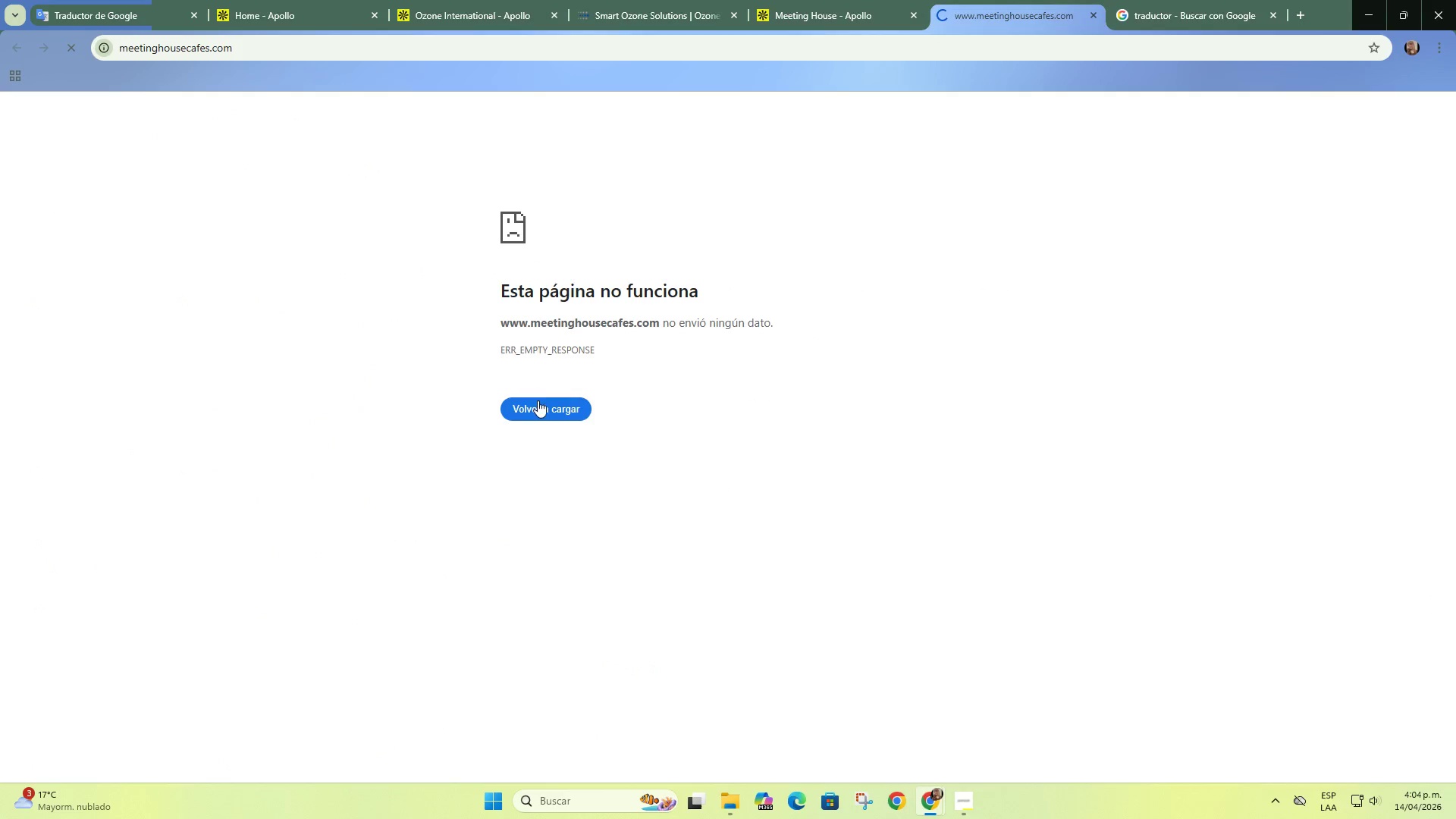 
double_click([541, 405])
 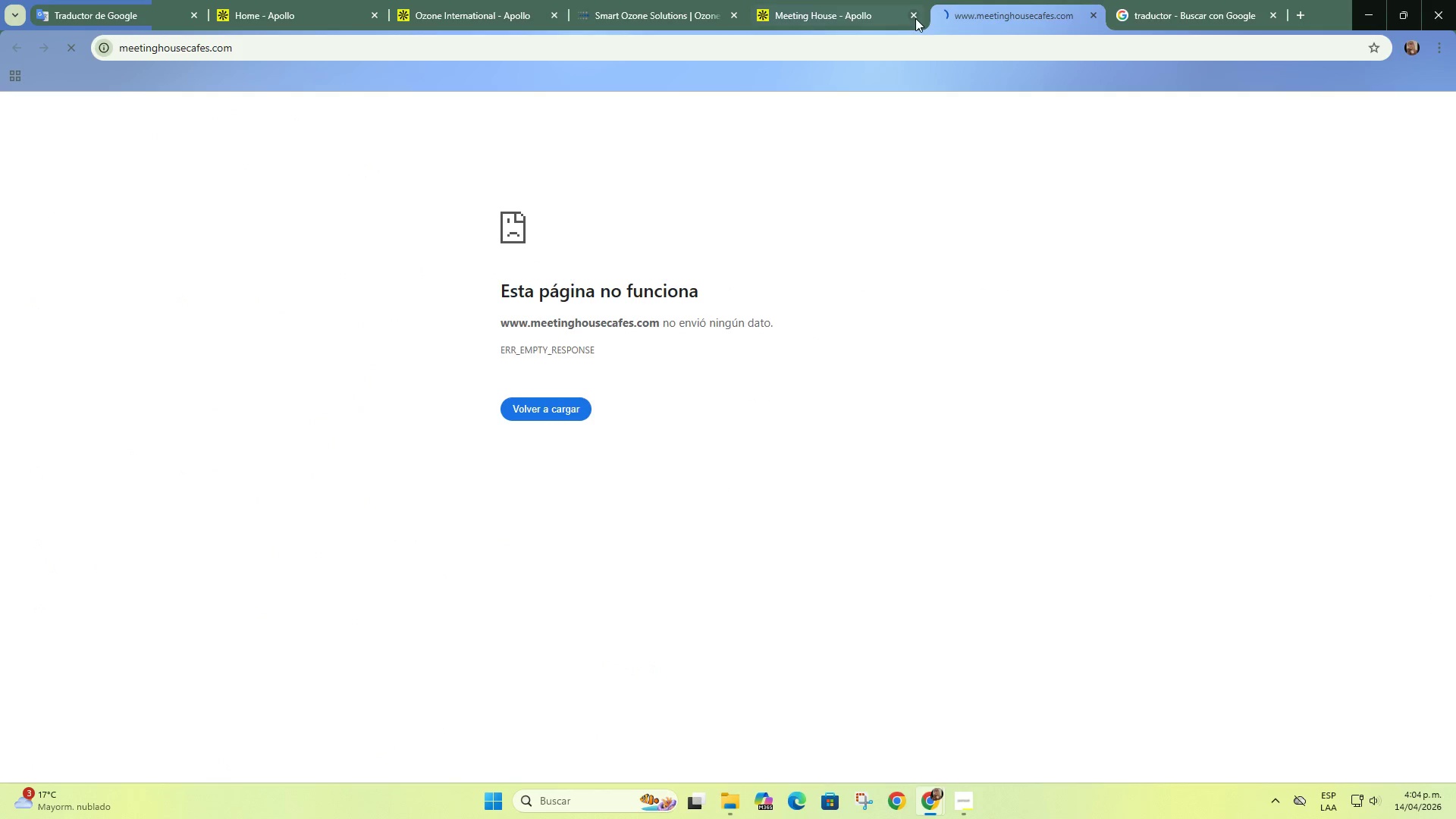 
left_click([854, 0])
 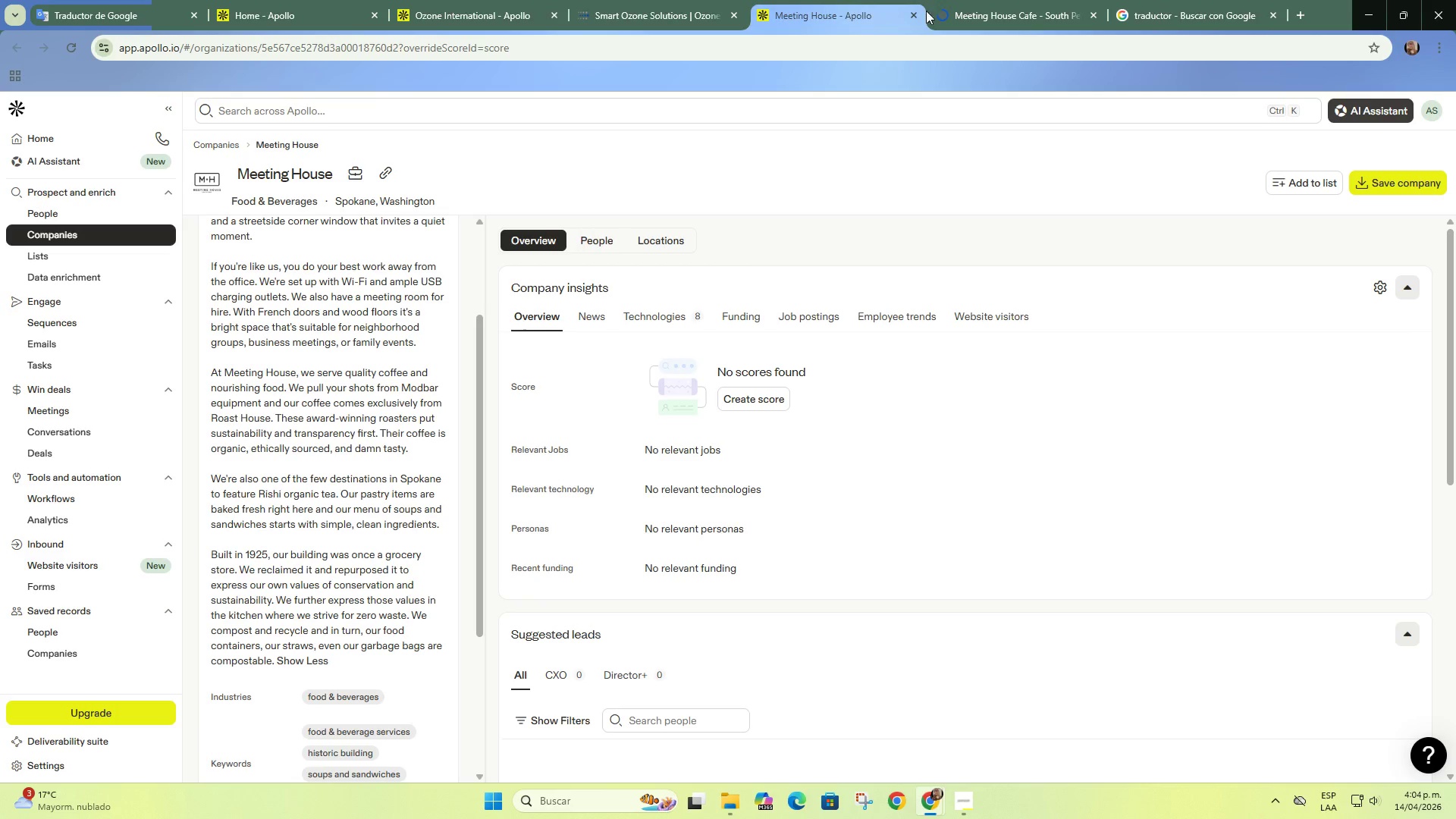 
left_click([967, 0])
 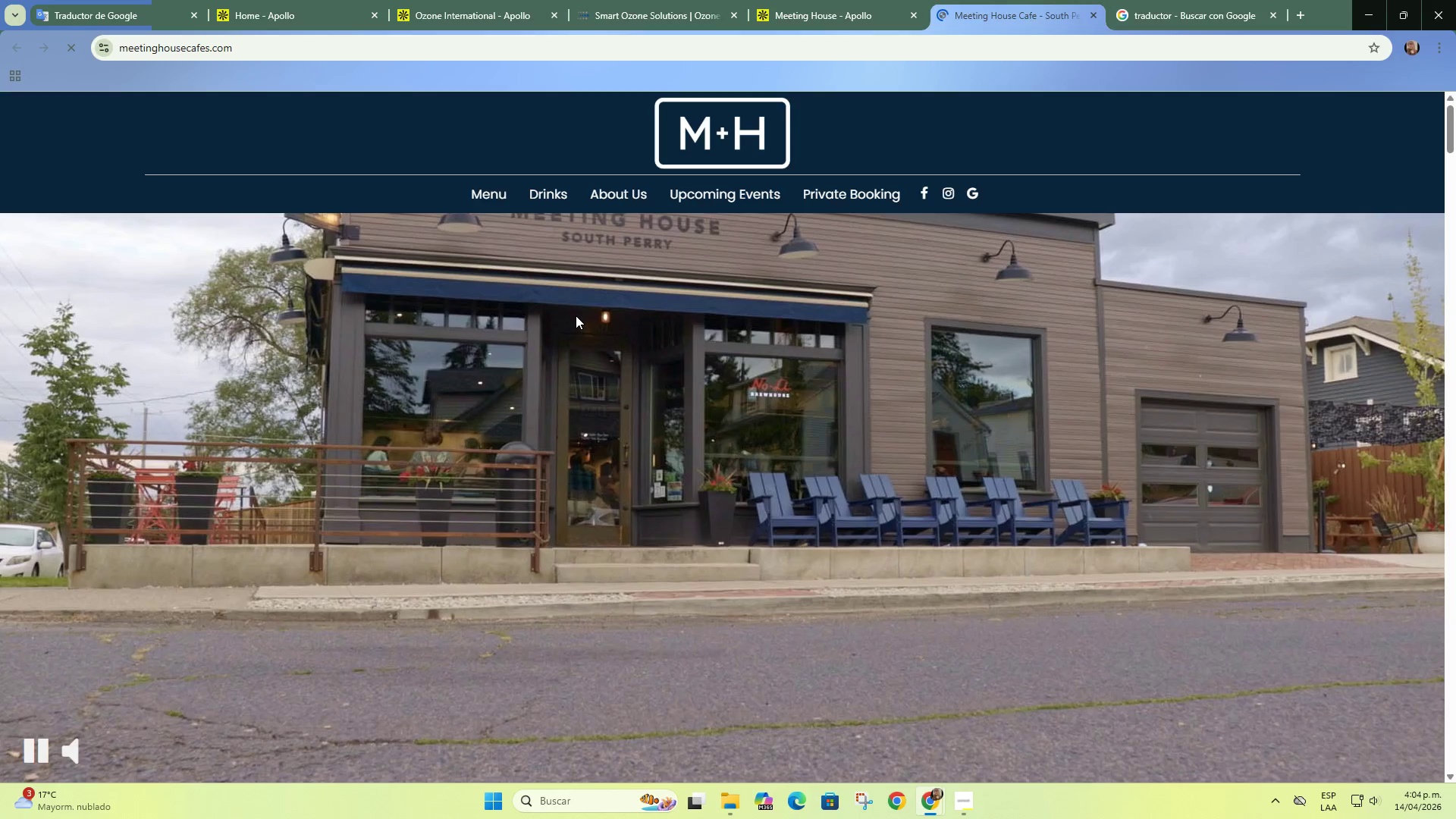 
scroll: coordinate [576, 313], scroll_direction: down, amount: 7.0
 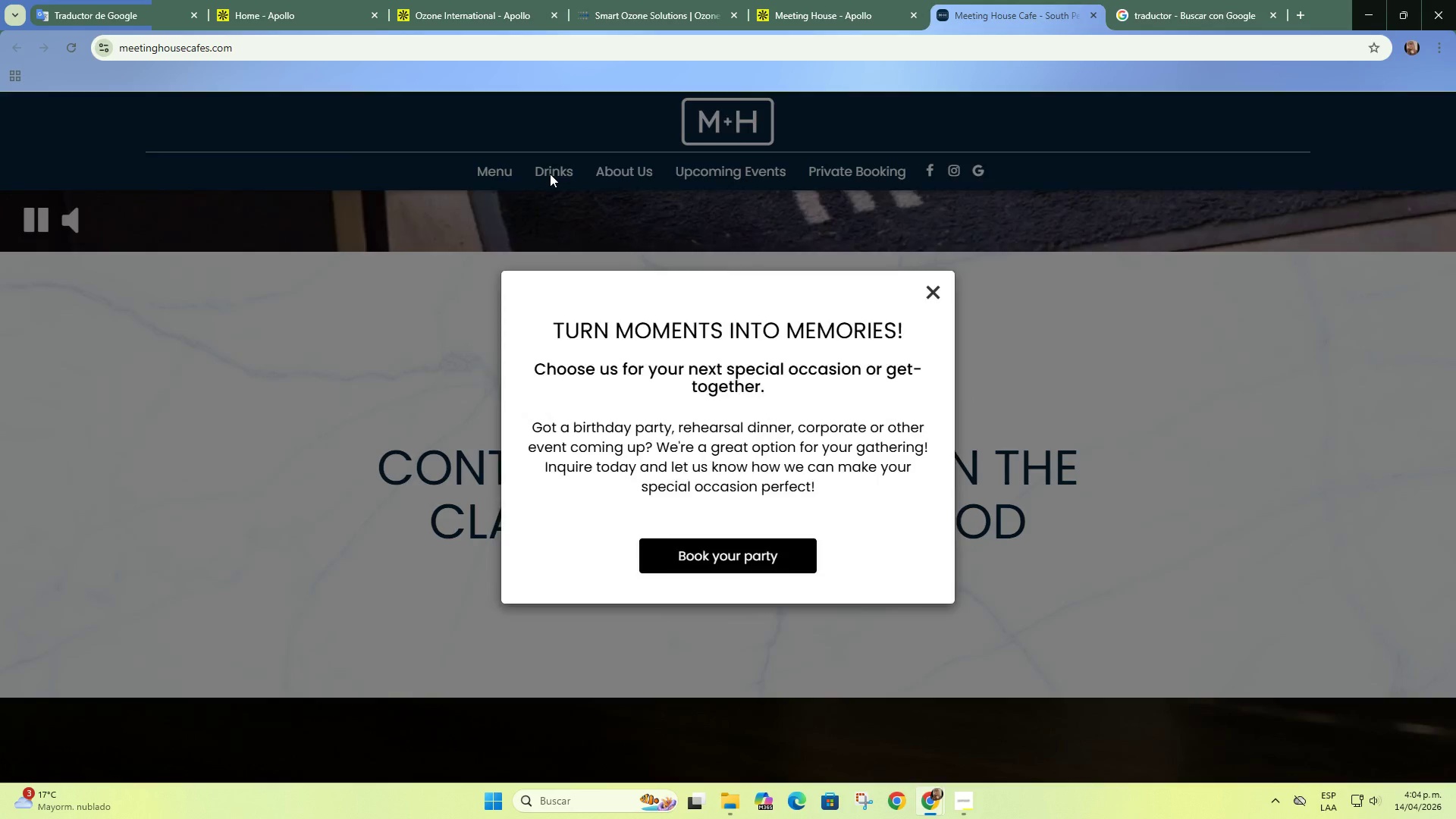 
left_click([552, 166])
 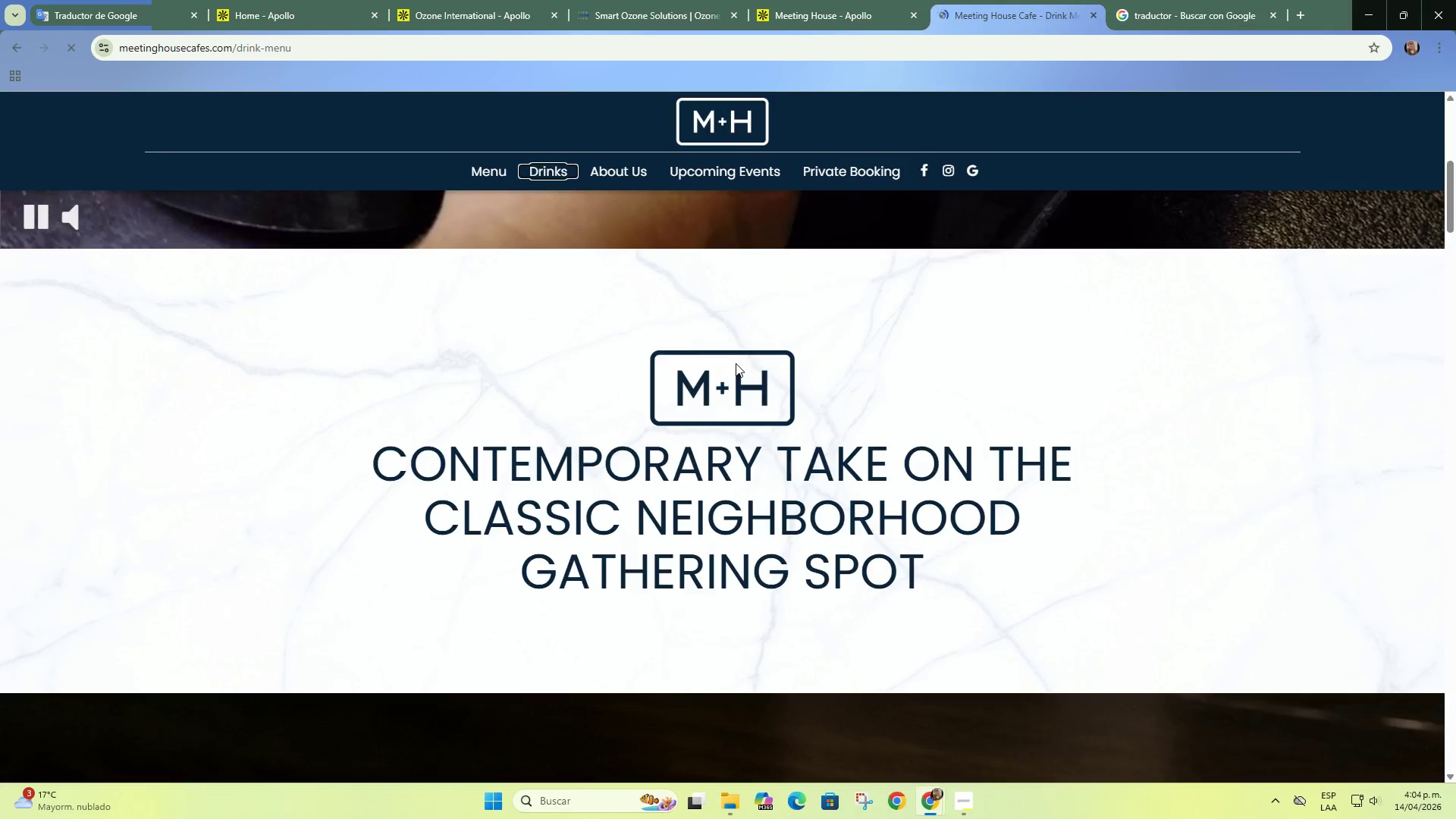 
scroll: coordinate [736, 363], scroll_direction: down, amount: 3.0
 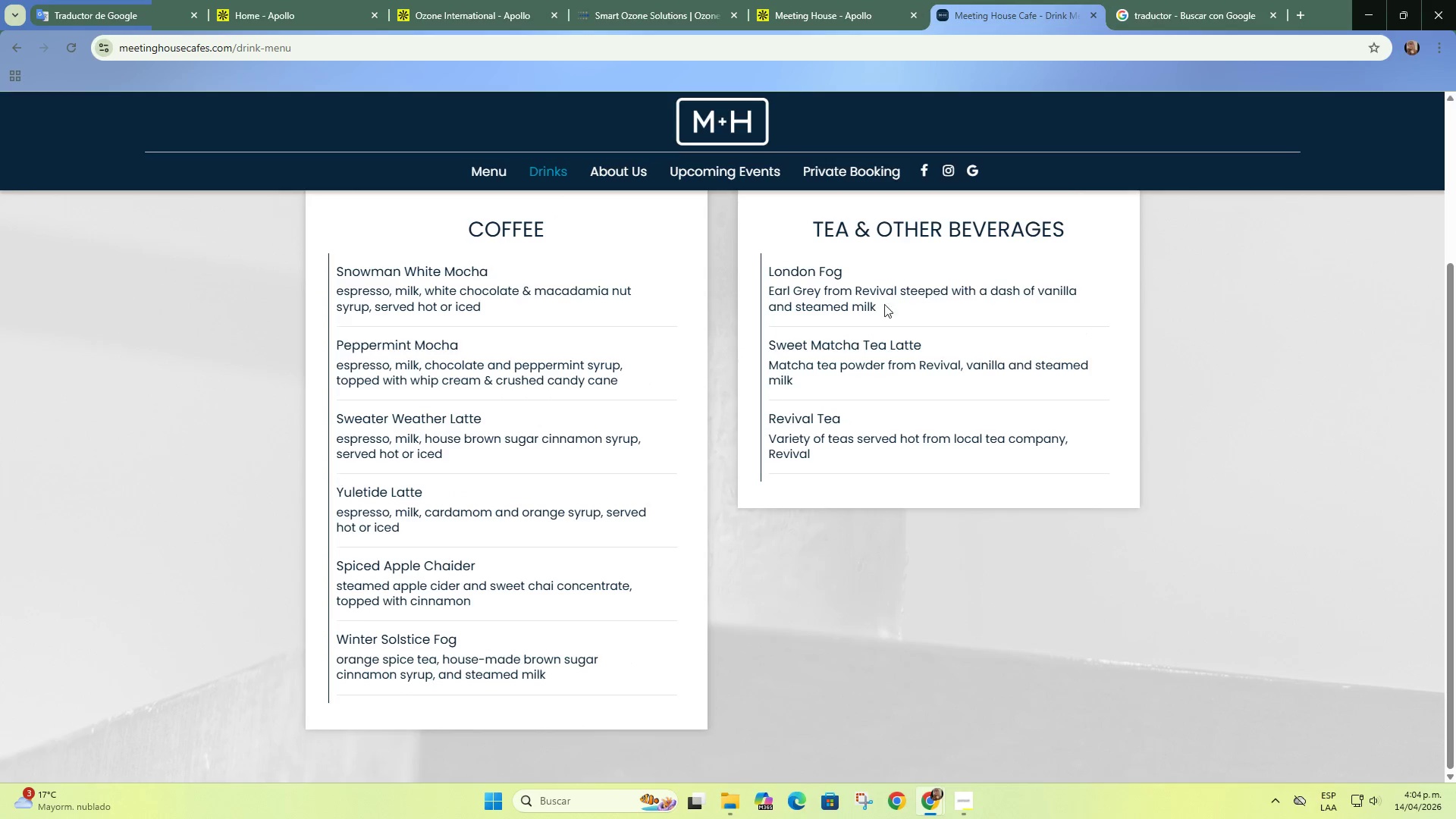 
left_click([801, 275])
 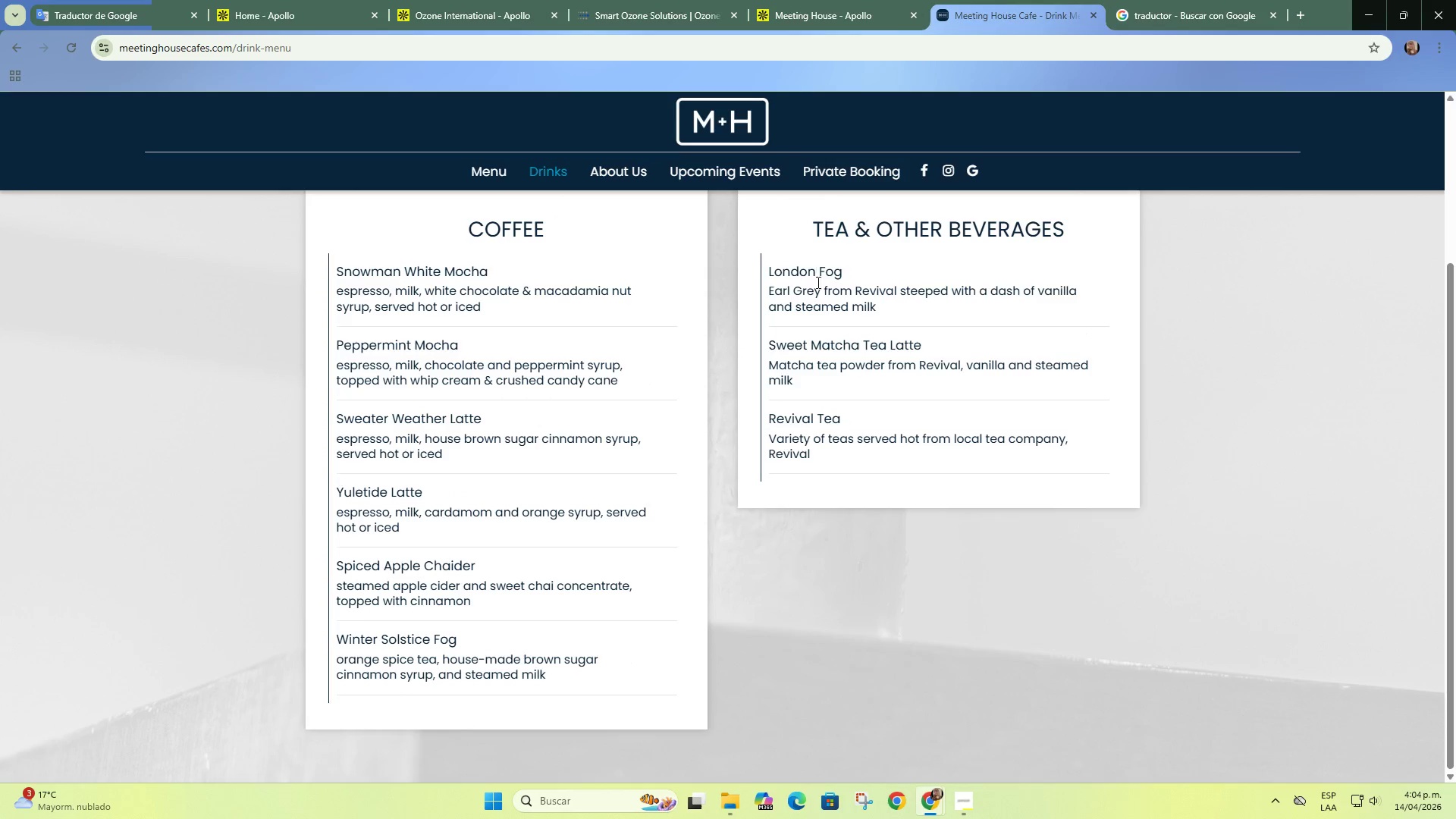 
left_click_drag(start_coordinate=[817, 333], to_coordinate=[817, 337])
 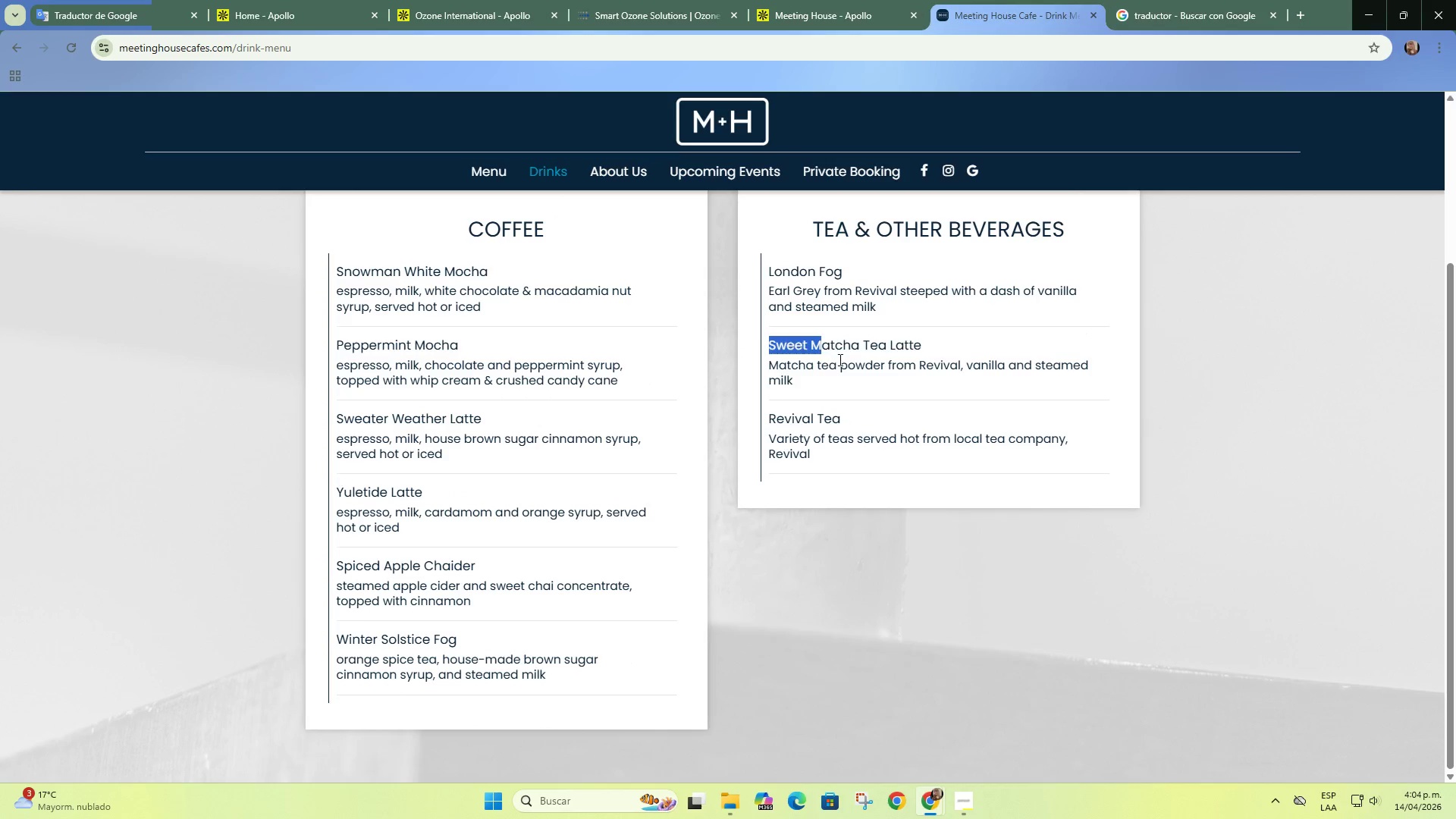 
left_click([856, 347])
 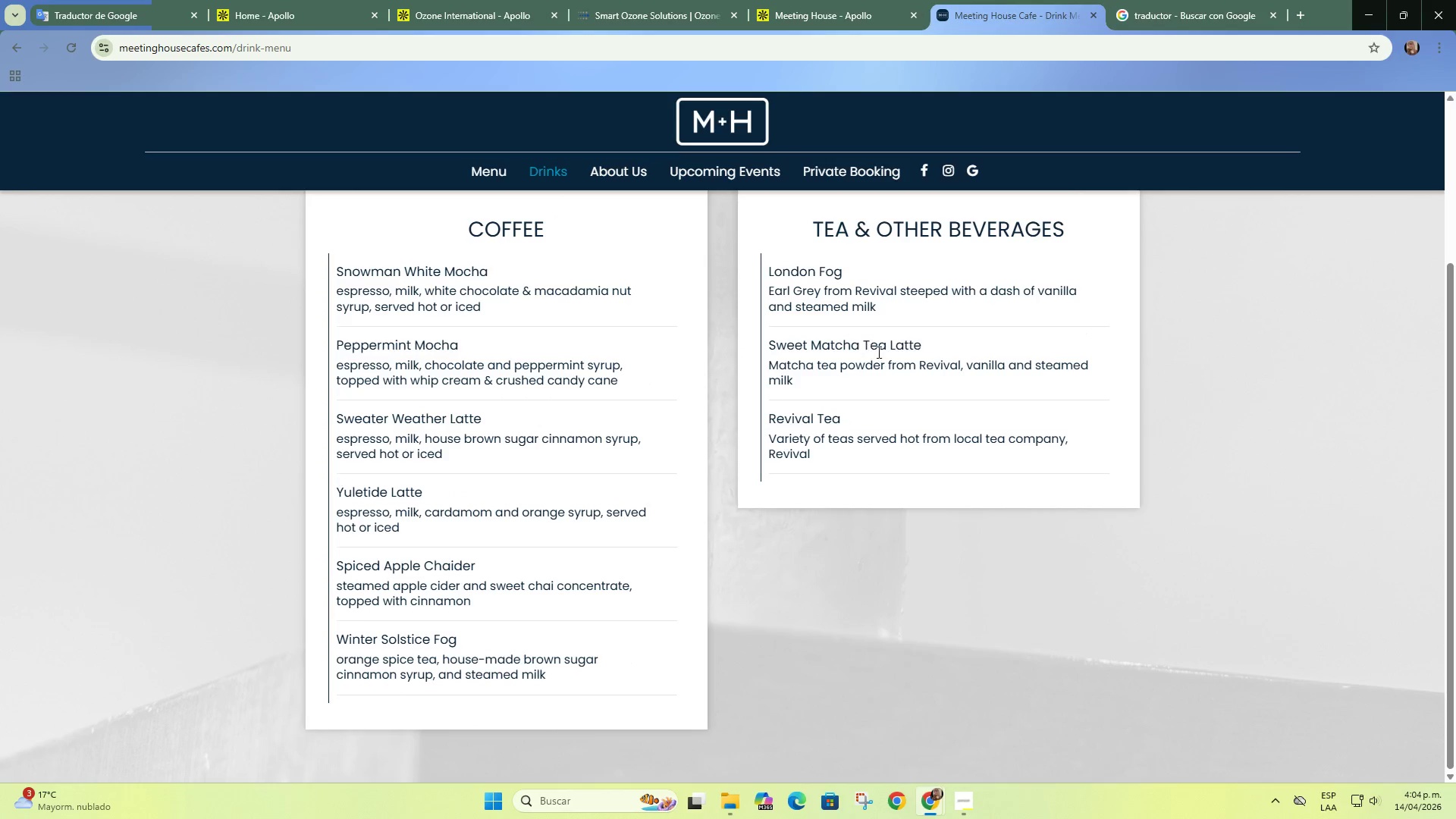 
left_click_drag(start_coordinate=[880, 353], to_coordinate=[861, 365])
 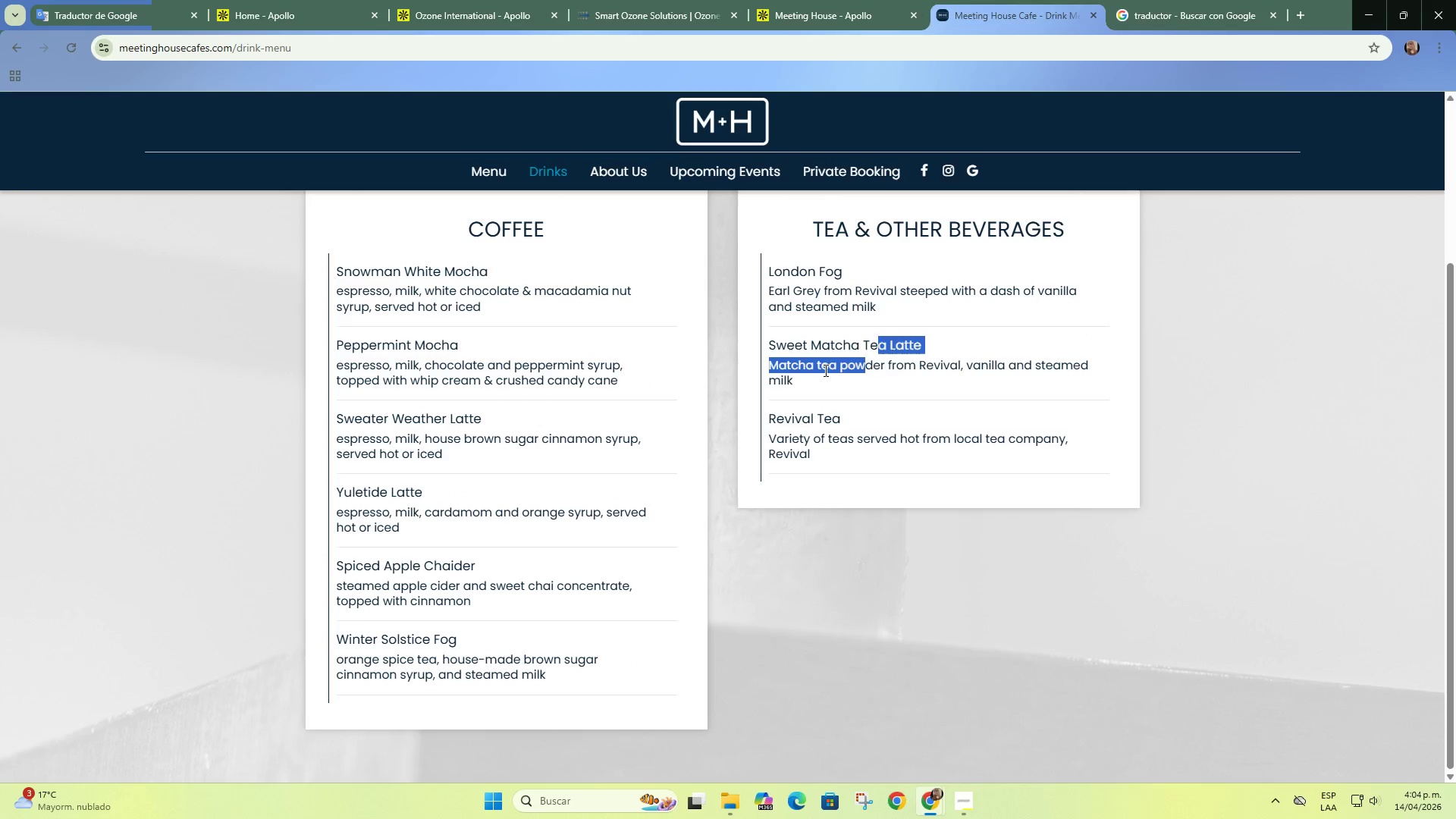 
triple_click([821, 371])
 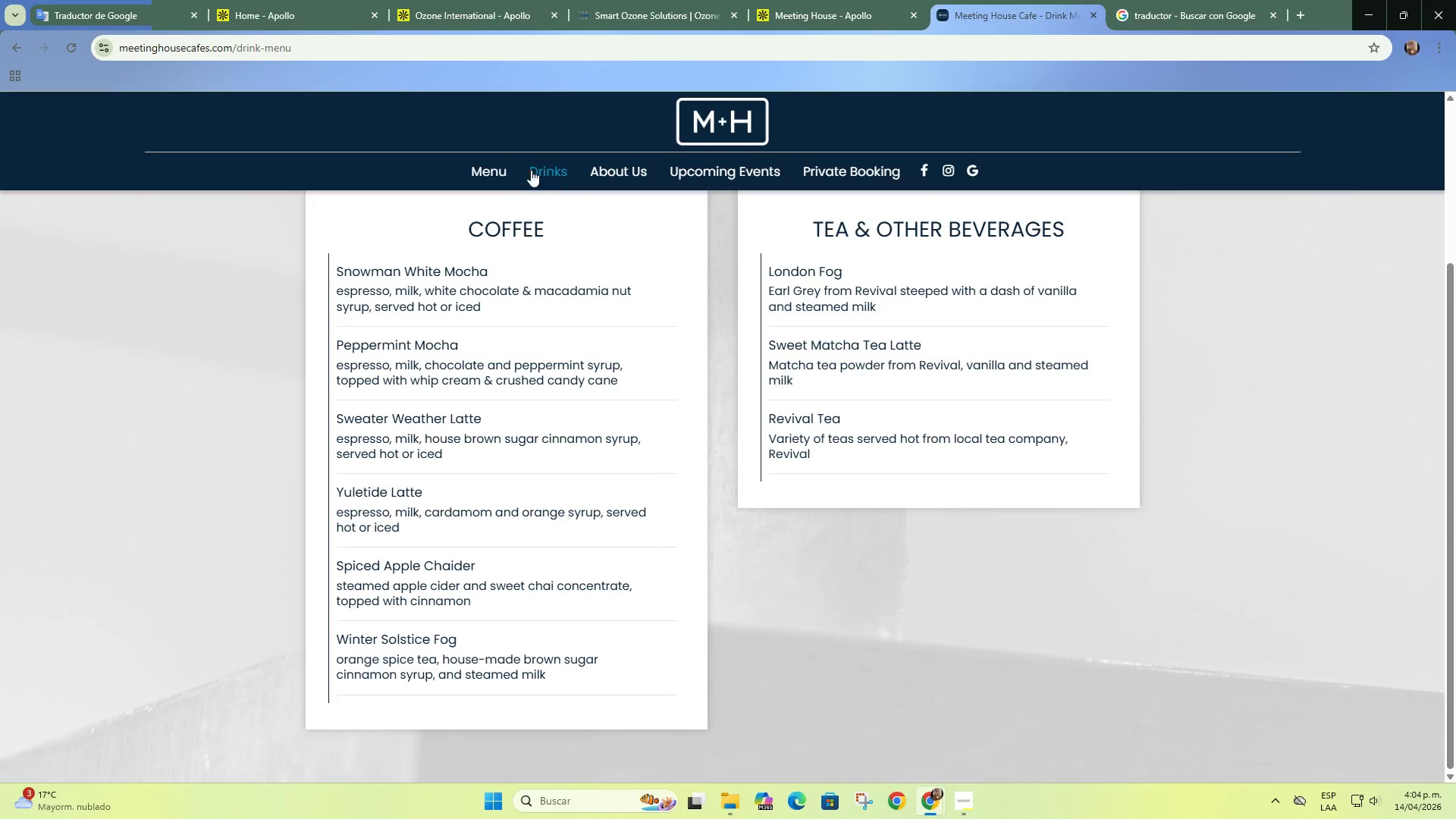 
left_click([475, 162])
 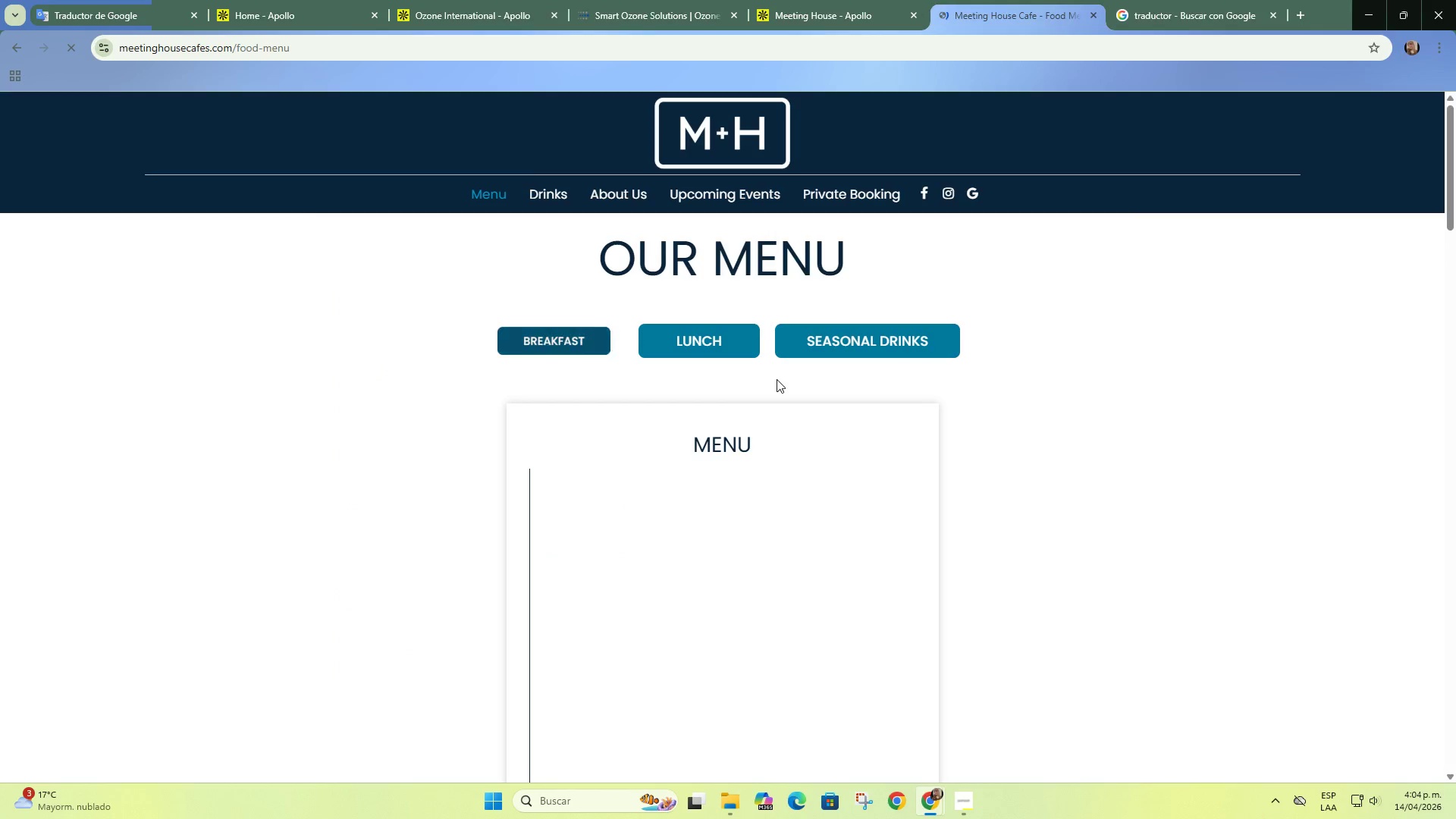 
scroll: coordinate [762, 388], scroll_direction: down, amount: 44.0
 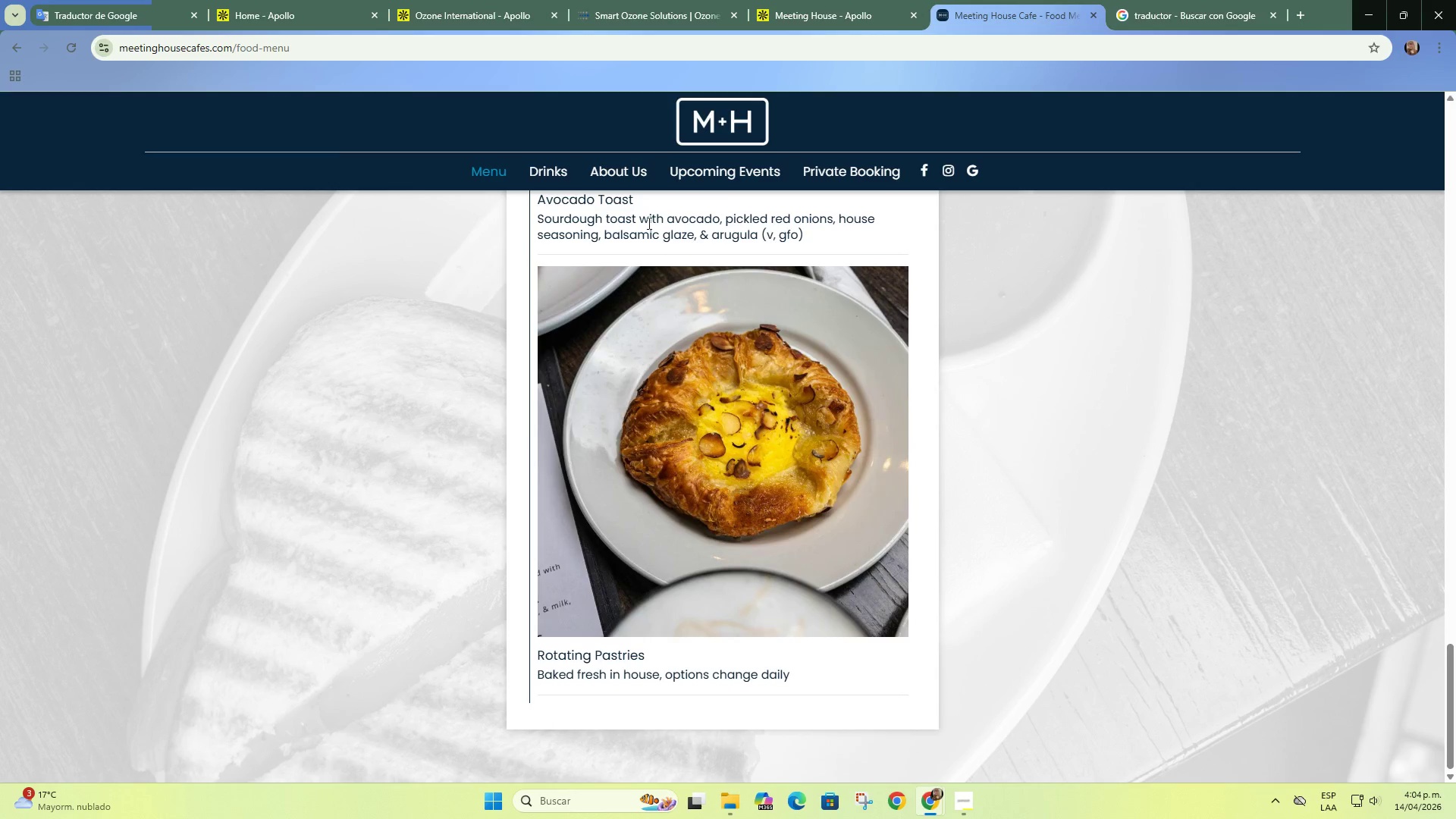 
scroll: coordinate [717, 351], scroll_direction: up, amount: 2.0
 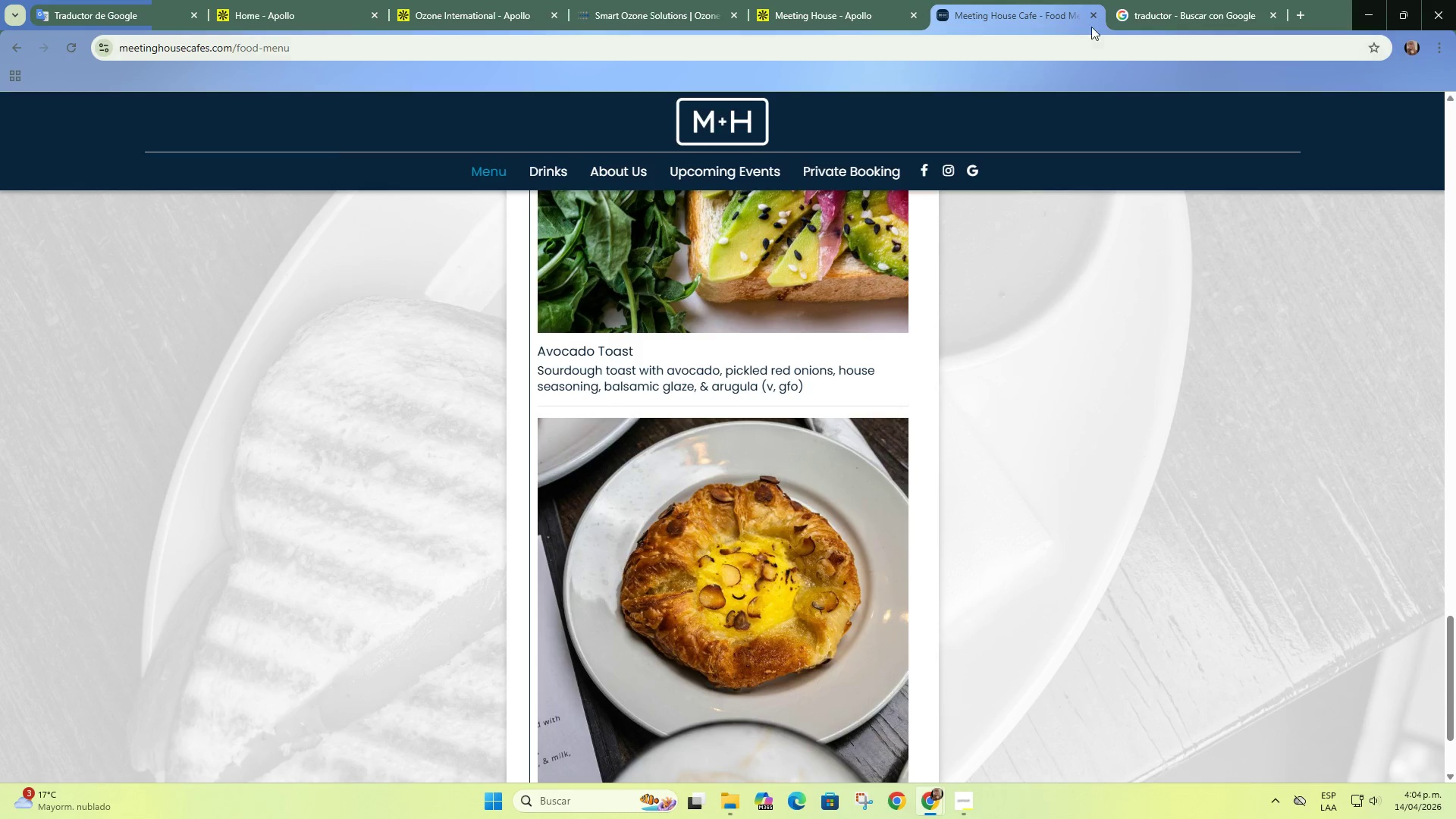 
left_click([1097, 20])
 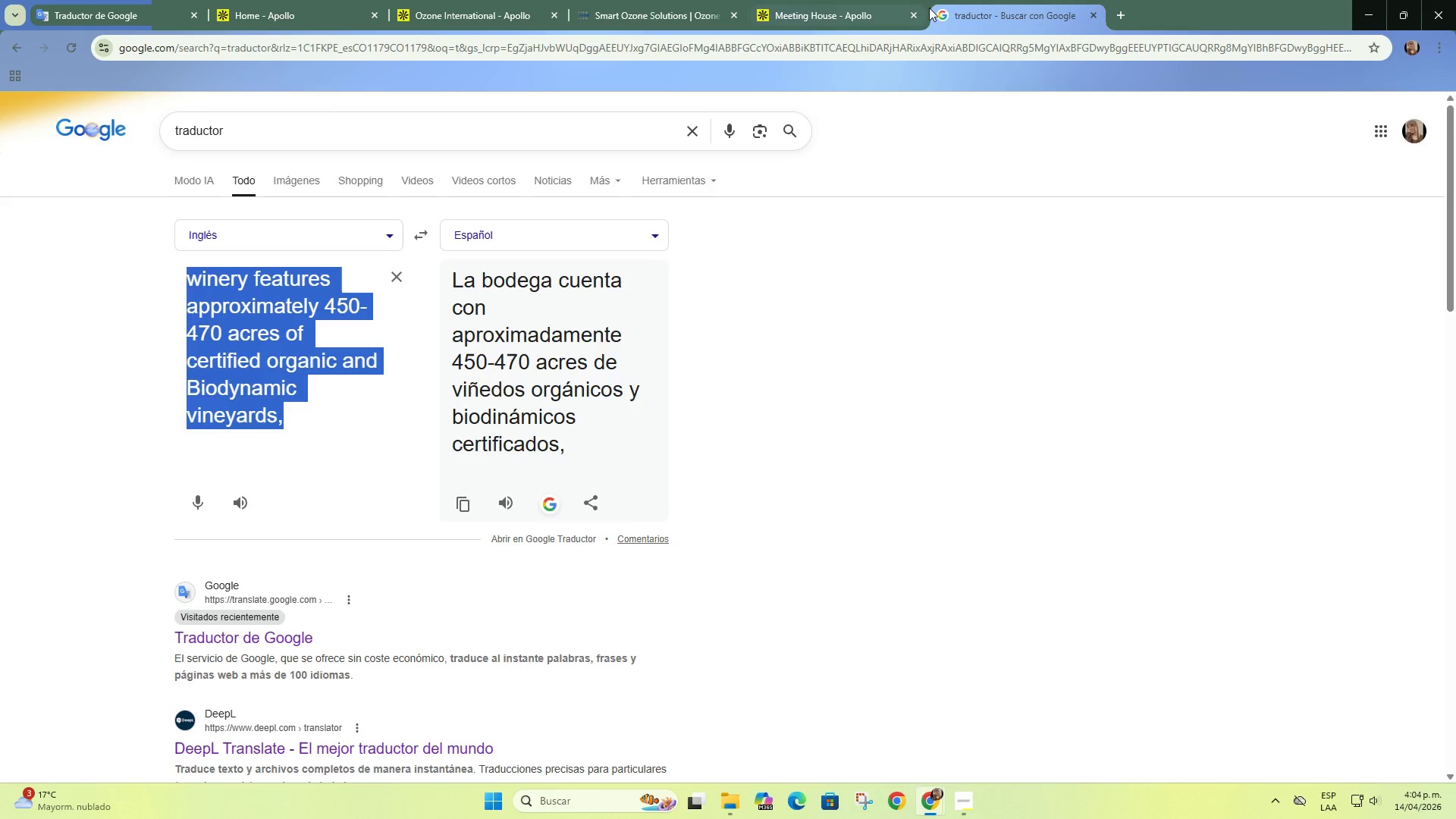 
left_click([913, 16])
 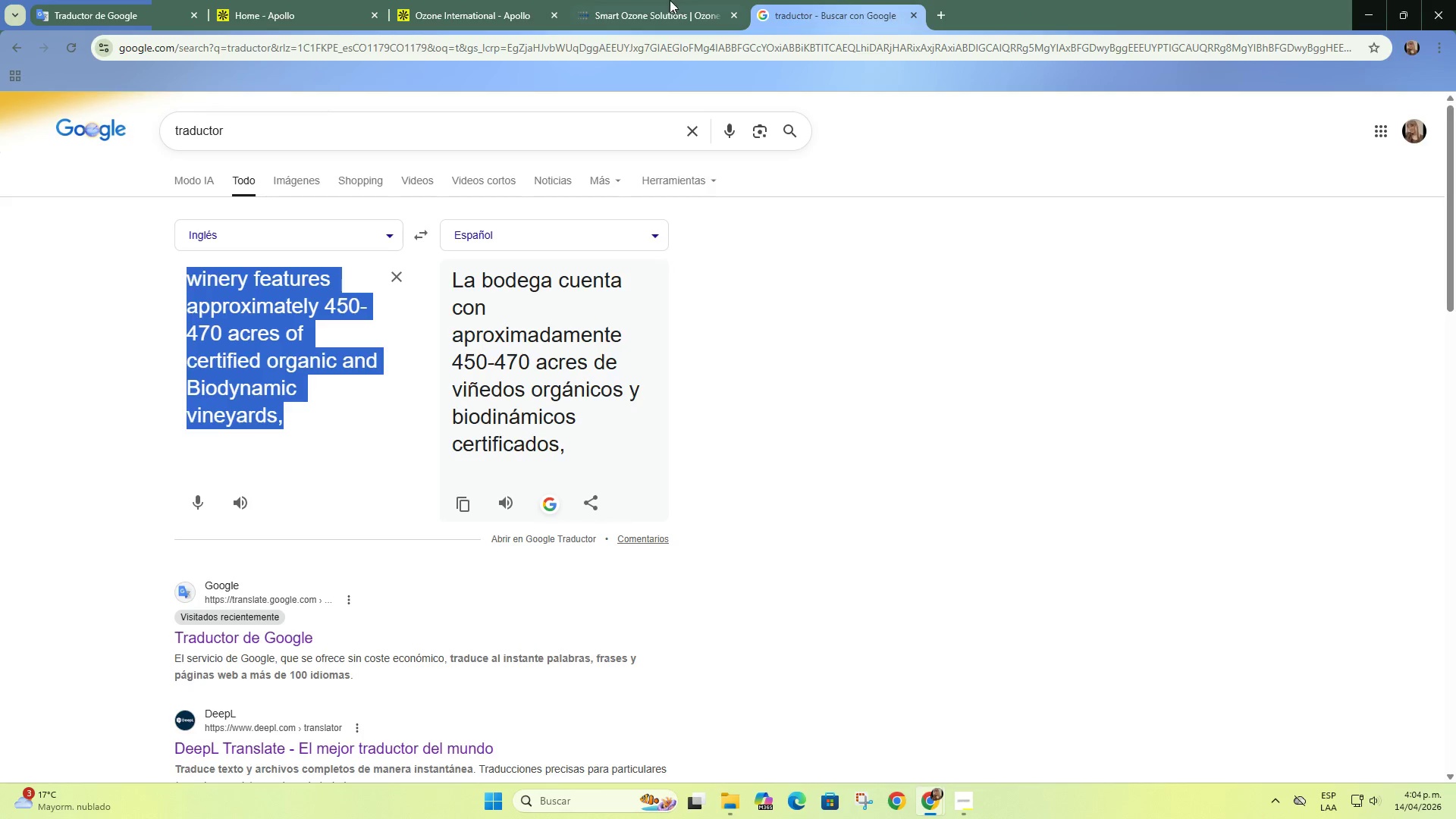 
left_click([658, 0])
 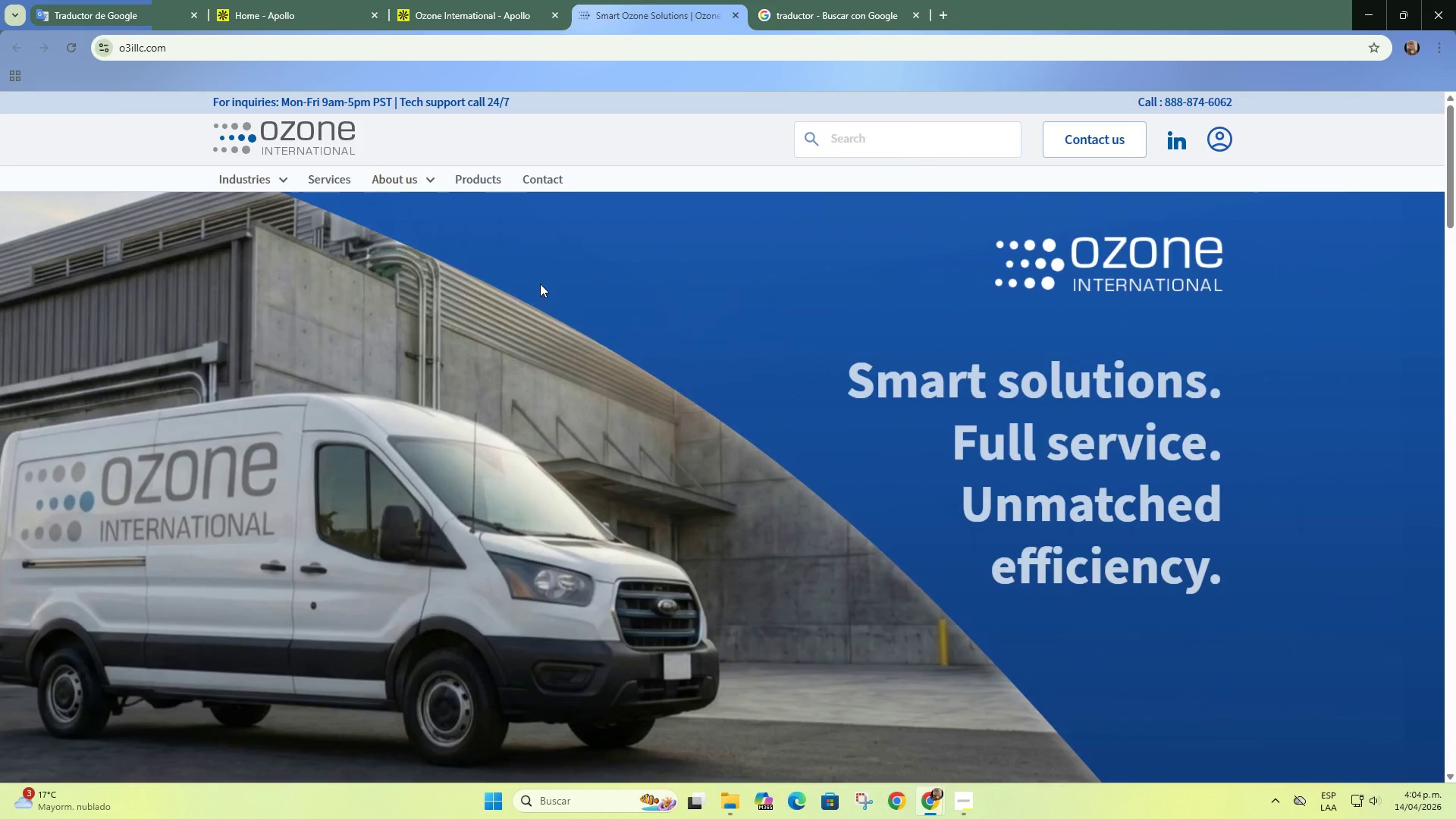 
left_click([446, 0])
 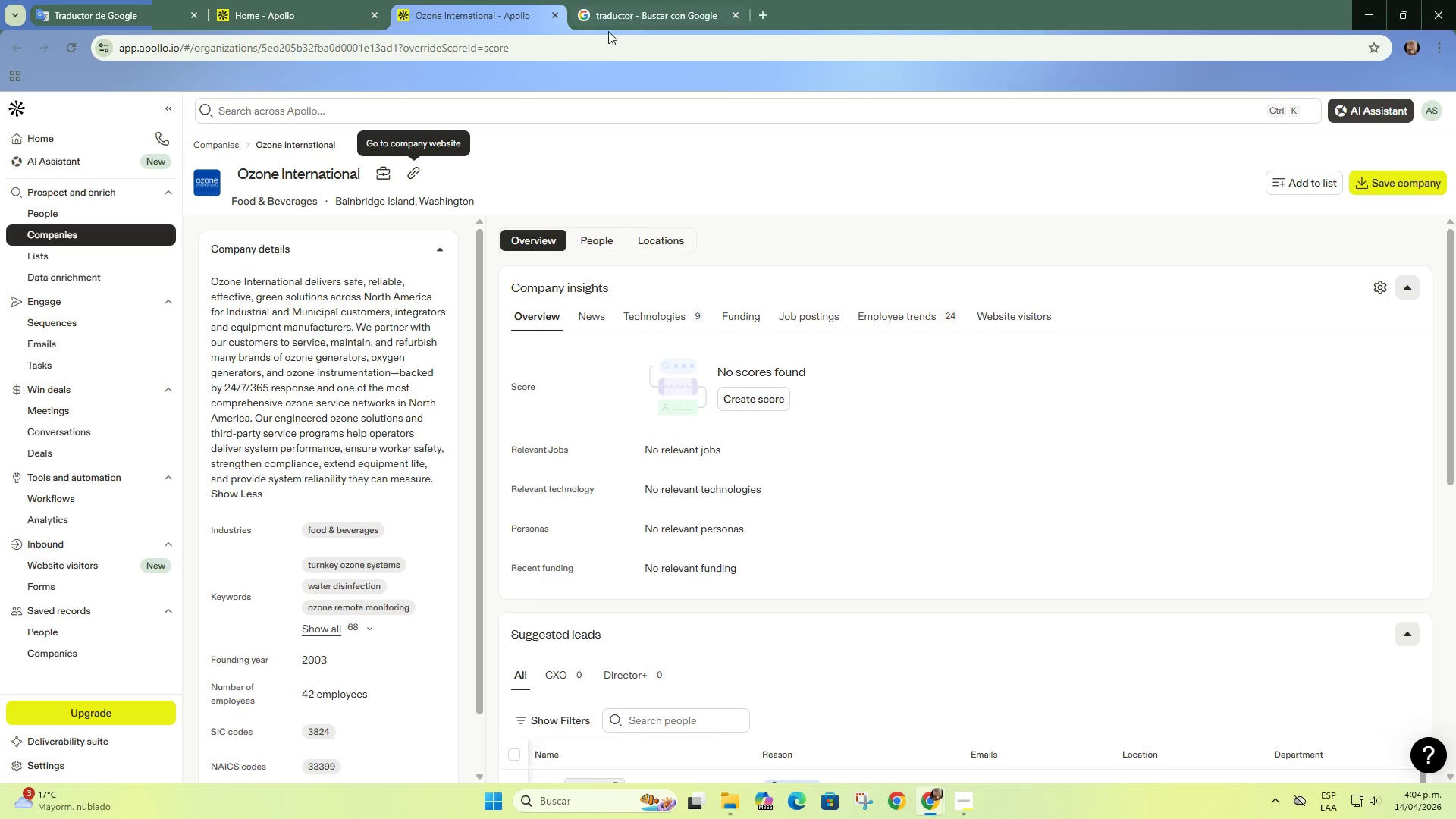 
left_click([557, 16])
 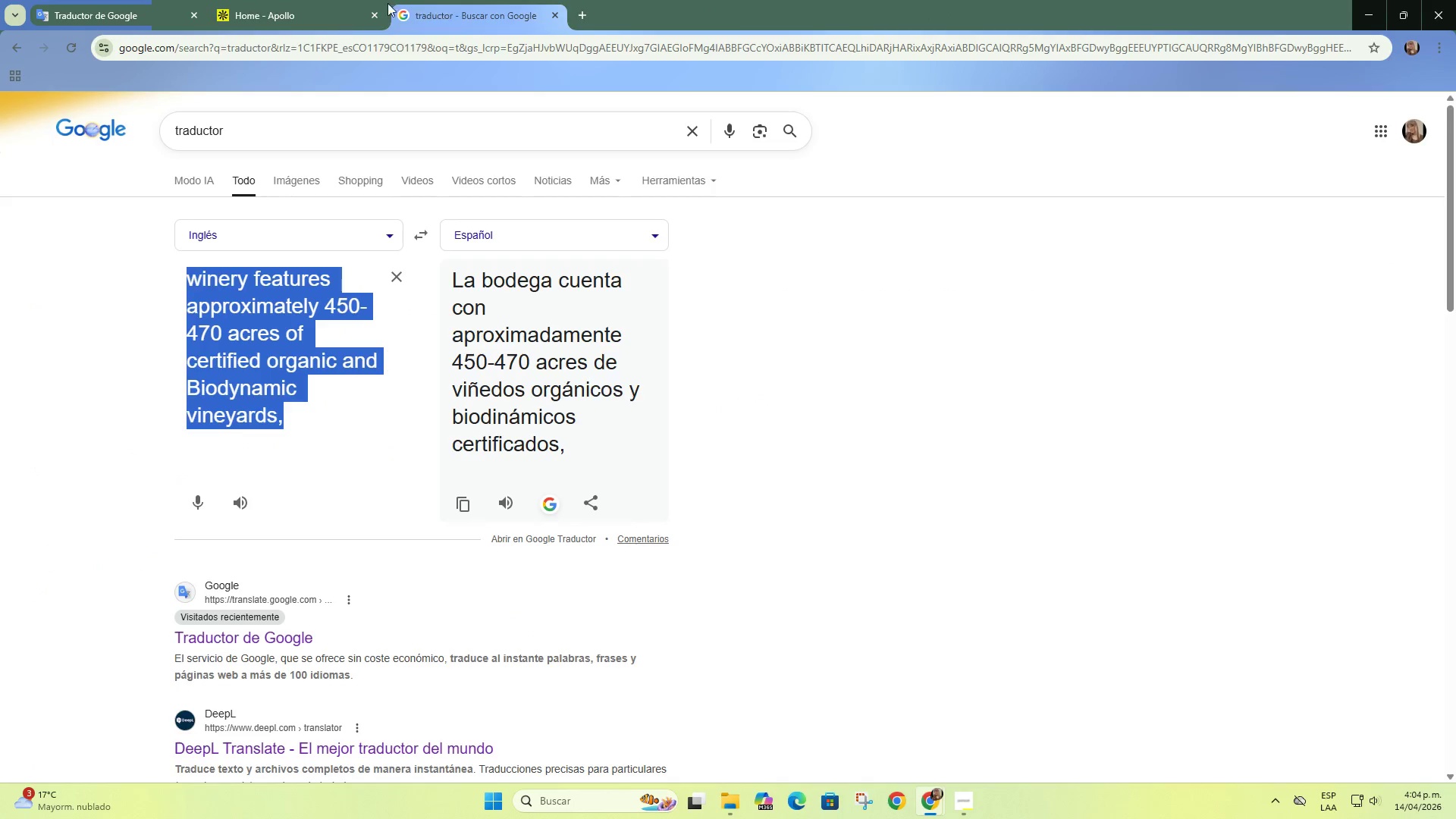 
left_click([352, 0])
 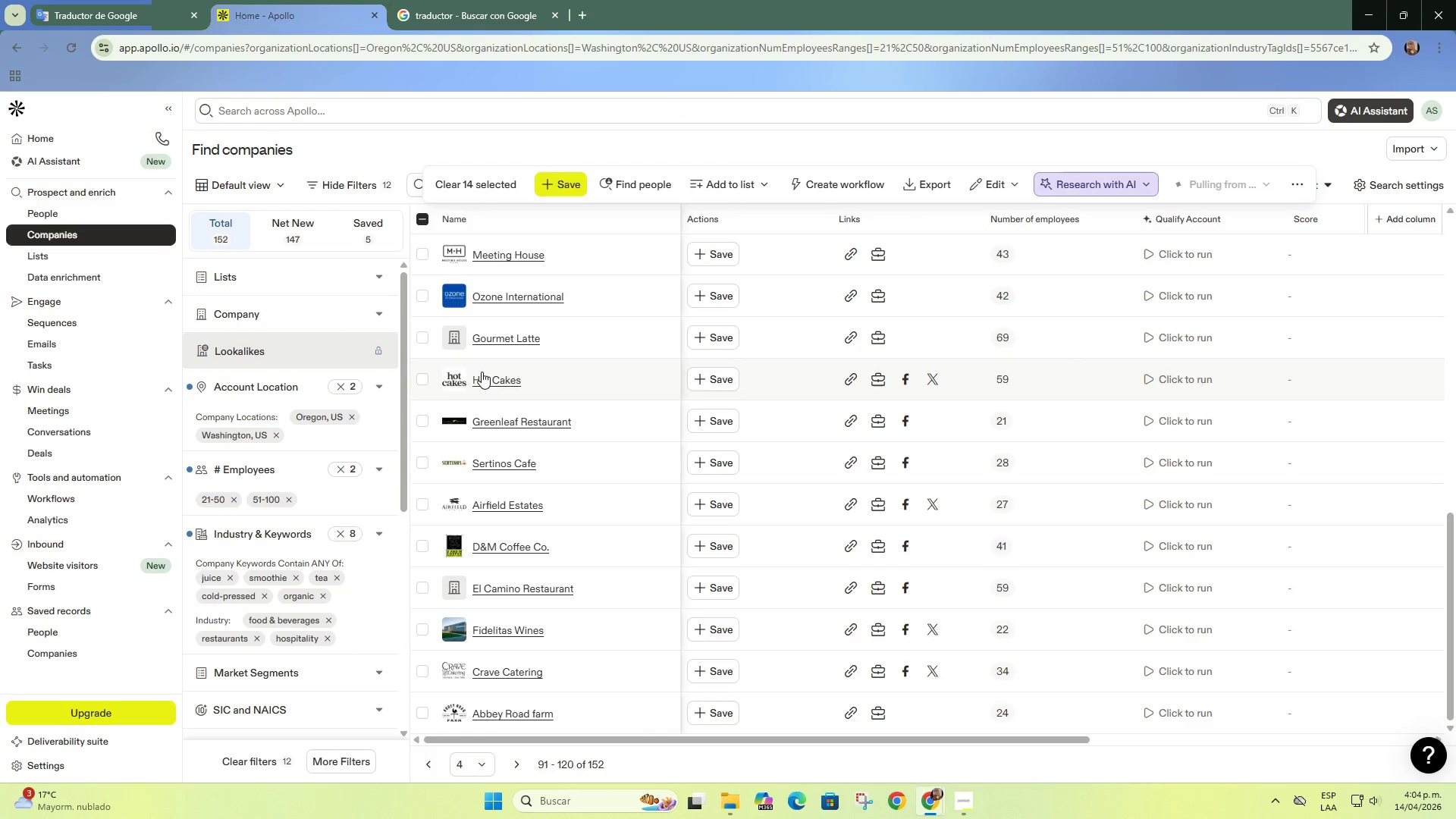 
right_click([500, 334])
 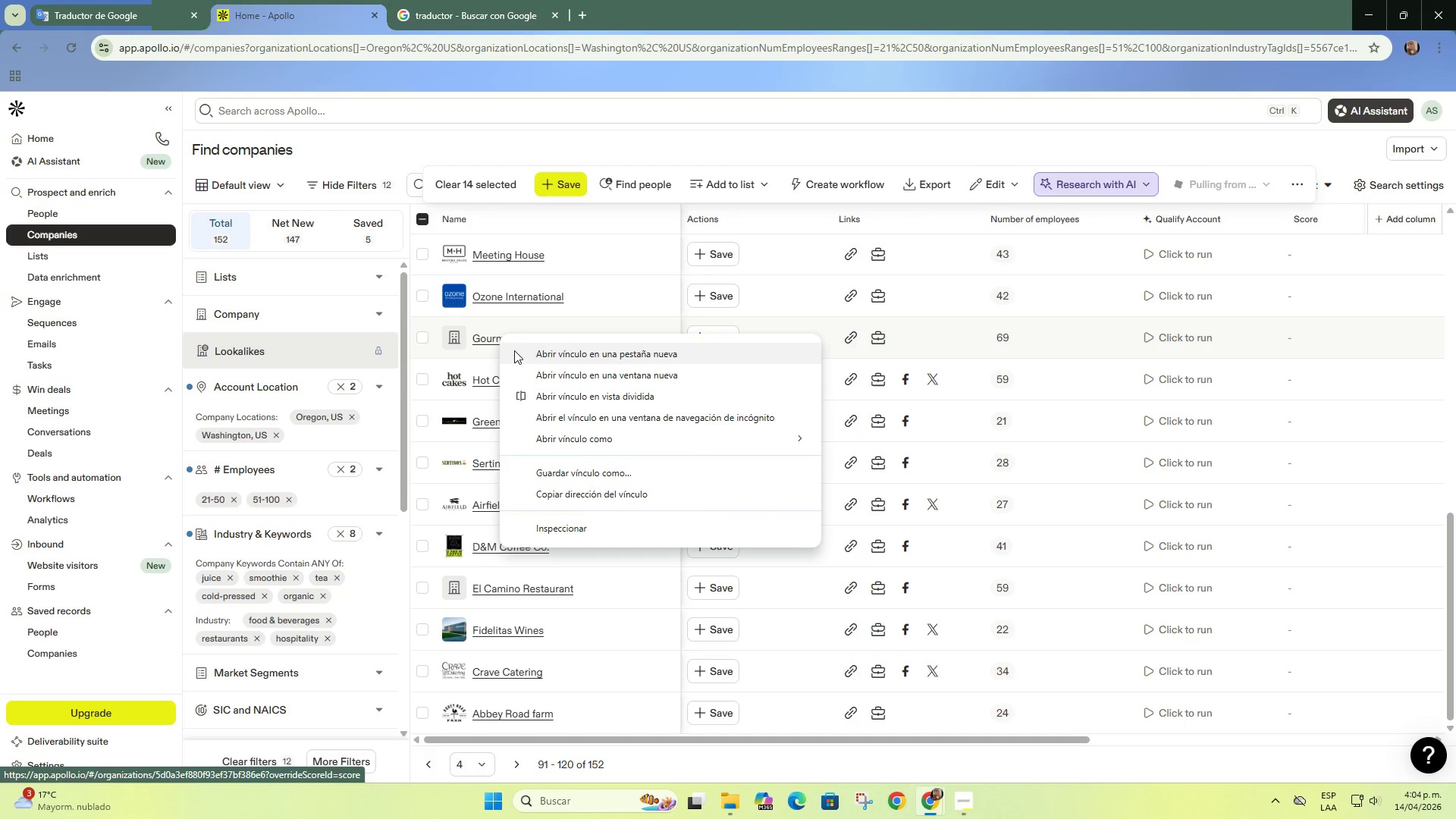 
left_click([536, 352])
 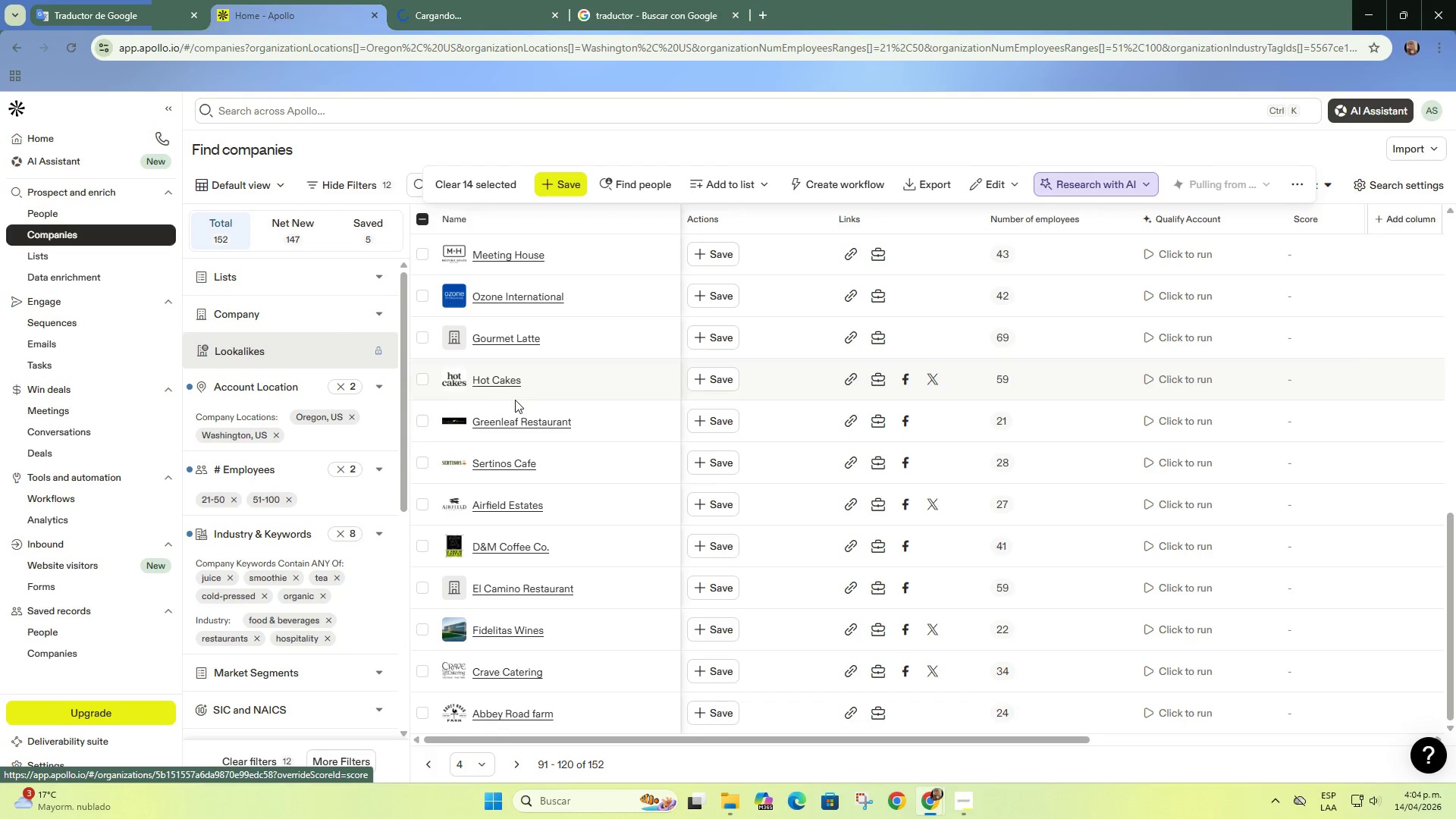 
scroll: coordinate [514, 402], scroll_direction: down, amount: 2.0
 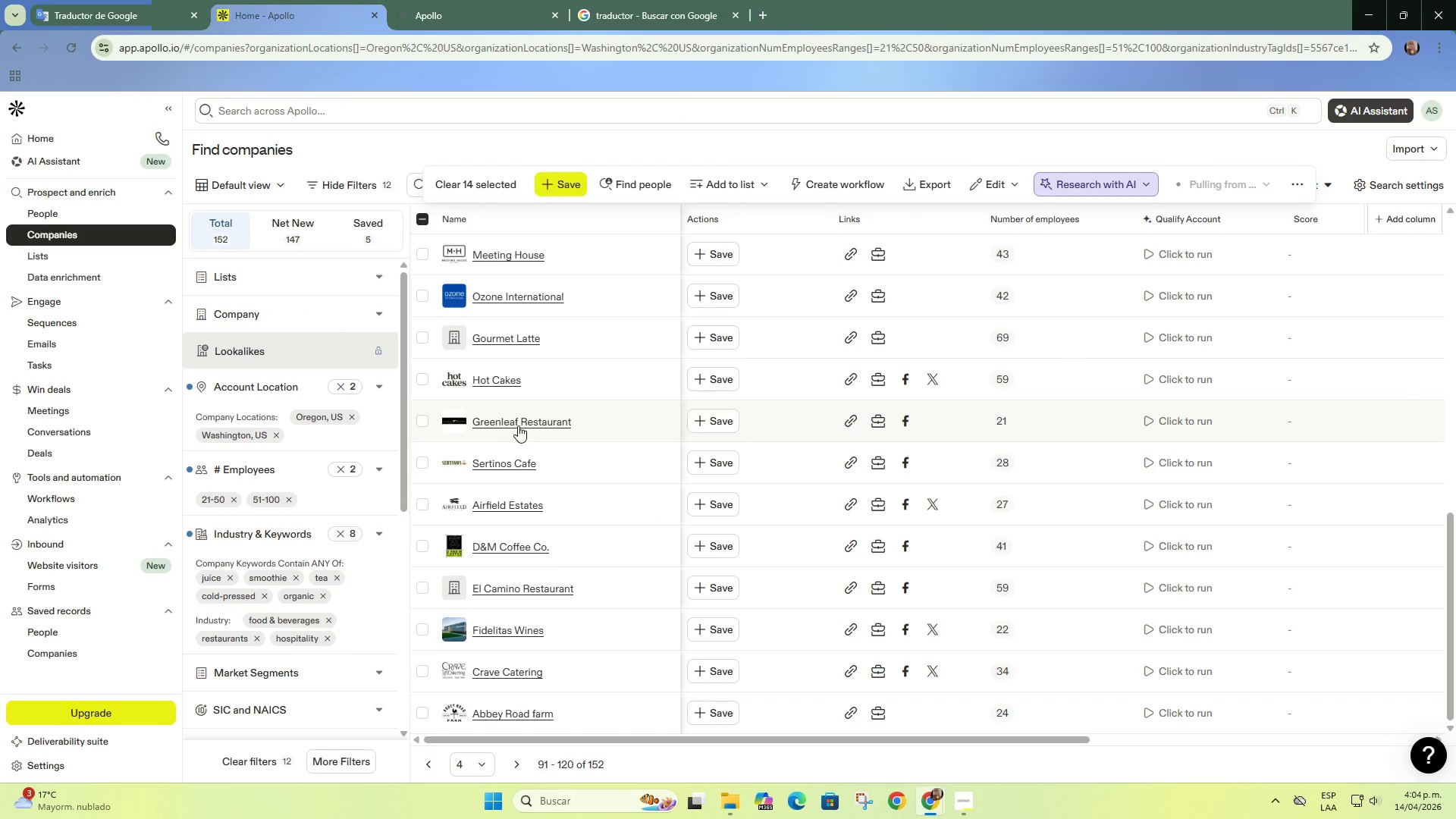 
right_click([518, 425])
 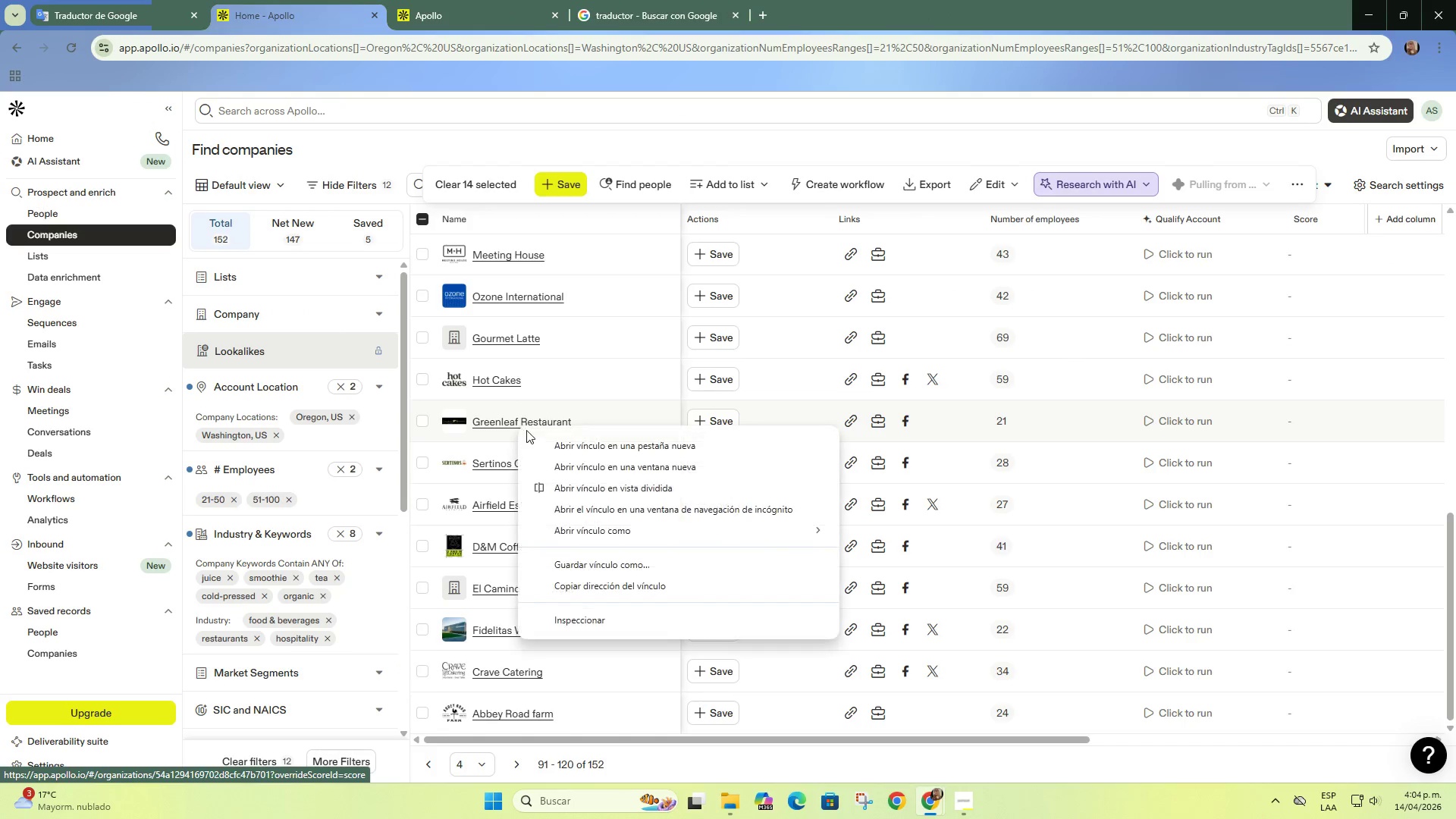 
left_click([546, 435])
 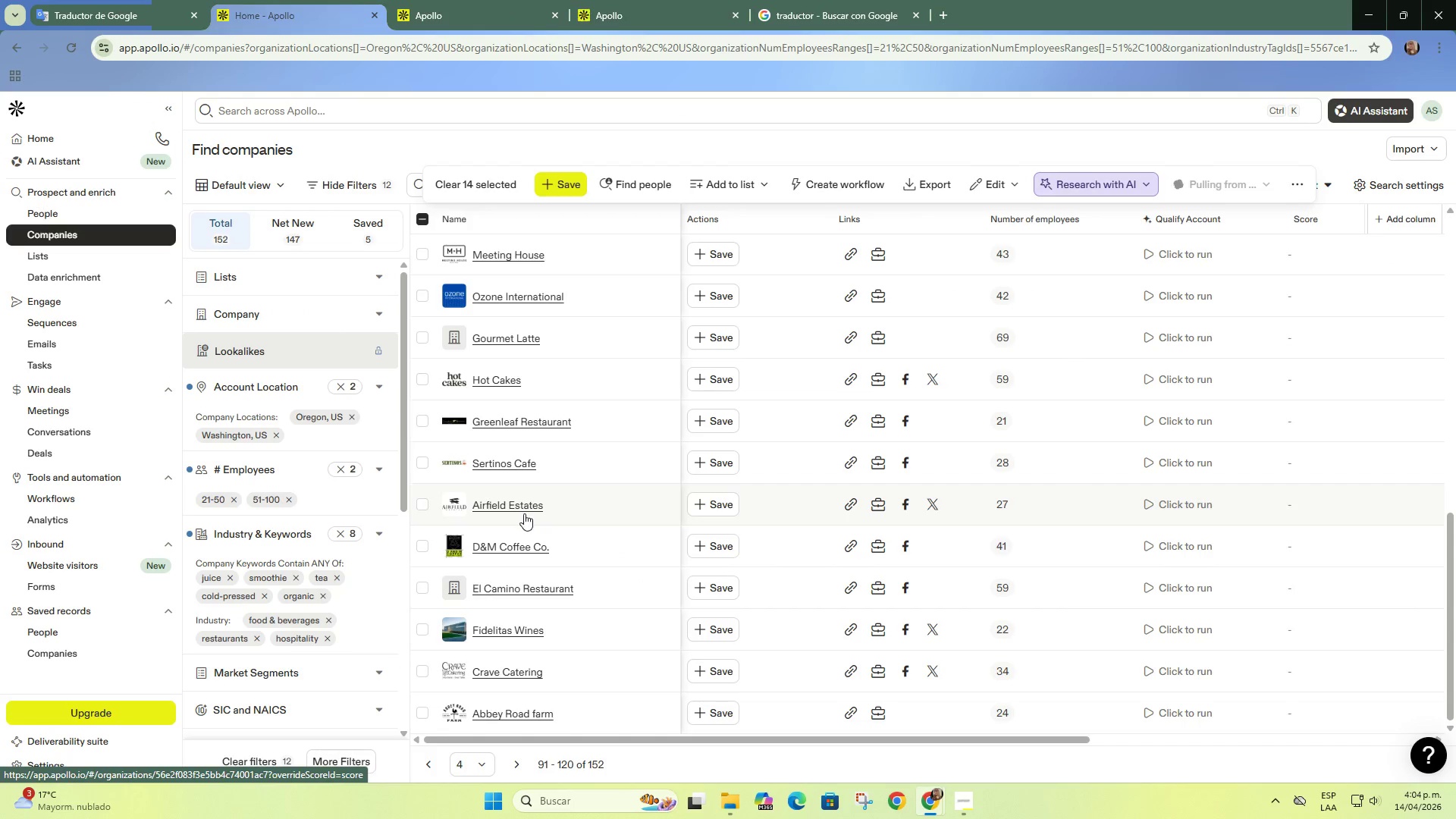 
right_click([526, 507])
 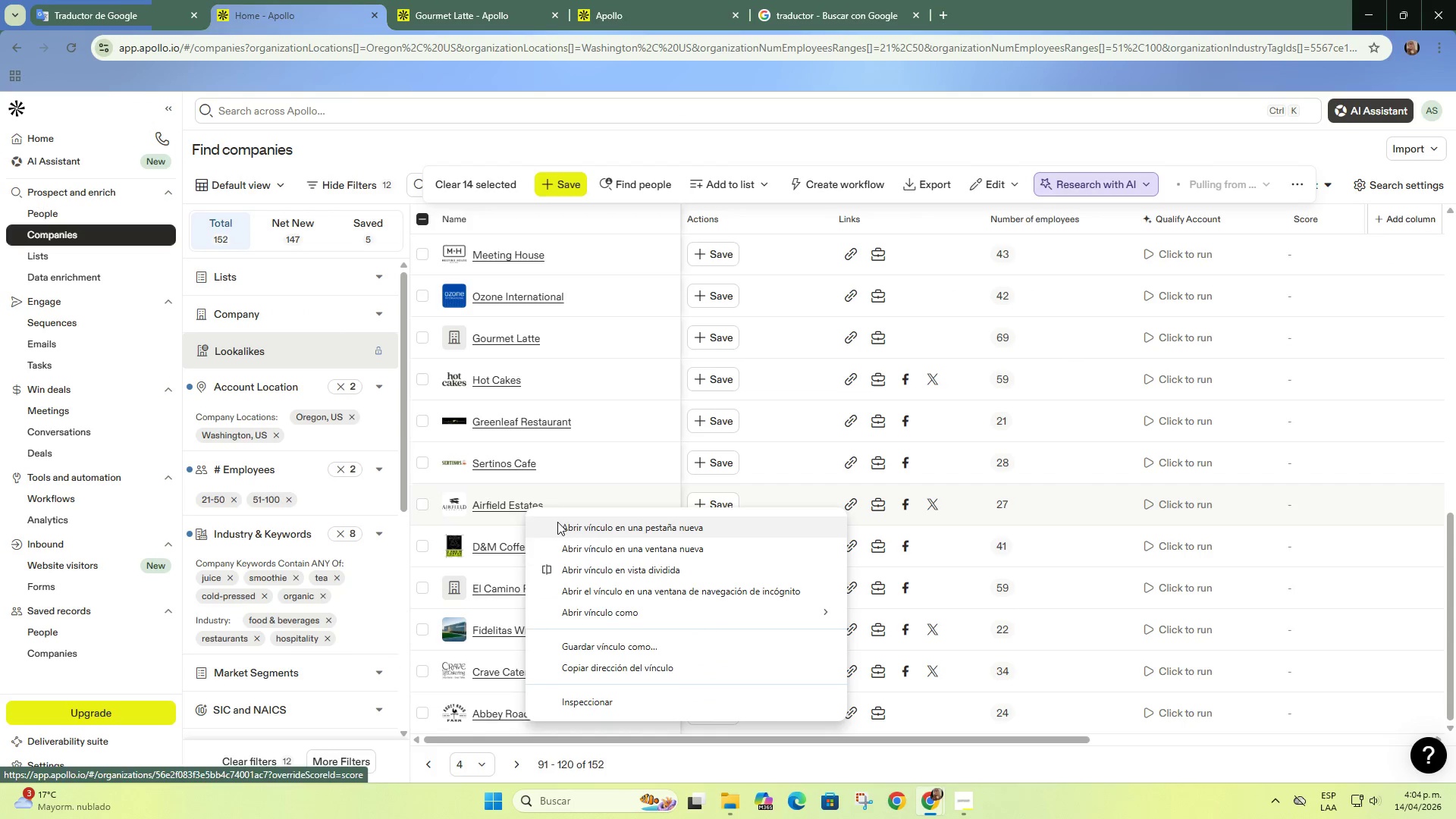 
left_click([566, 522])
 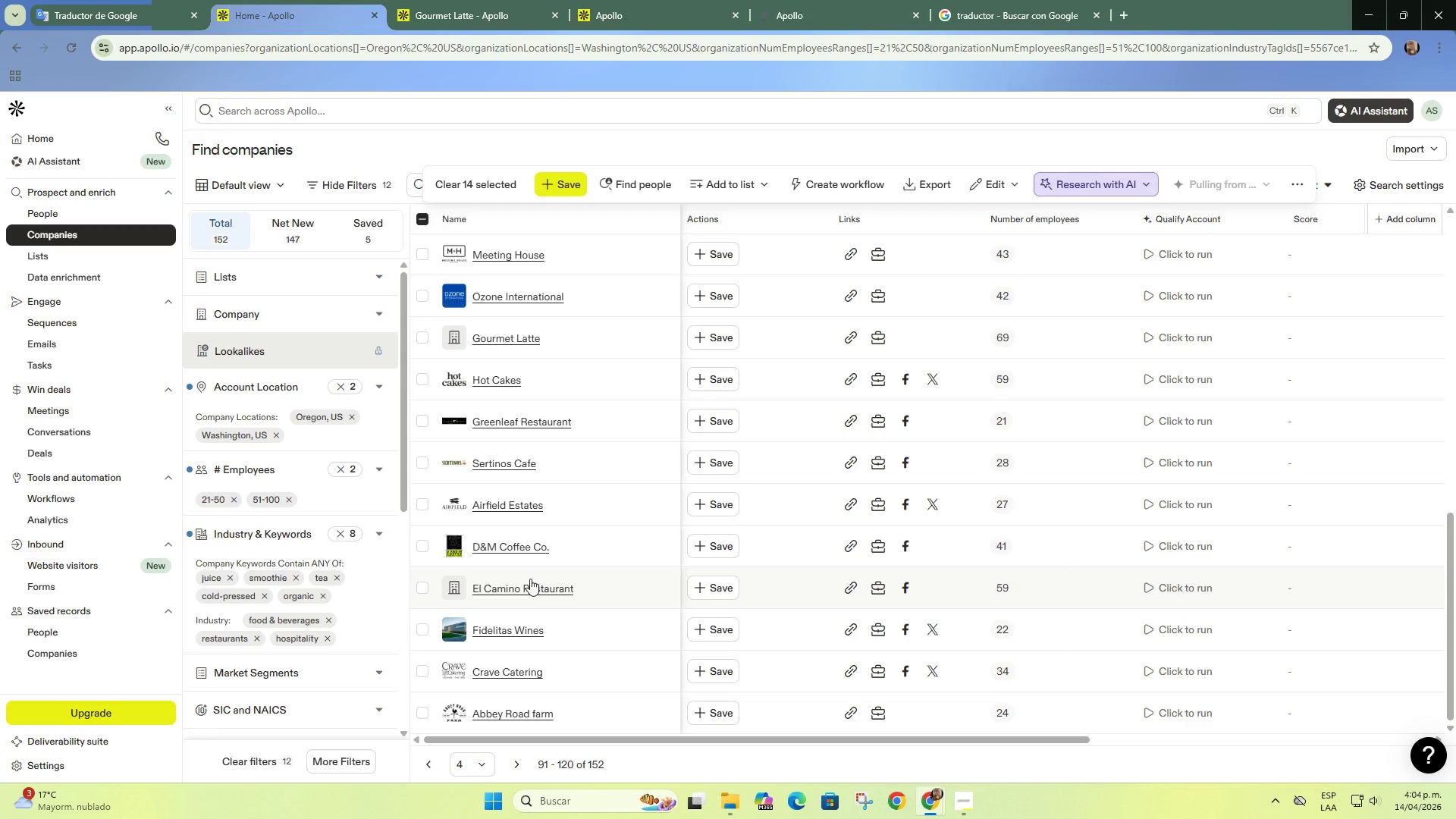 
right_click([532, 585])
 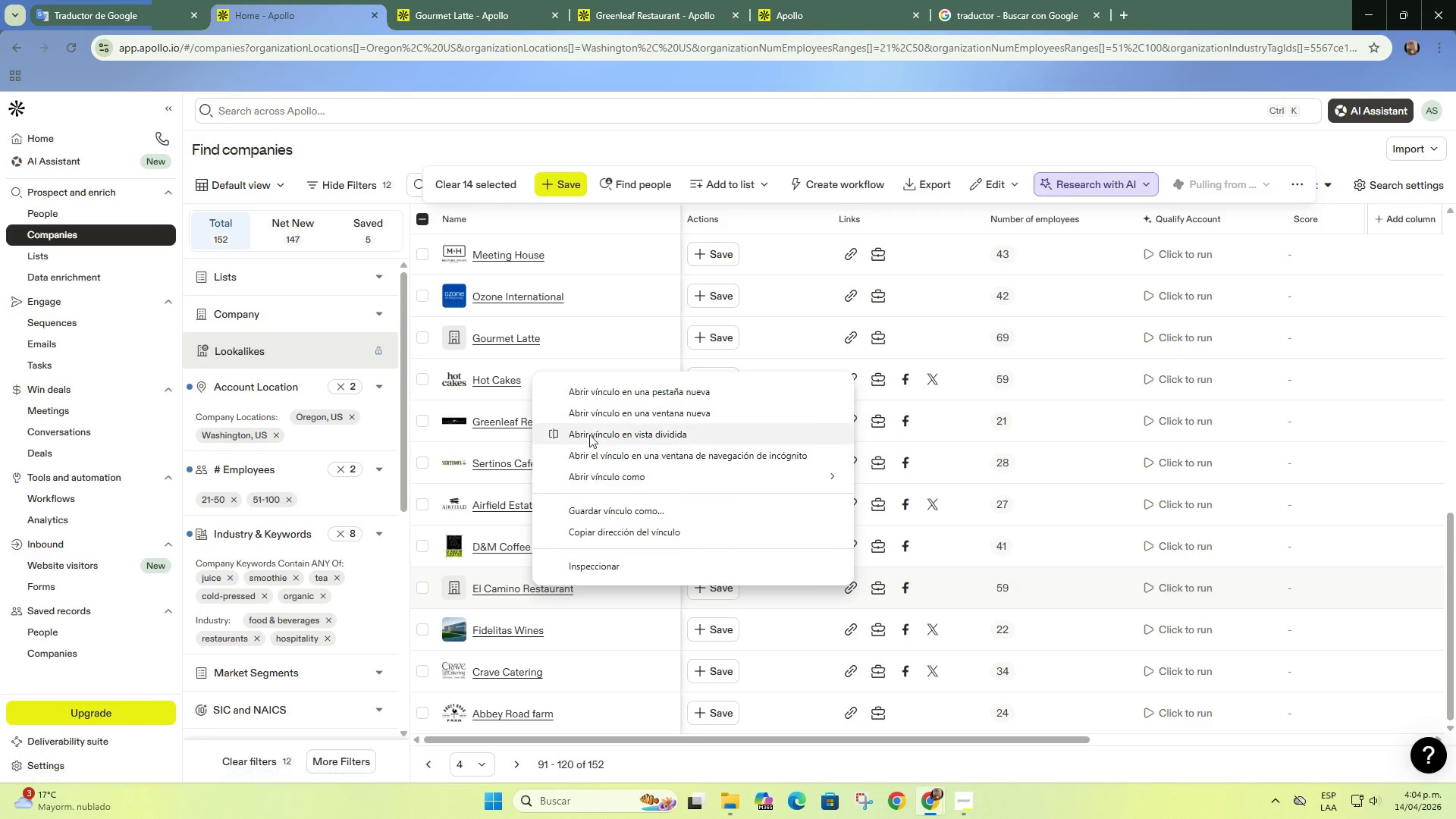 
left_click([589, 394])
 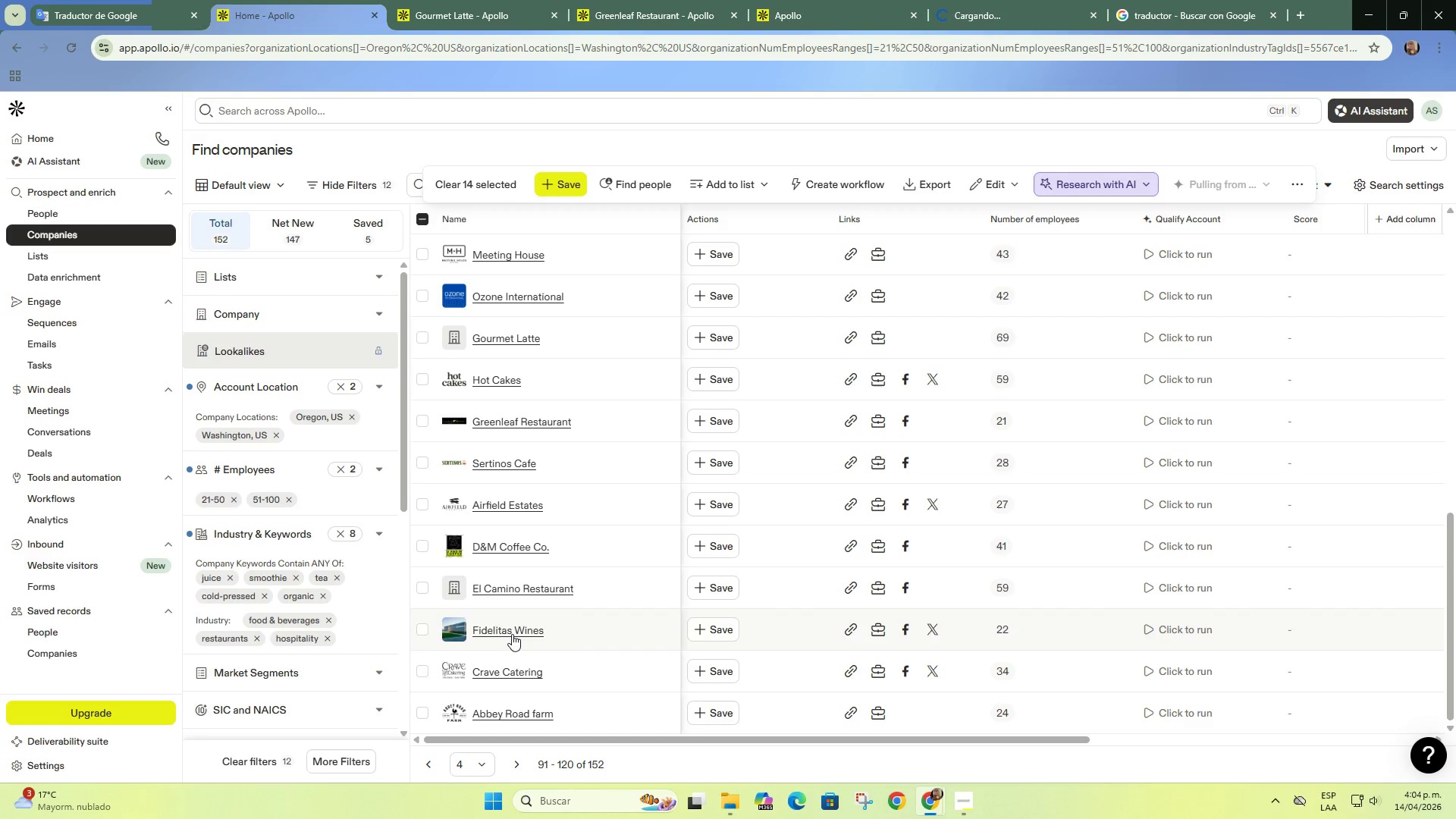 
right_click([512, 628])
 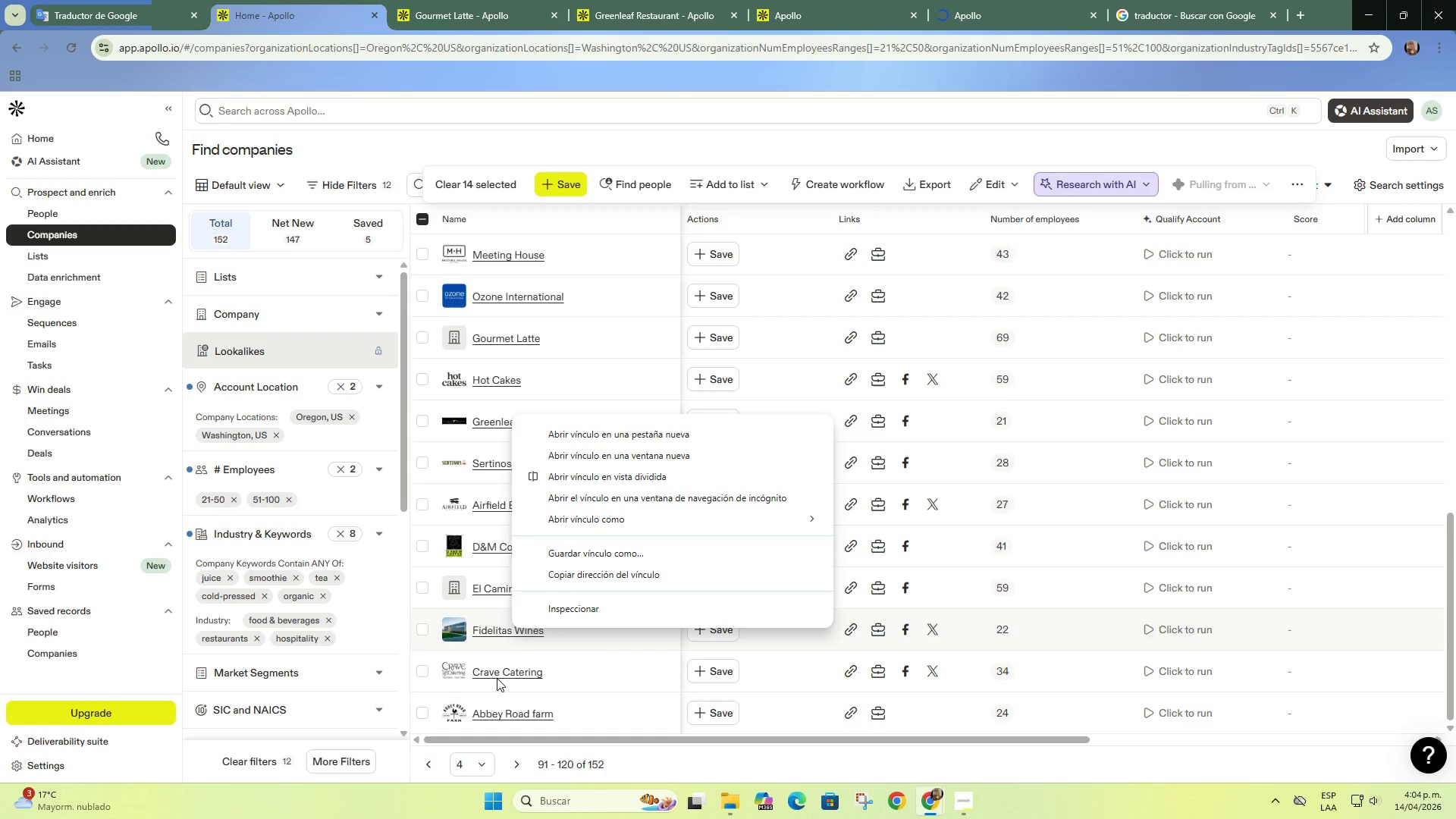 
right_click([506, 673])
 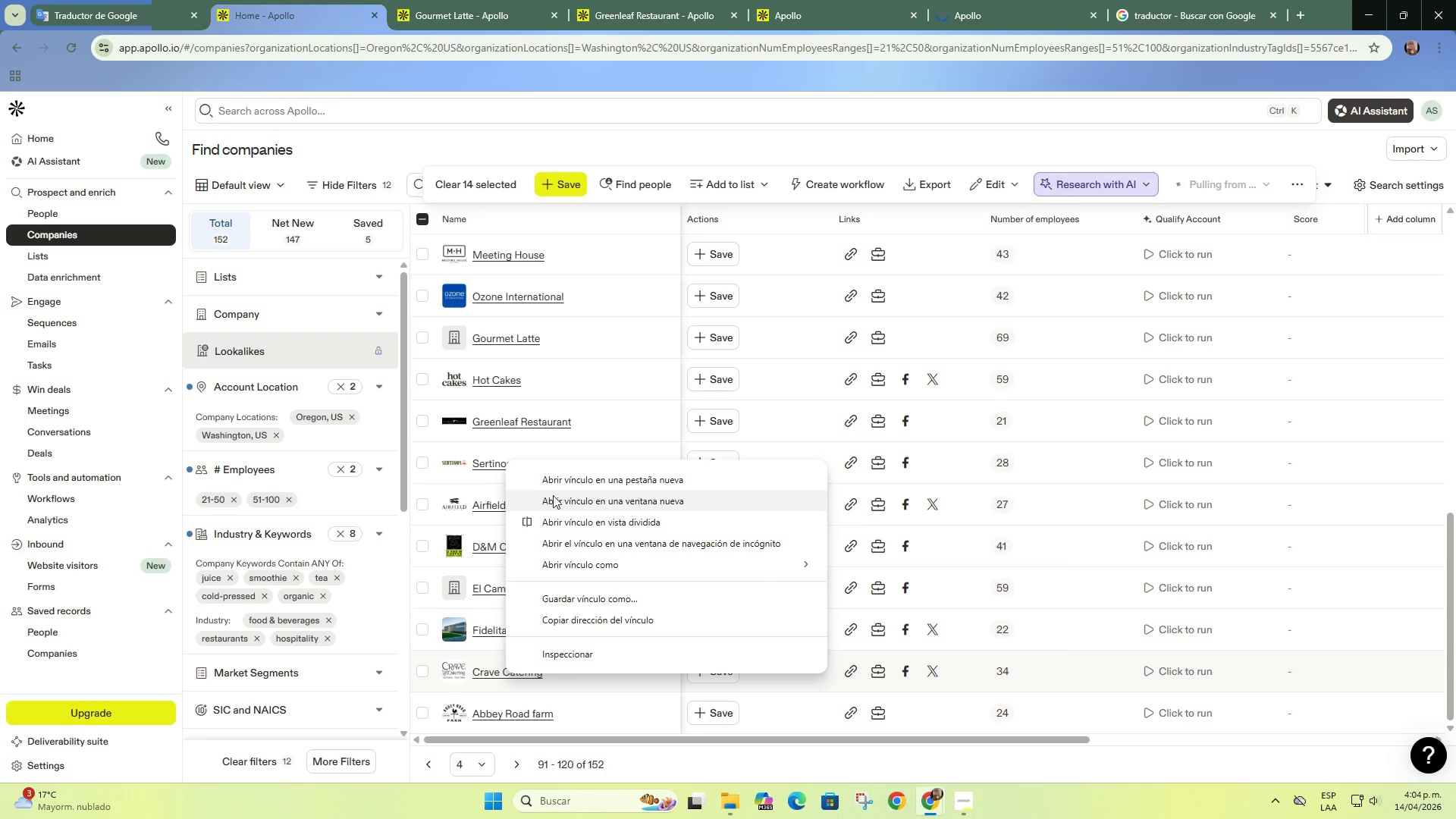 
left_click([561, 482])
 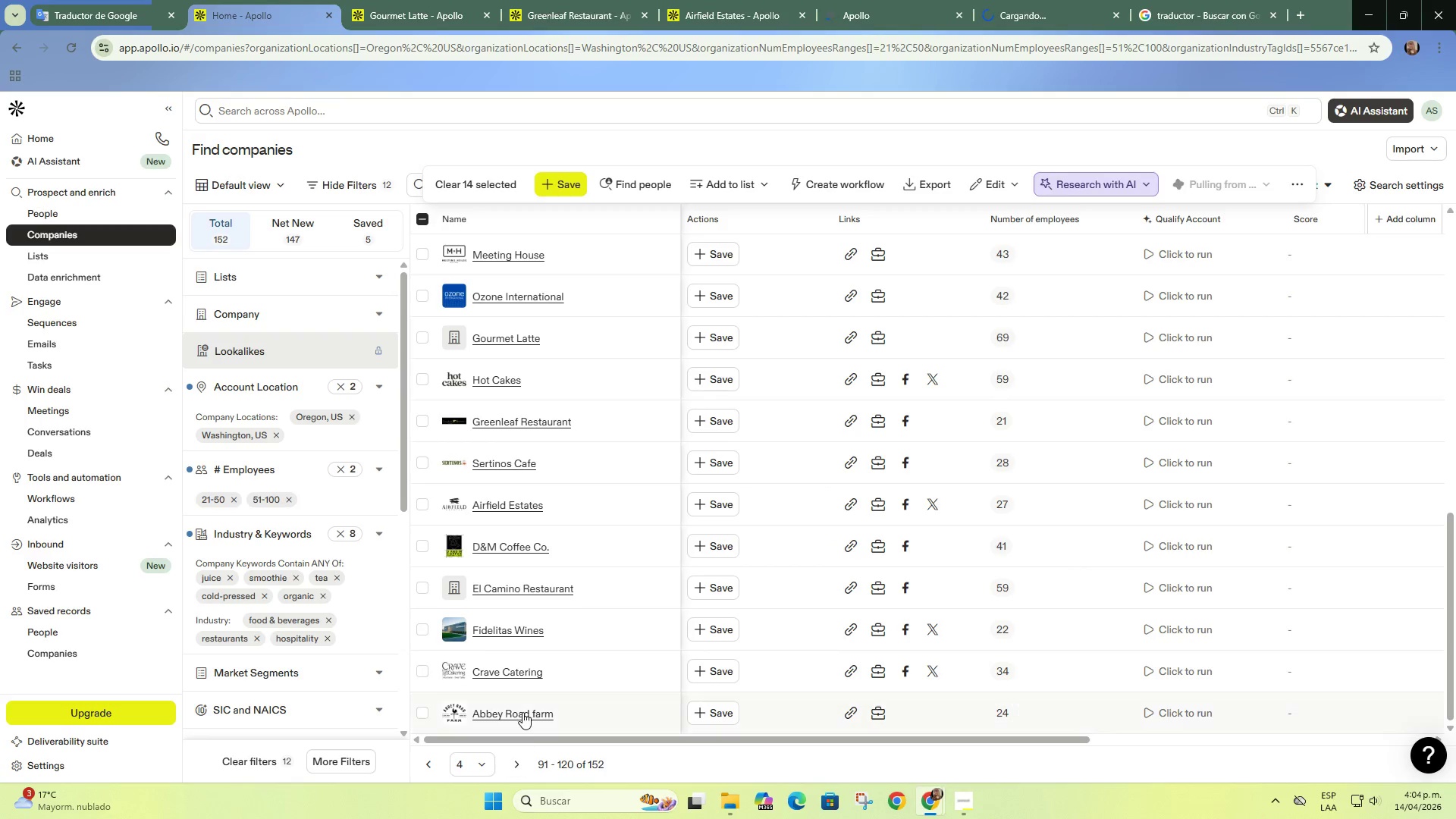 
right_click([522, 712])
 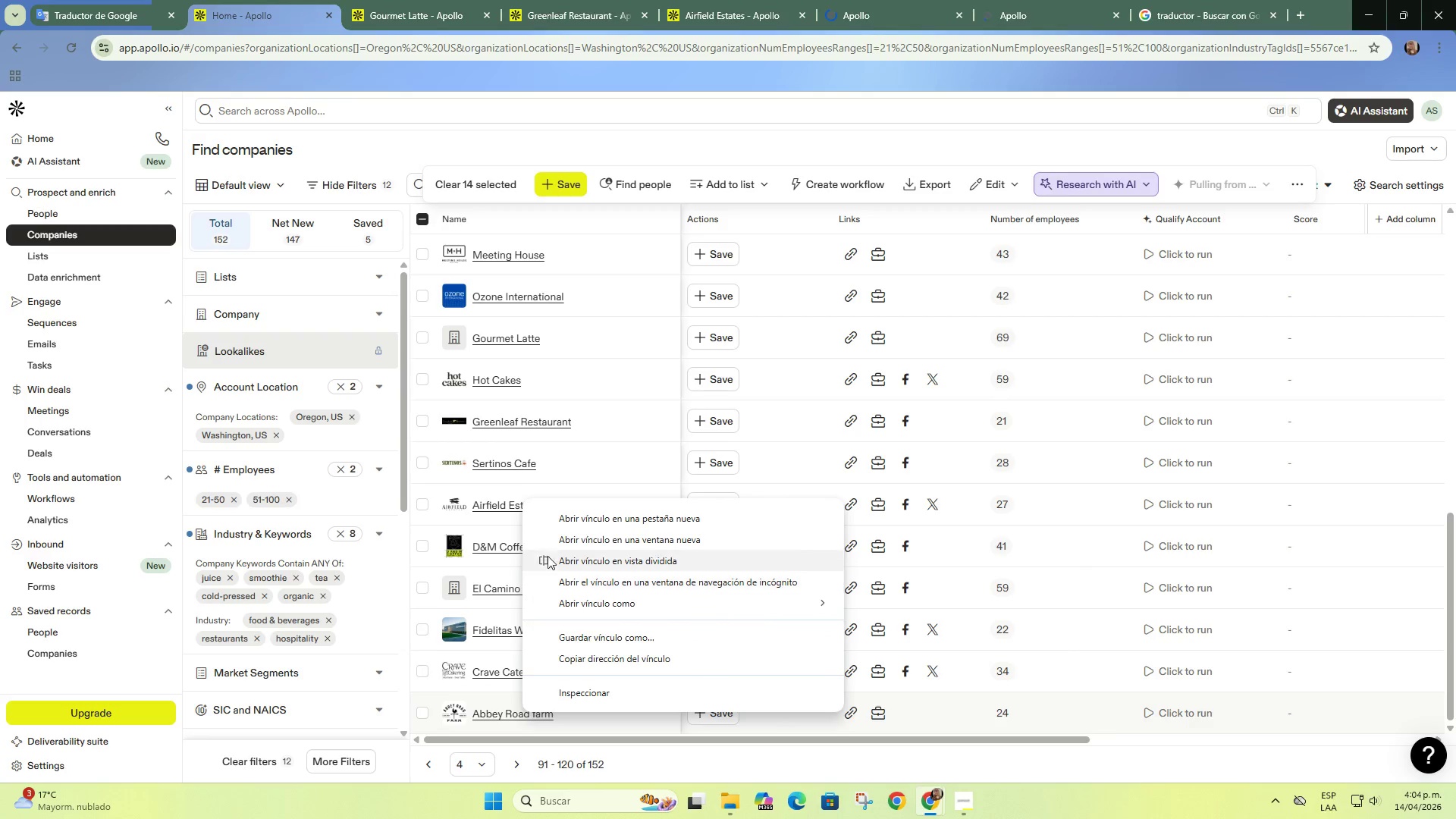 
left_click([565, 526])
 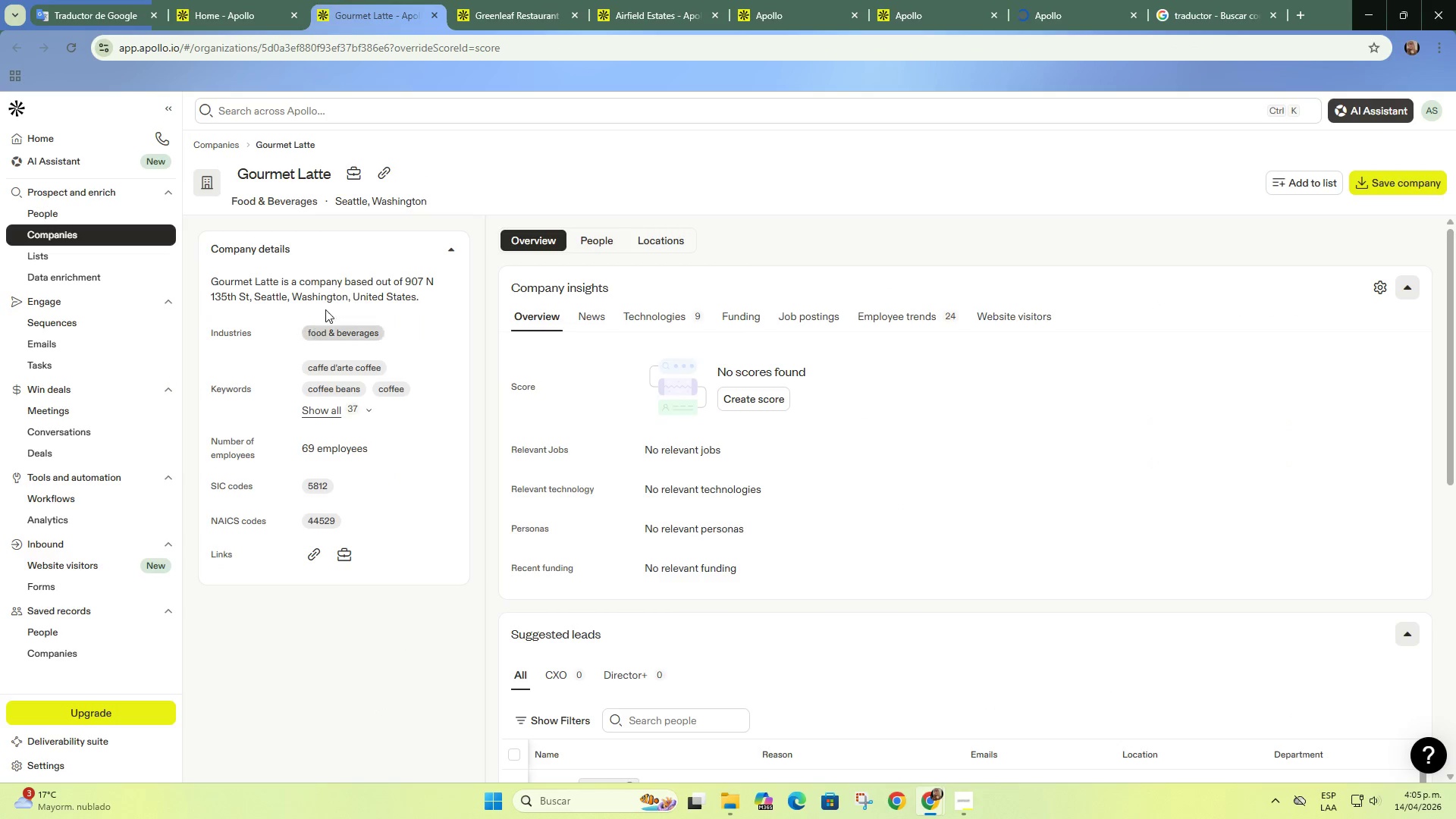 
mouse_move([396, 143])
 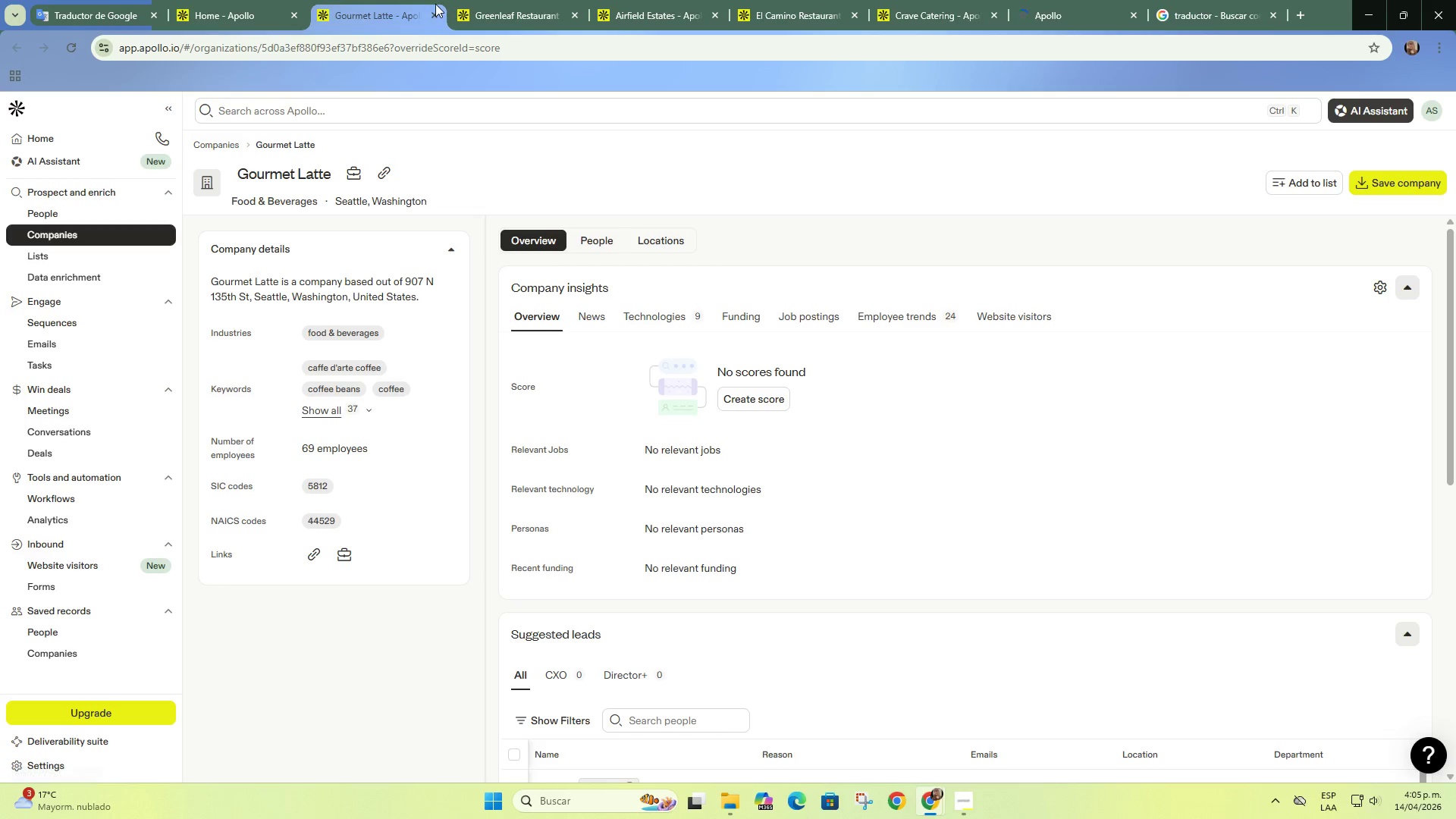 
left_click([435, 5])
 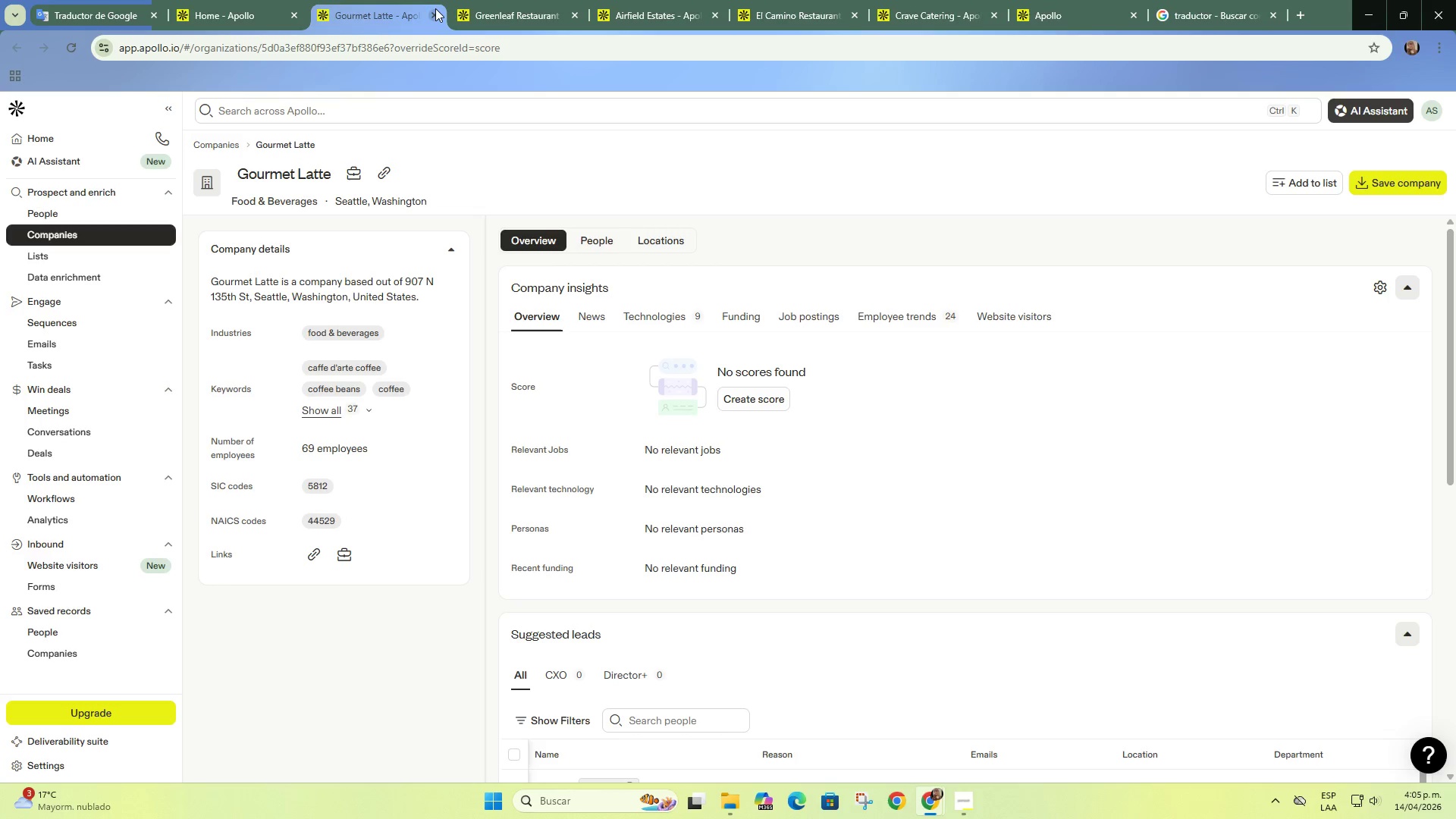 
left_click([435, 9])
 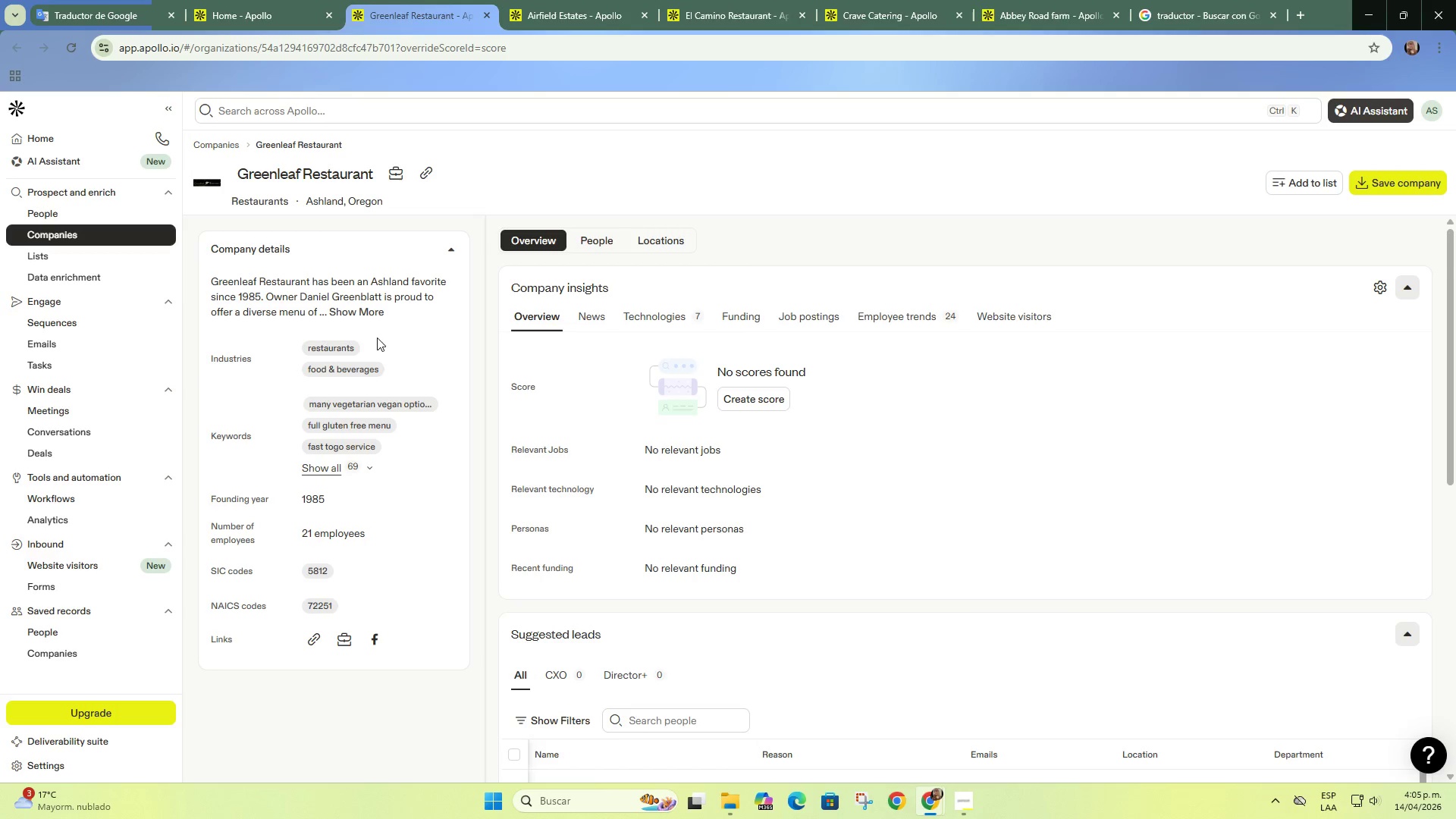 
left_click([366, 315])
 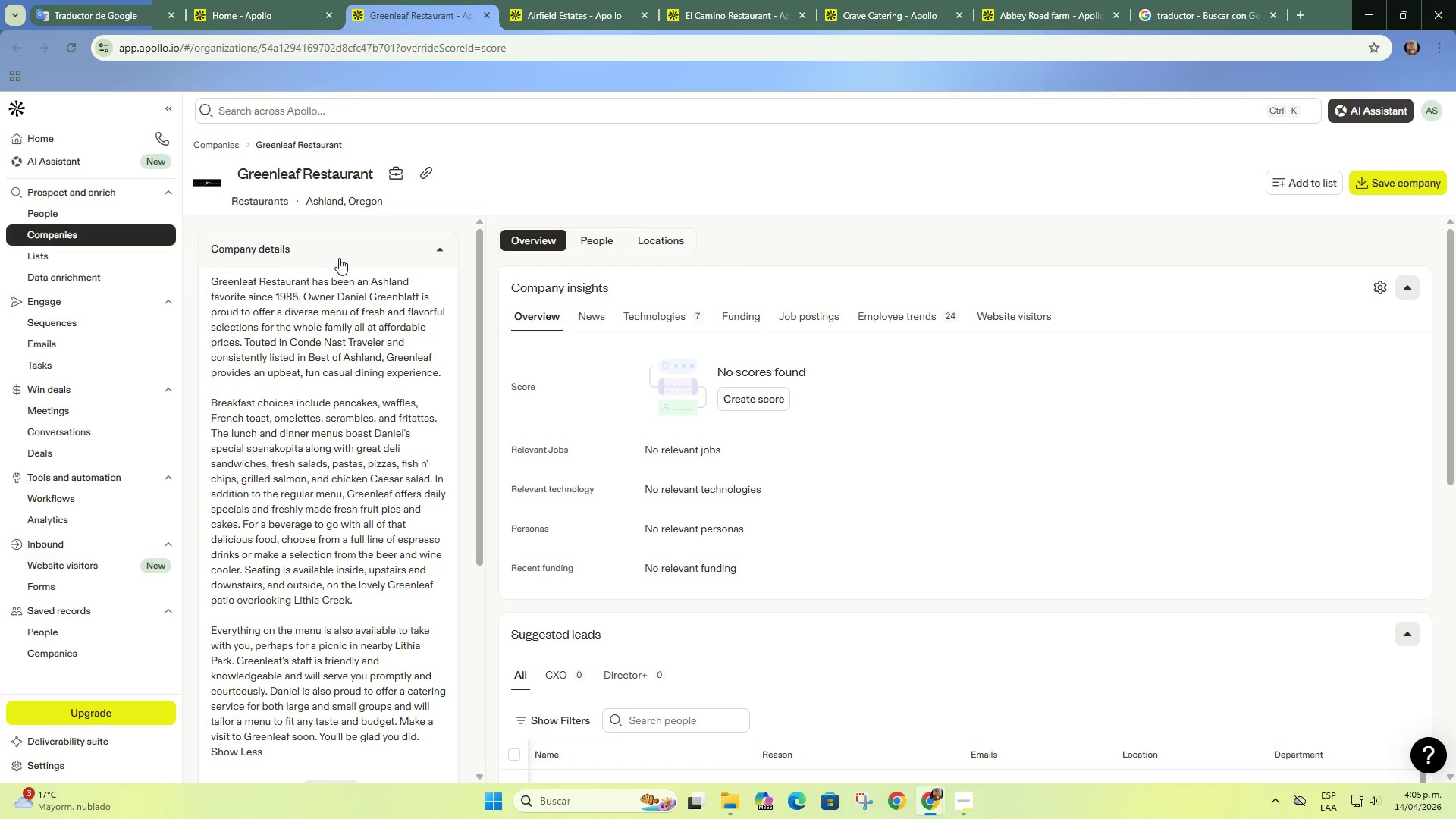 
left_click([421, 172])
 